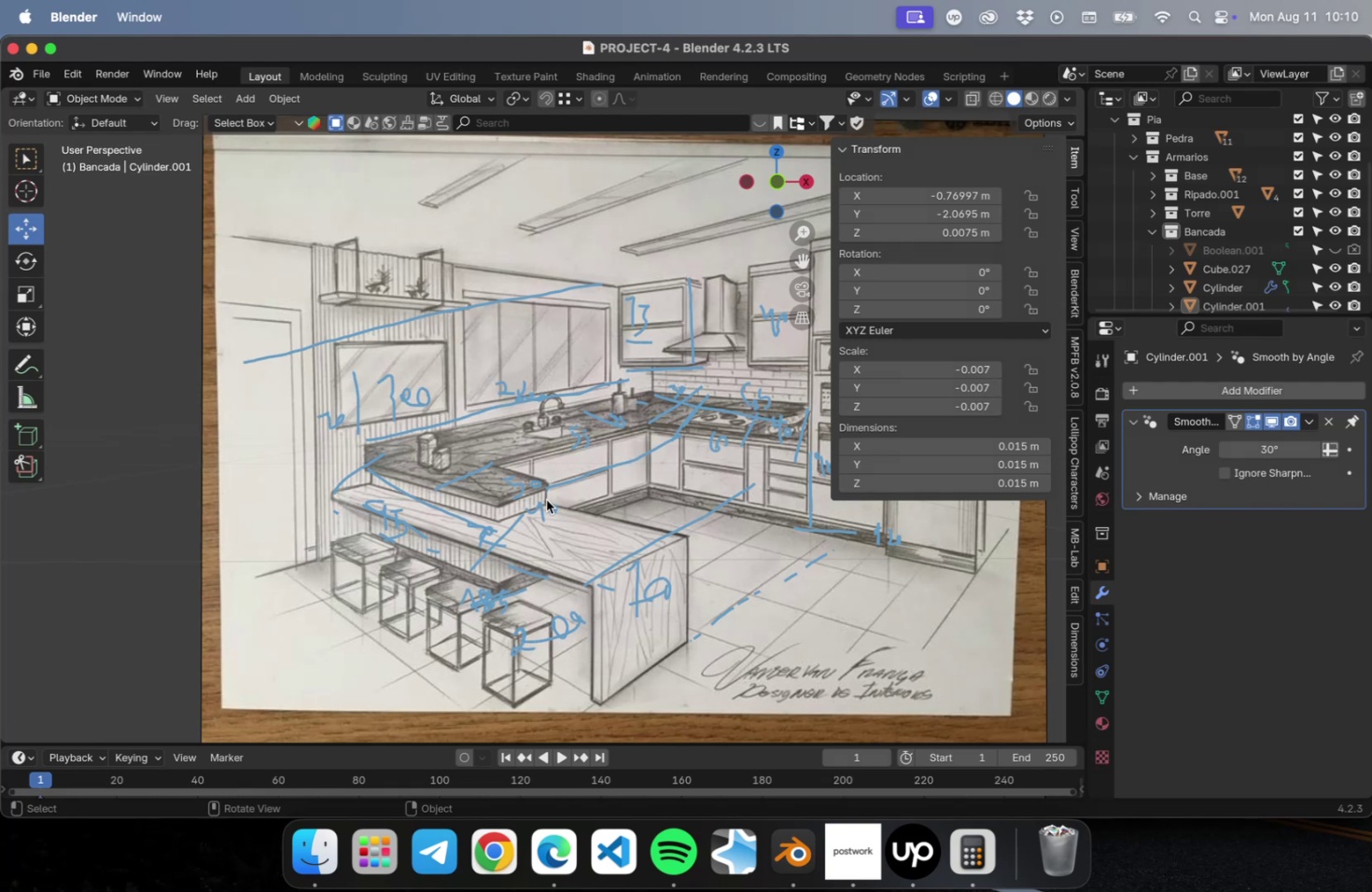 
wait(6.62)
 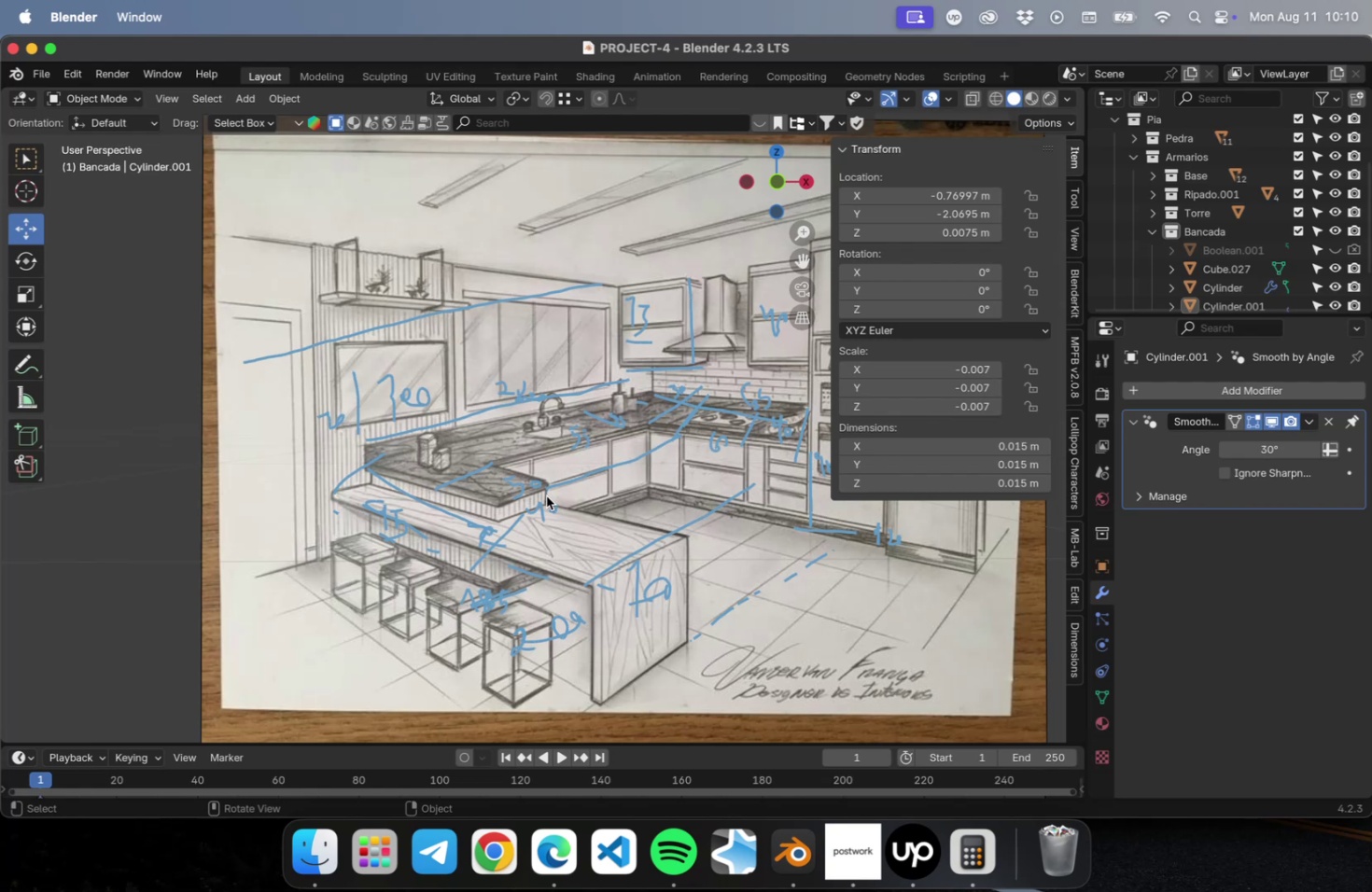 
key(N)
 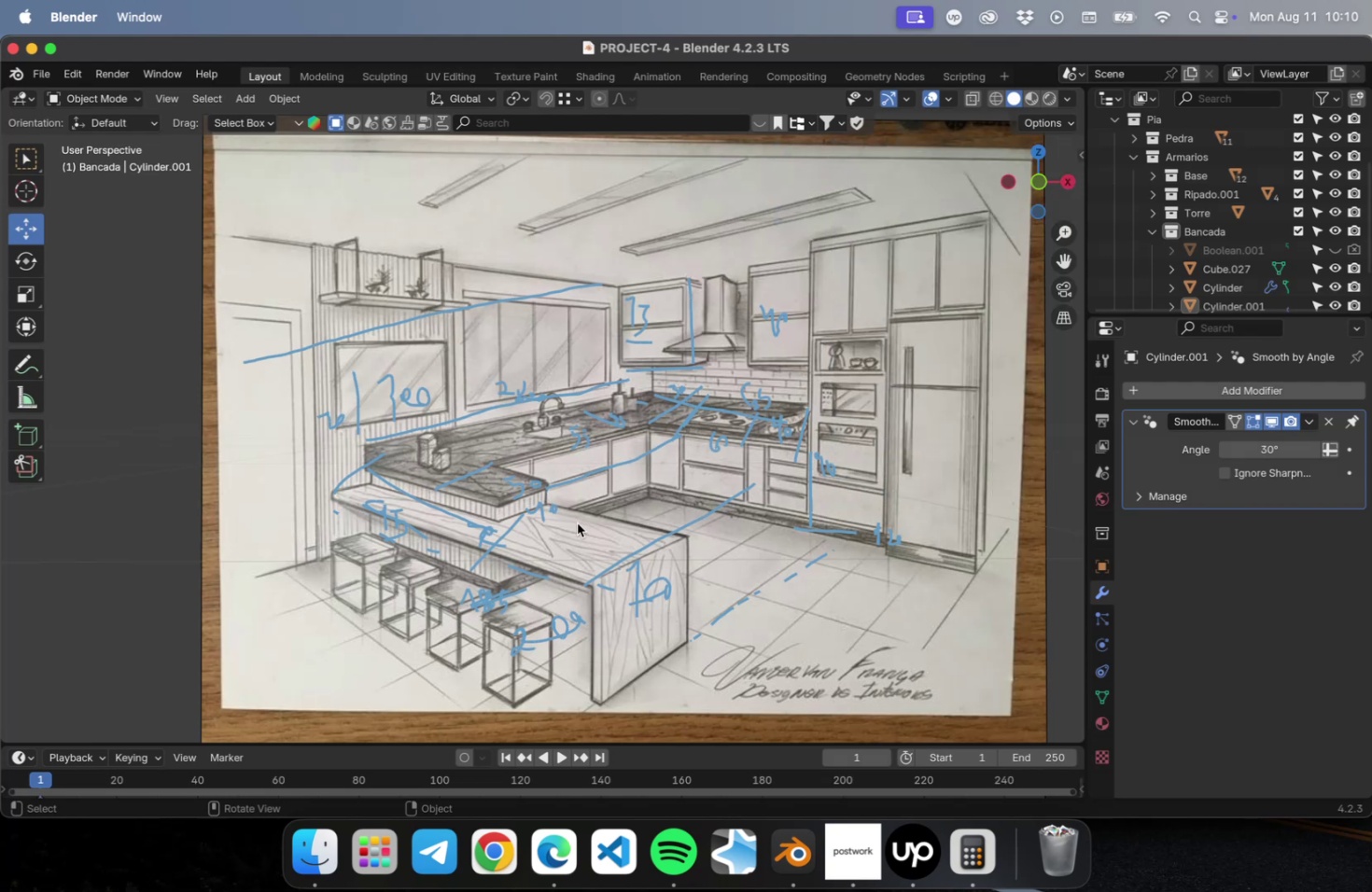 
wait(5.01)
 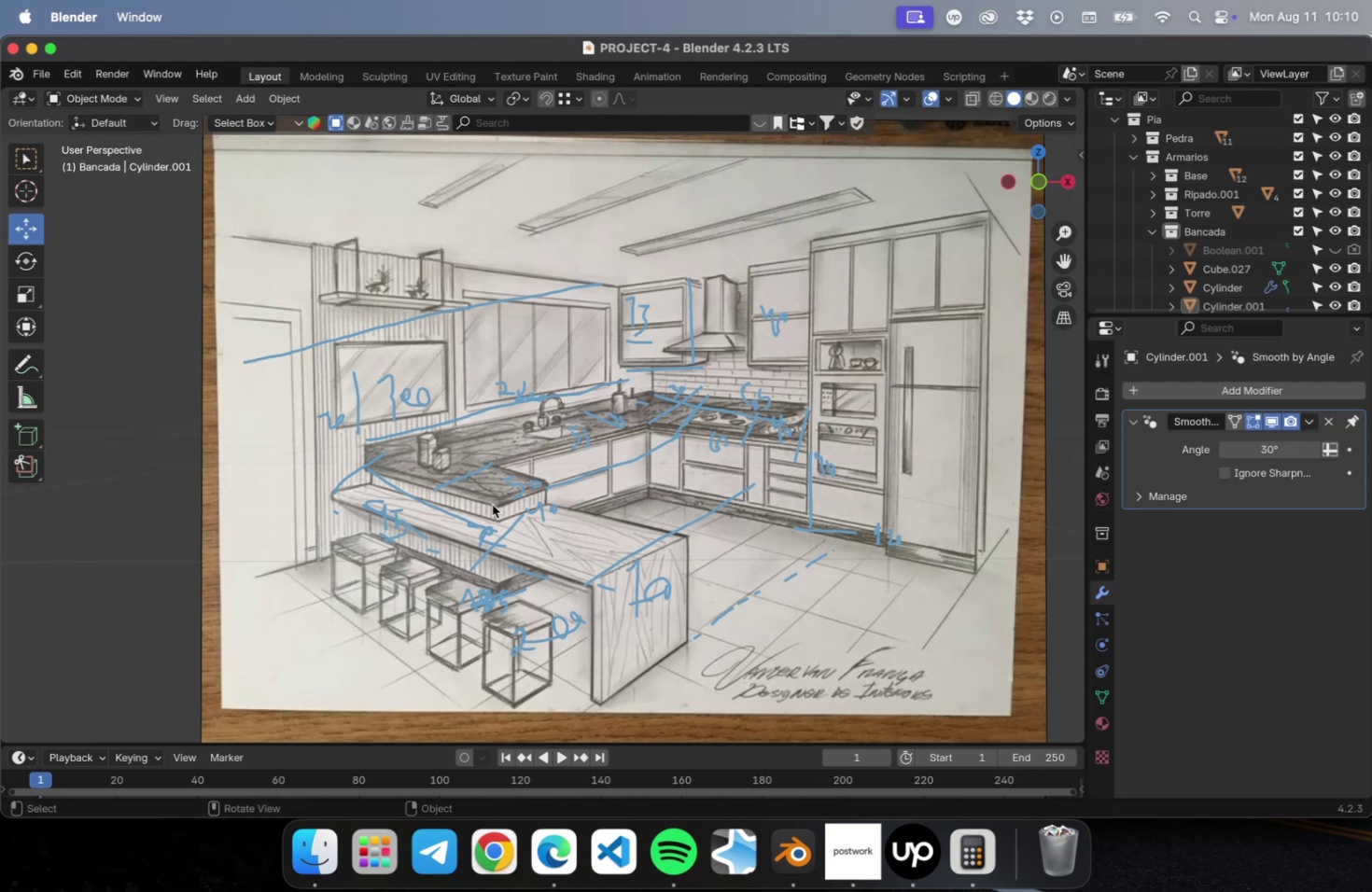 
scroll: coordinate [575, 523], scroll_direction: down, amount: 14.0
 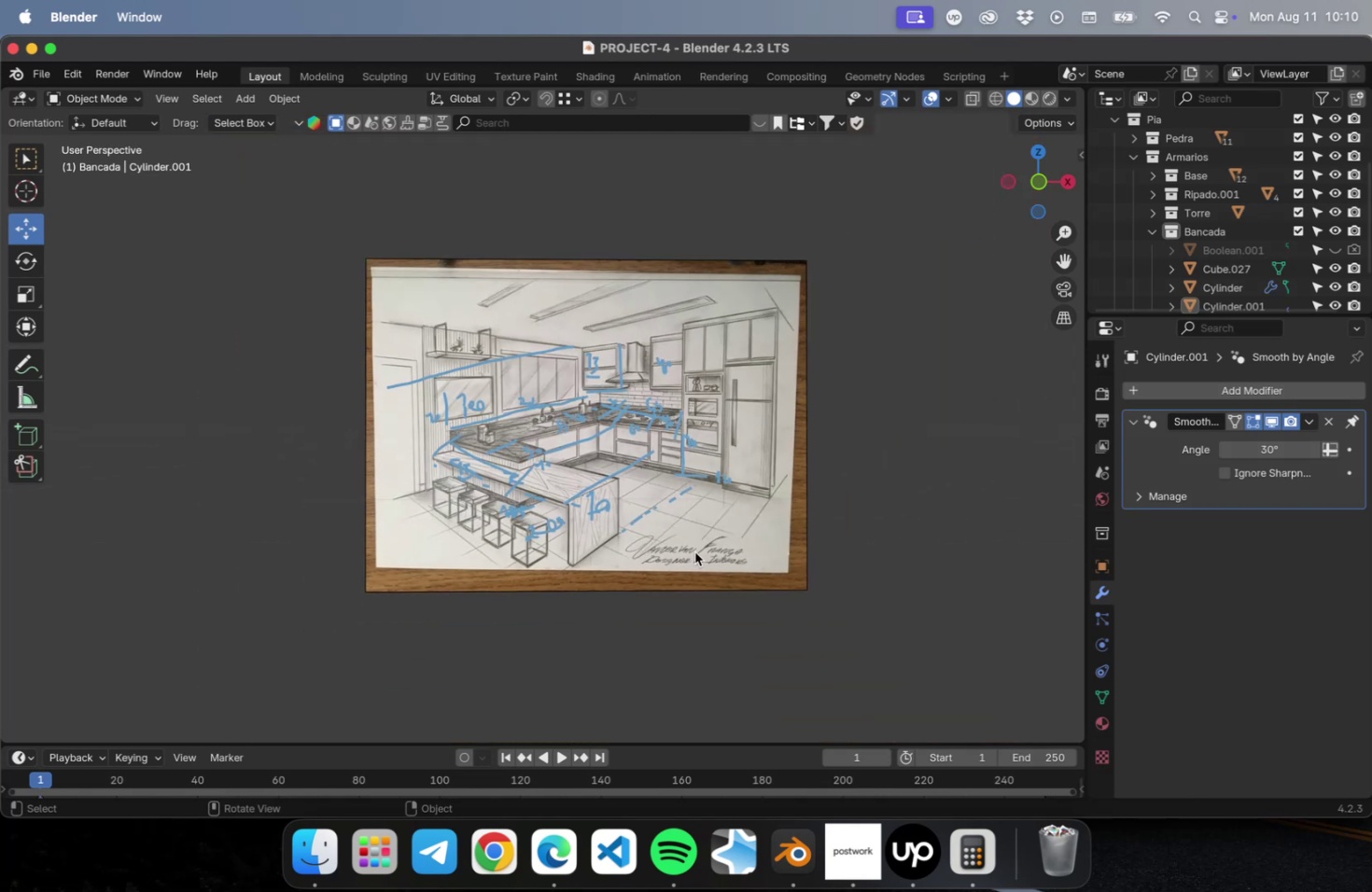 
hold_key(key=ShiftLeft, duration=0.38)
 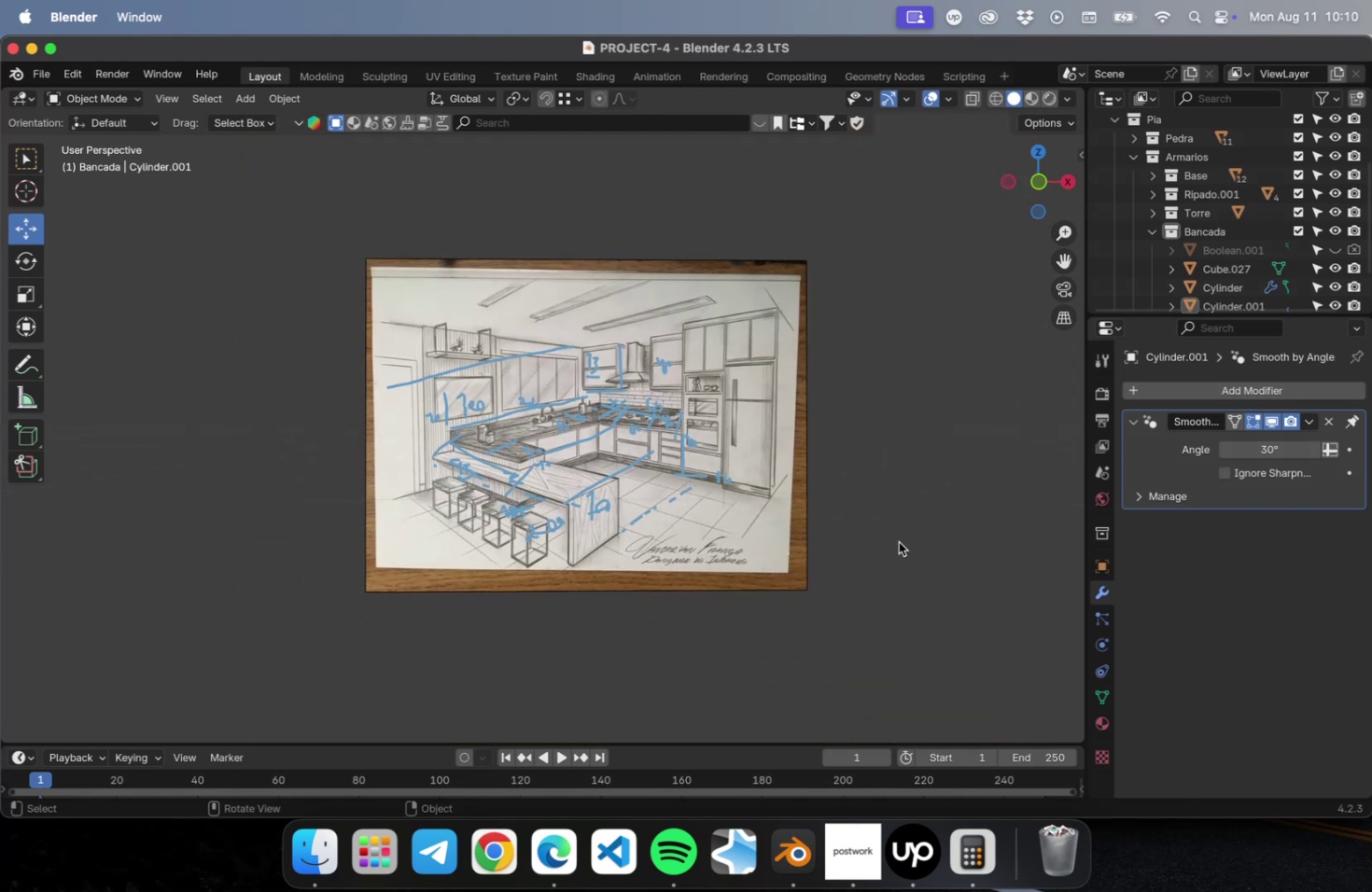 
key(Meta+S)
 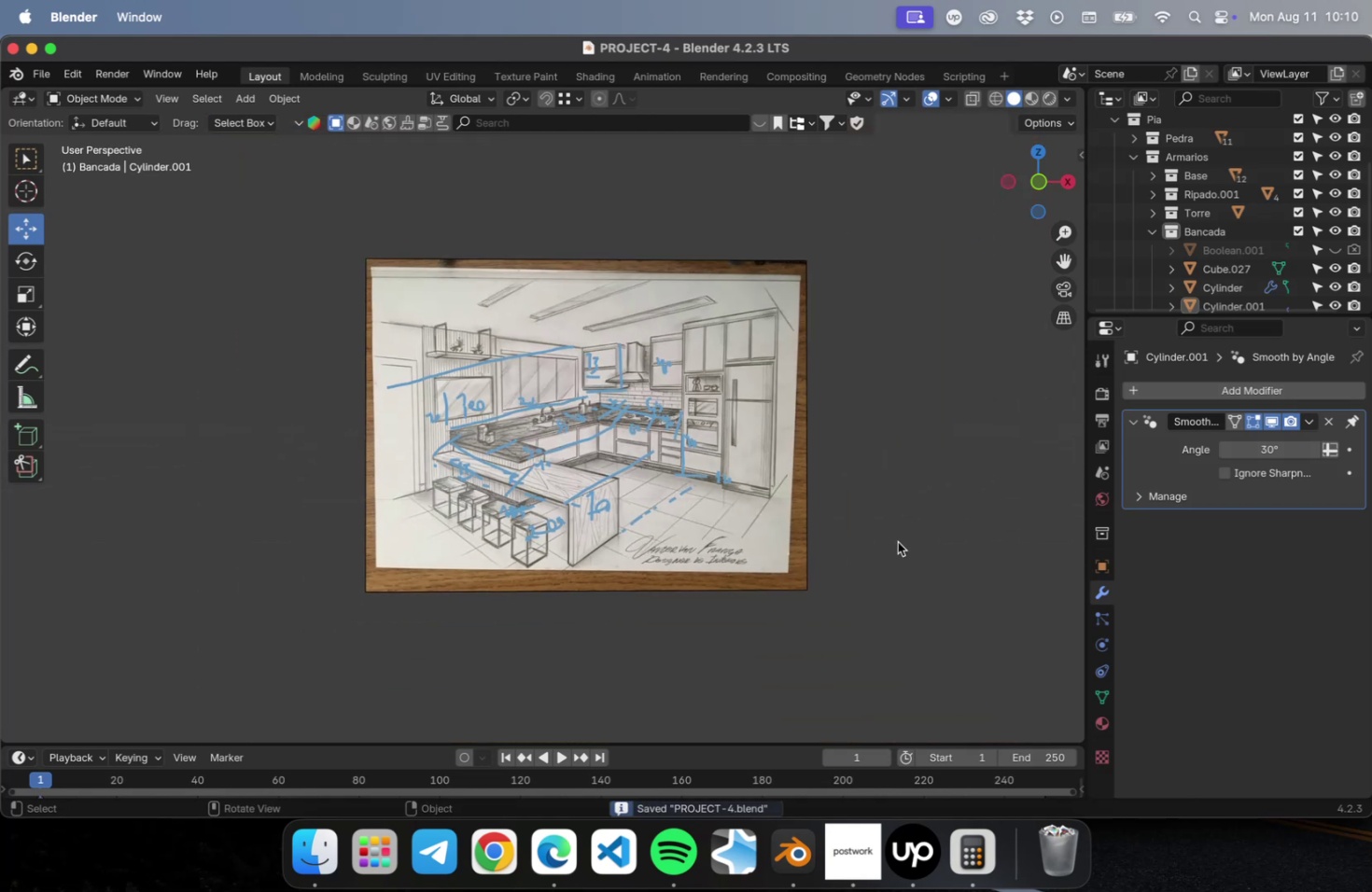 
left_click([897, 541])
 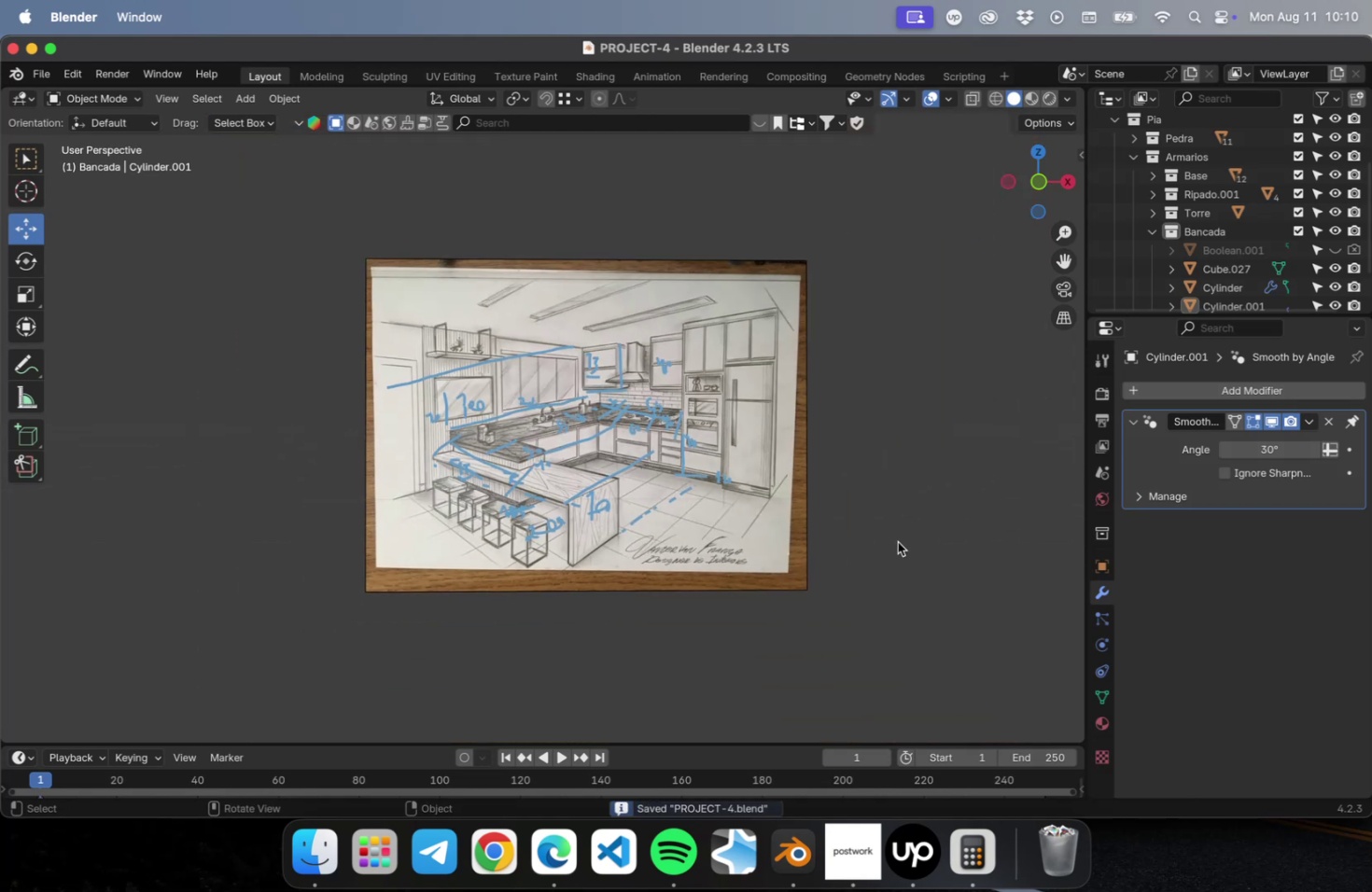 
key(Meta+CommandLeft)
 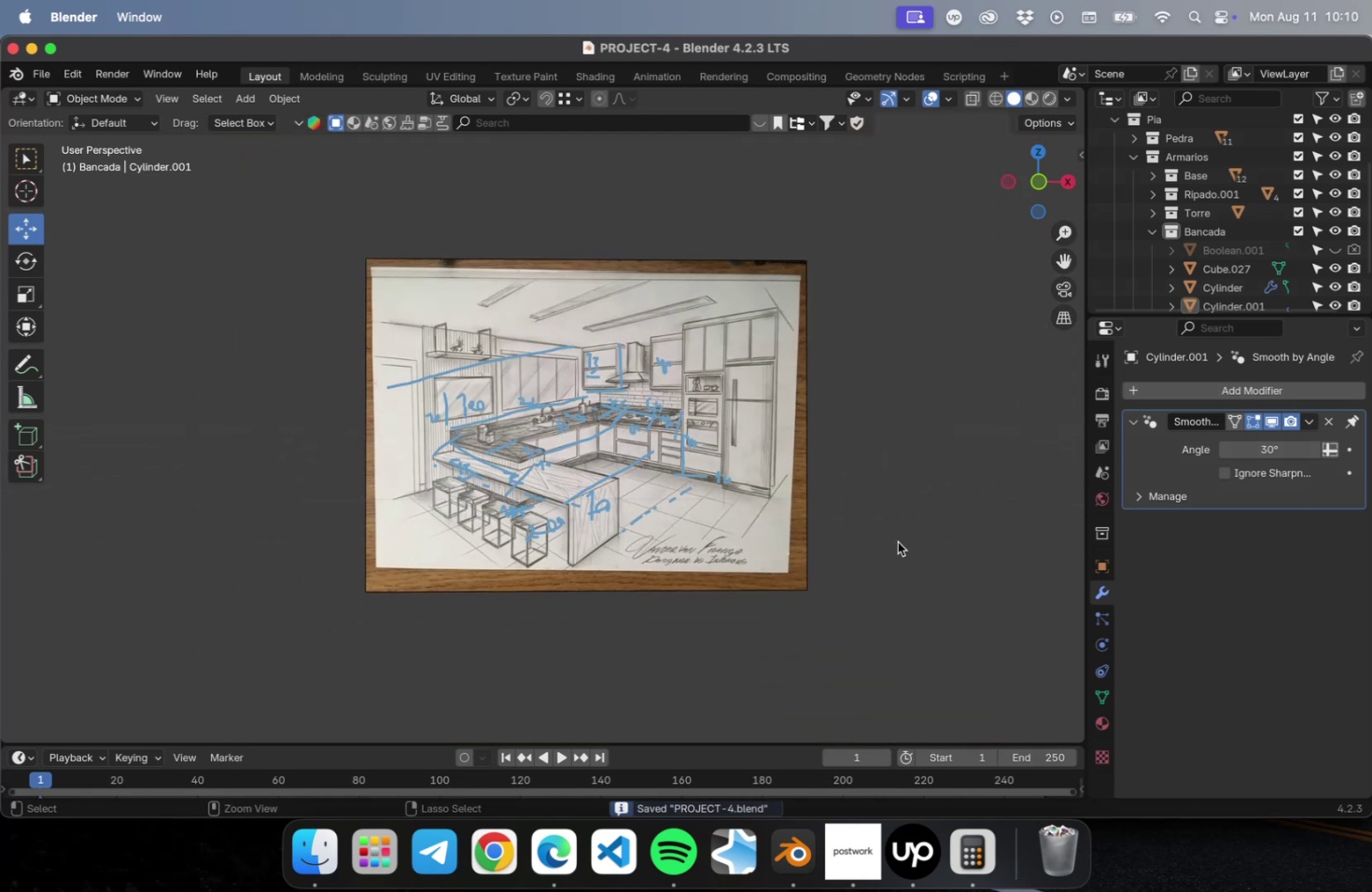 
key(Meta+S)
 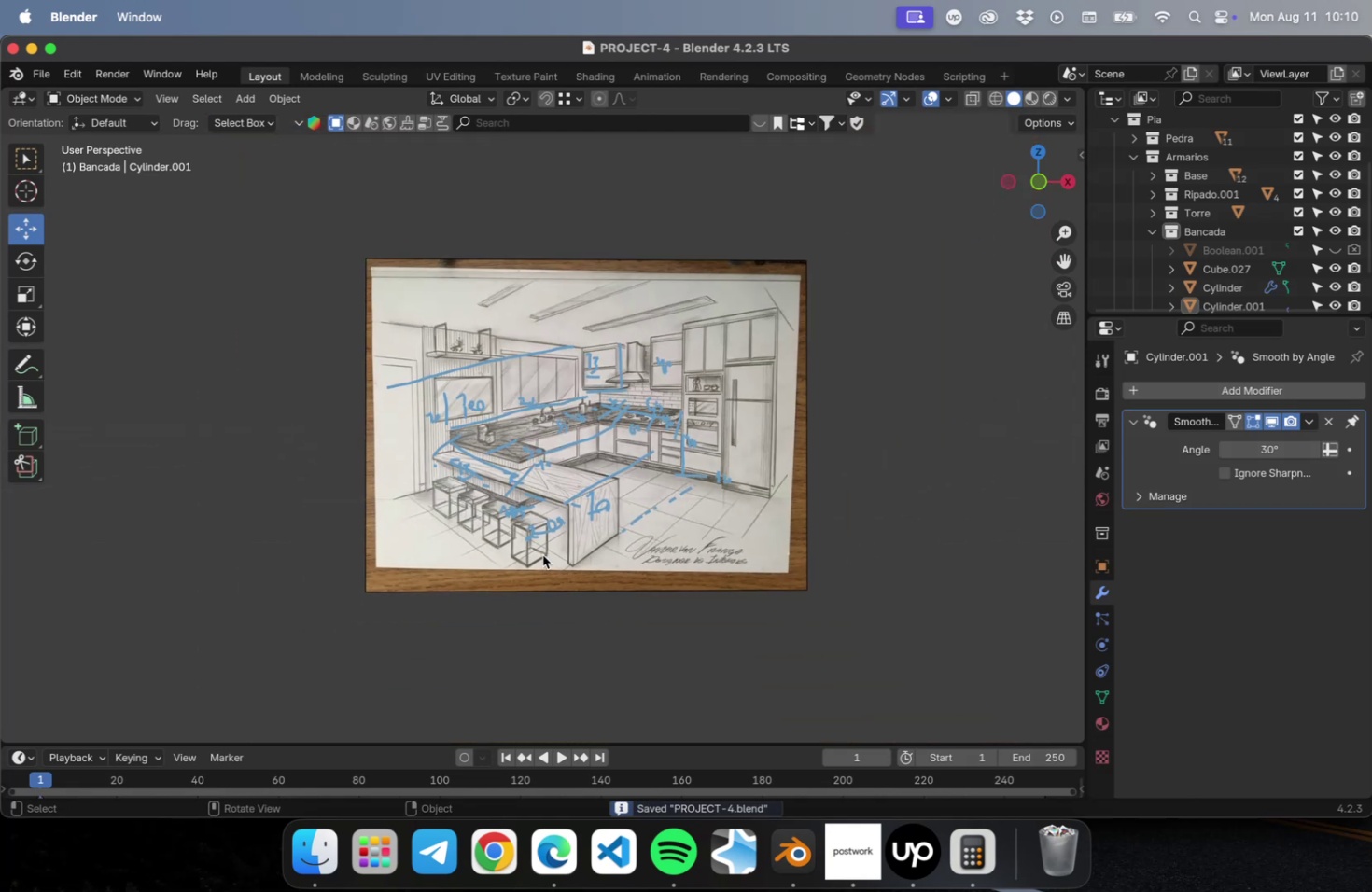 
scroll: coordinate [542, 552], scroll_direction: up, amount: 1.0
 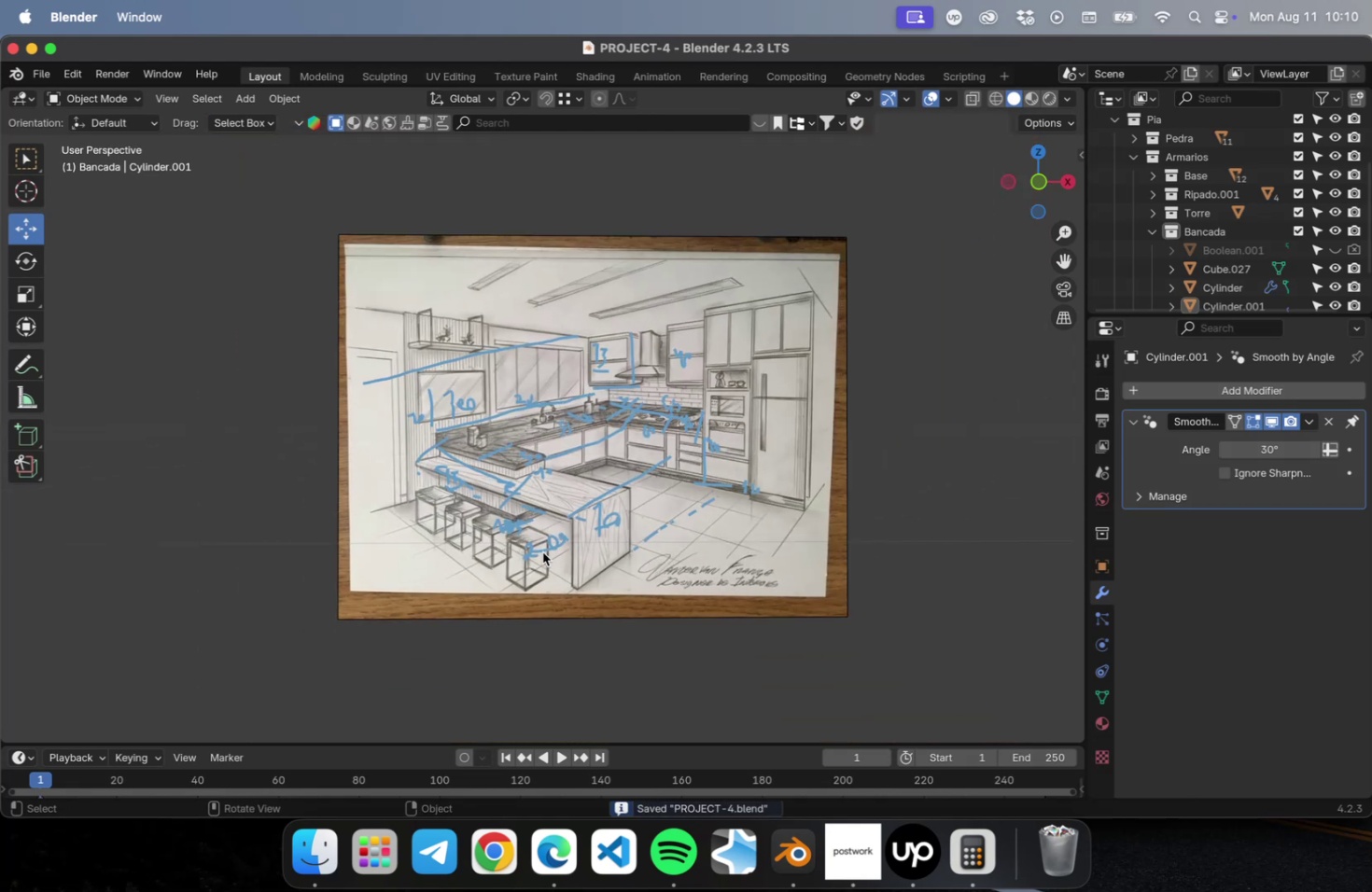 
hold_key(key=ShiftLeft, duration=0.47)
 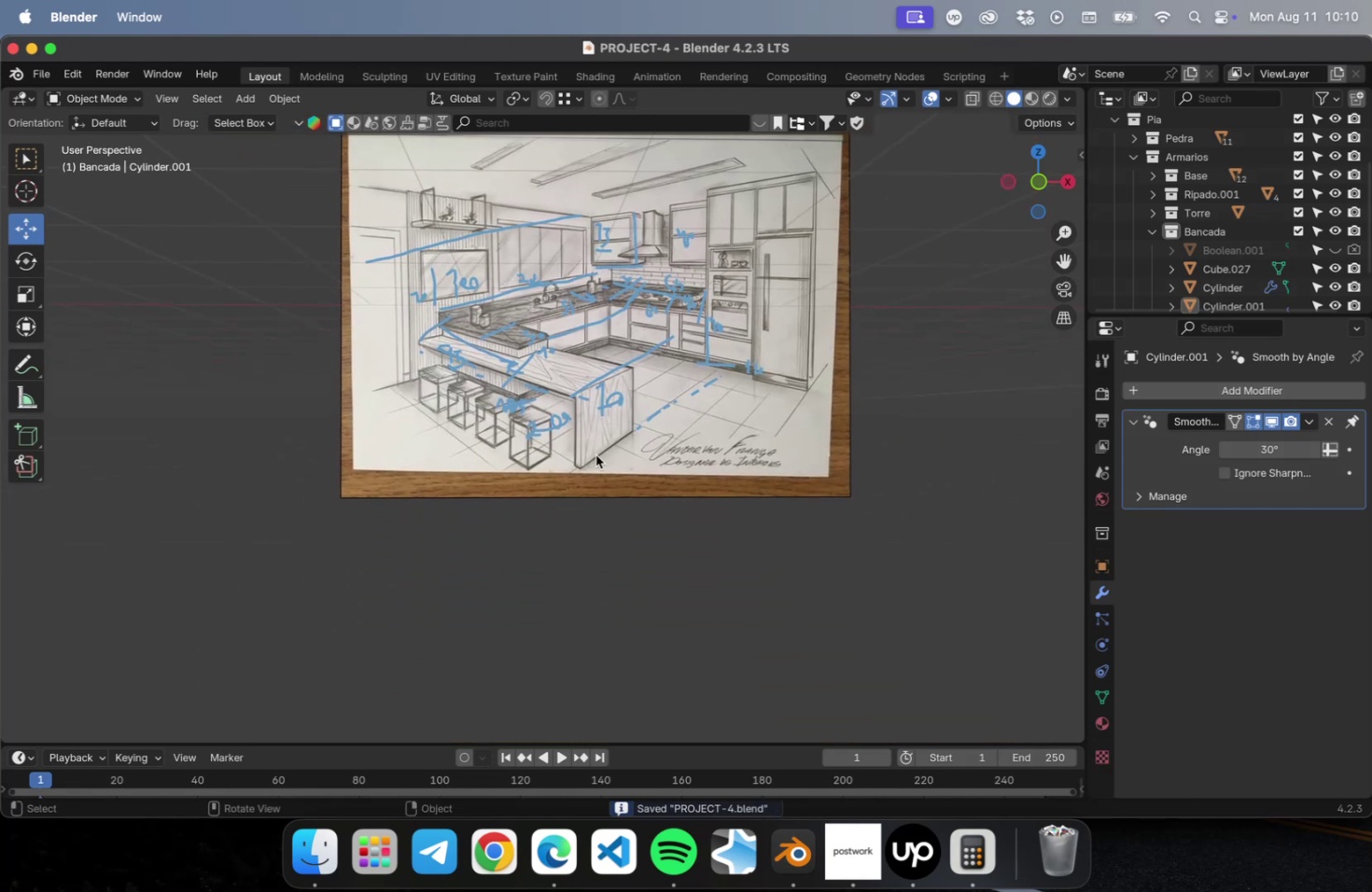 
scroll: coordinate [581, 373], scroll_direction: up, amount: 32.0
 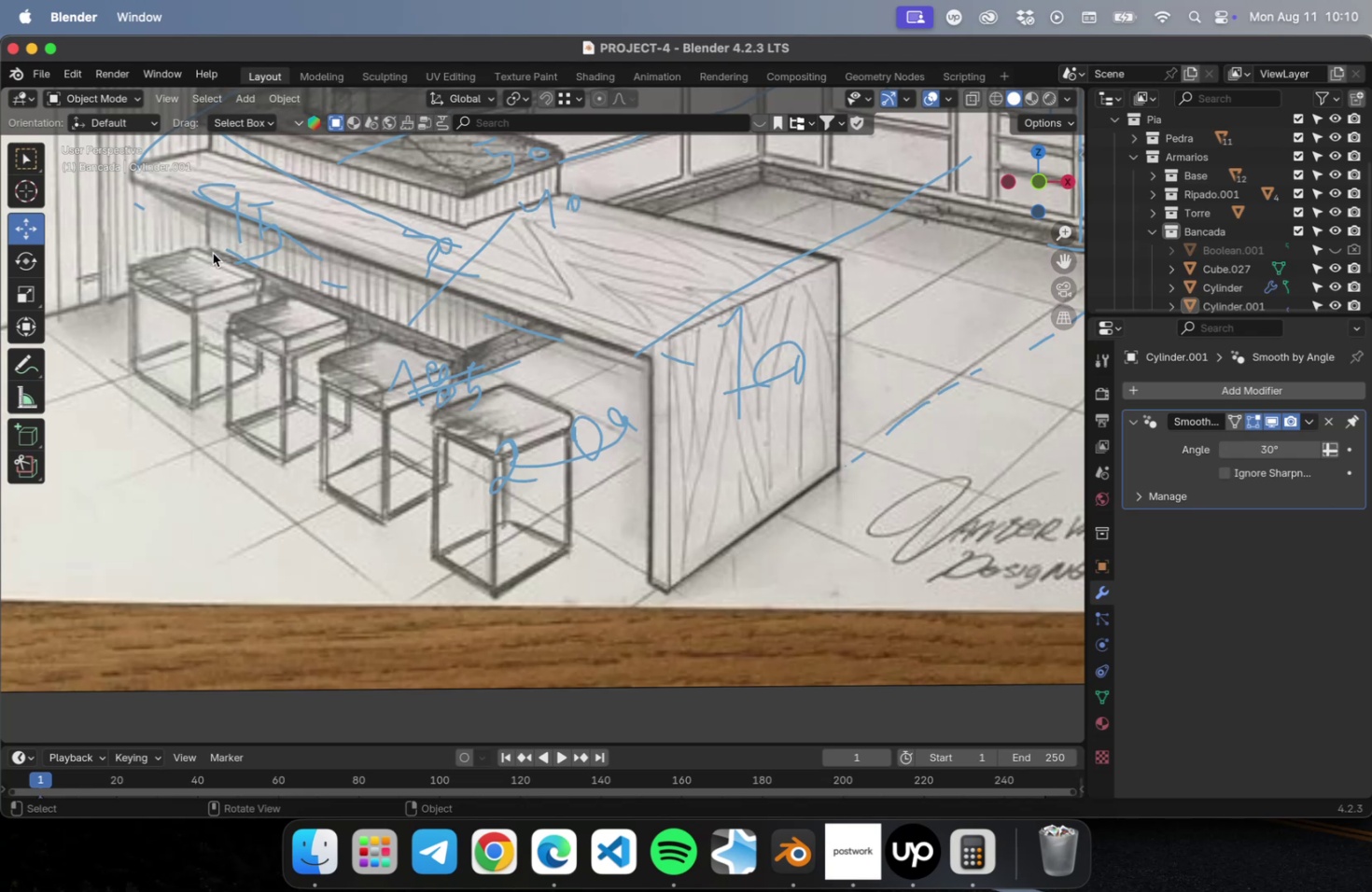 
scroll: coordinate [572, 426], scroll_direction: down, amount: 64.0
 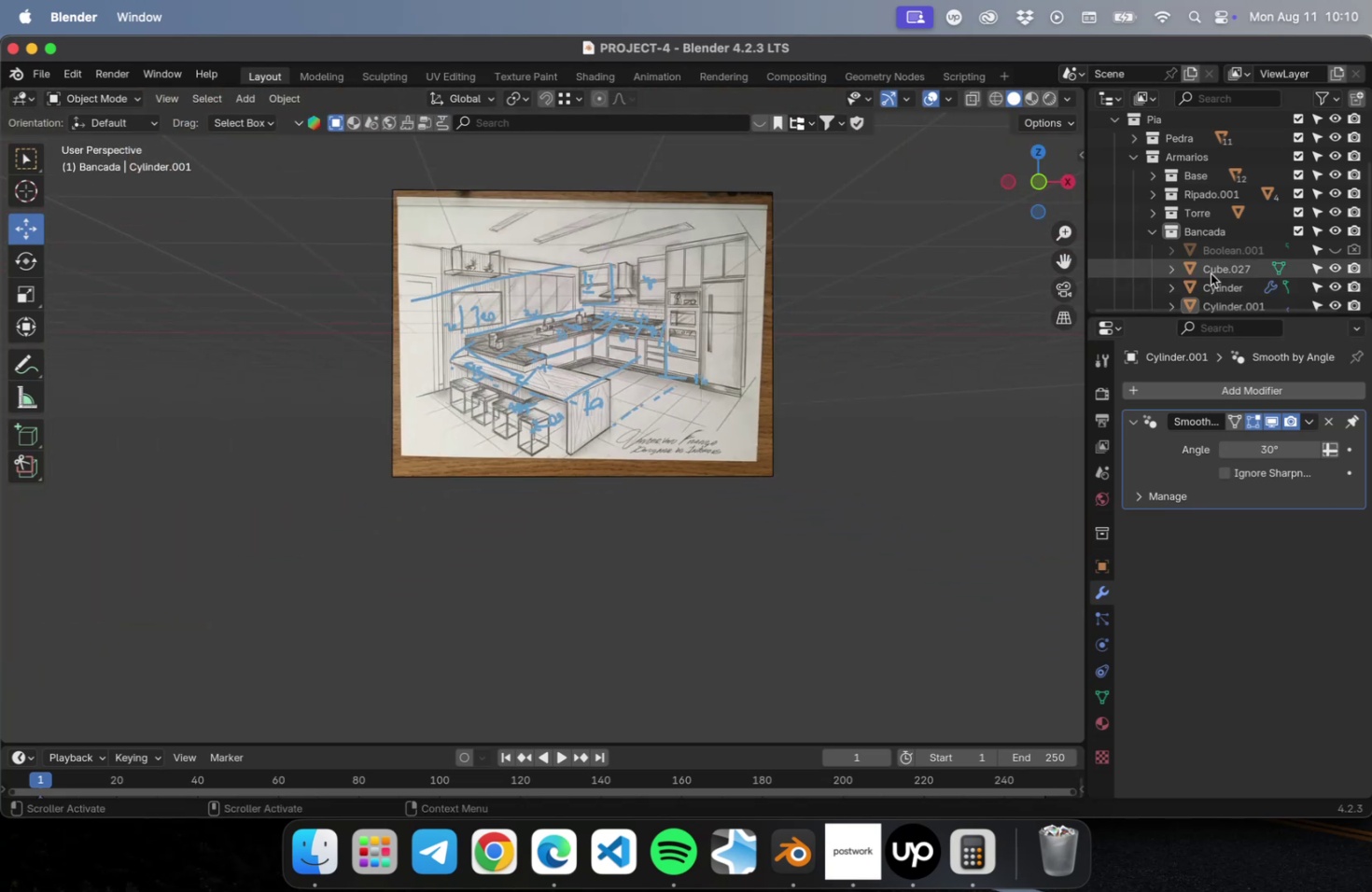 
key(NumpadDecimal)
 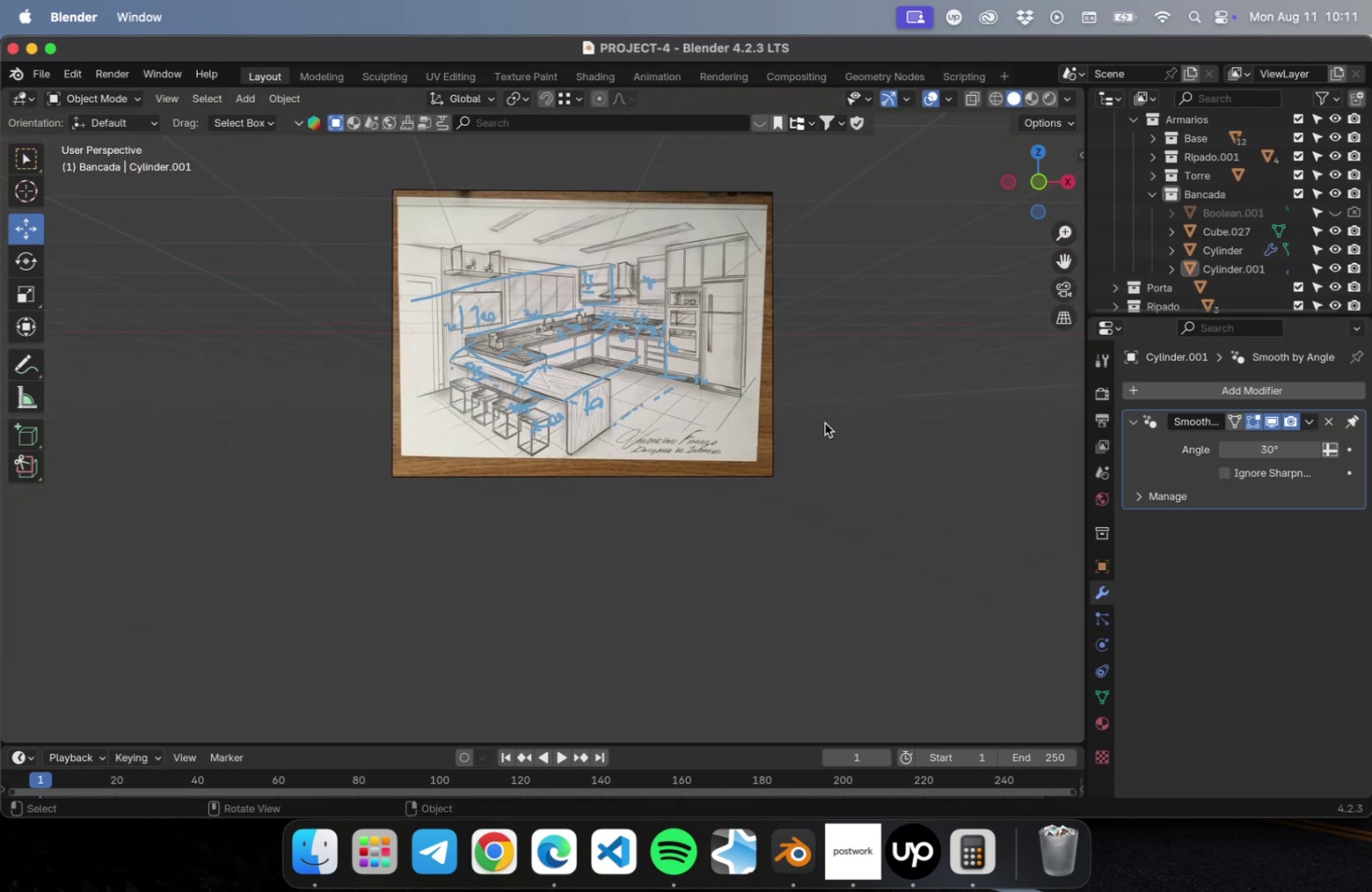 
left_click([826, 422])
 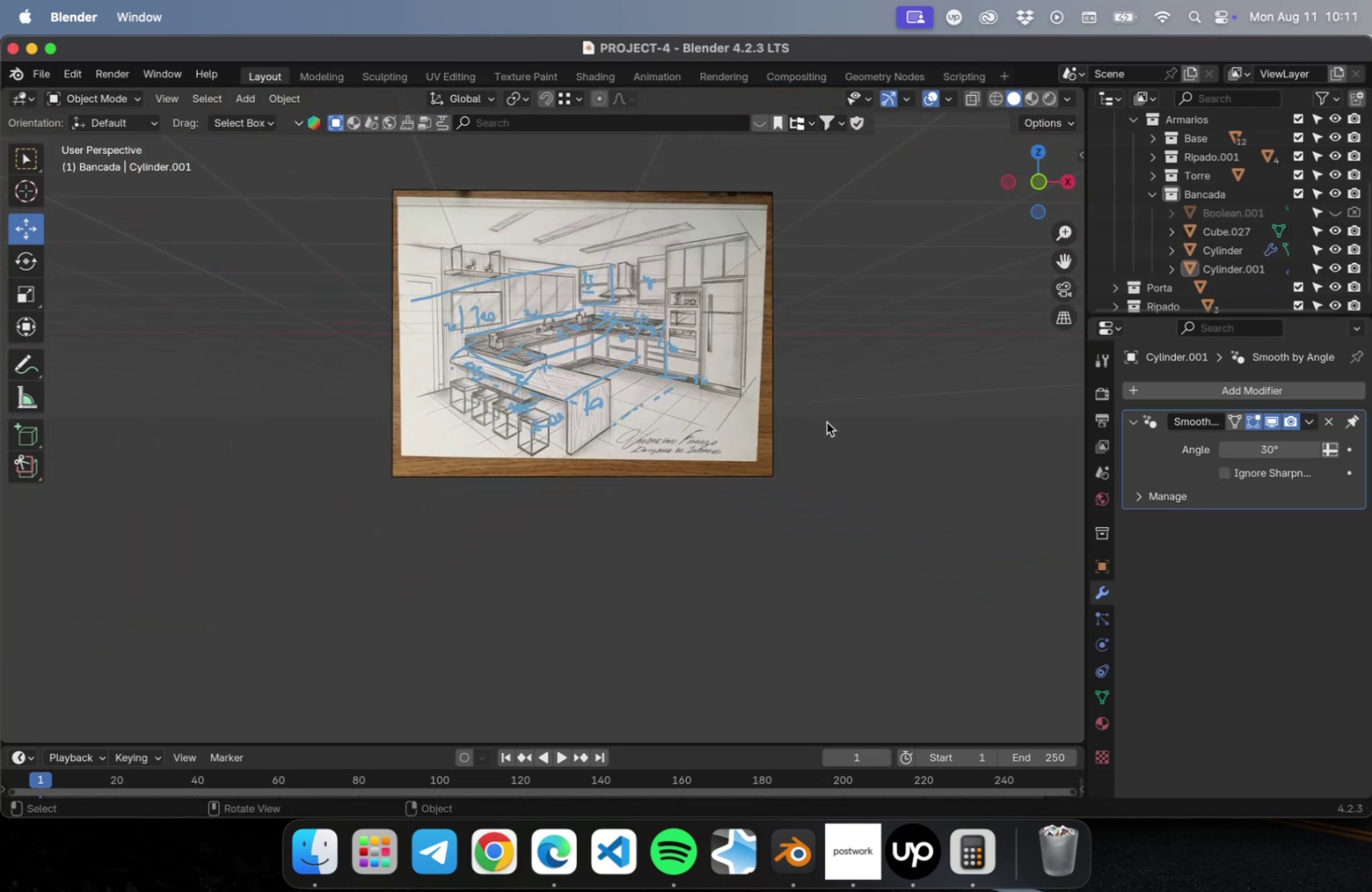 
key(NumpadDecimal)
 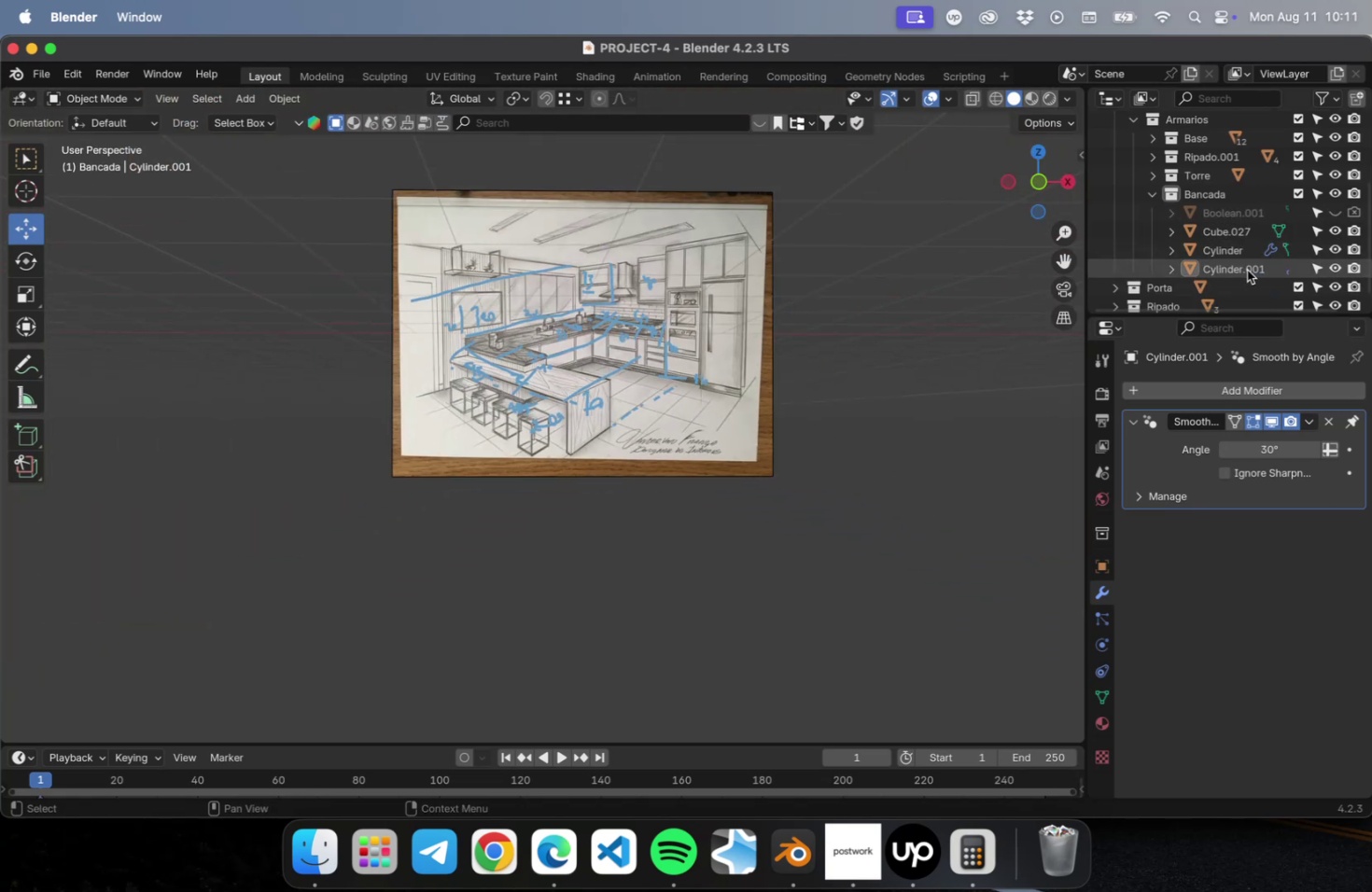 
left_click([1245, 271])
 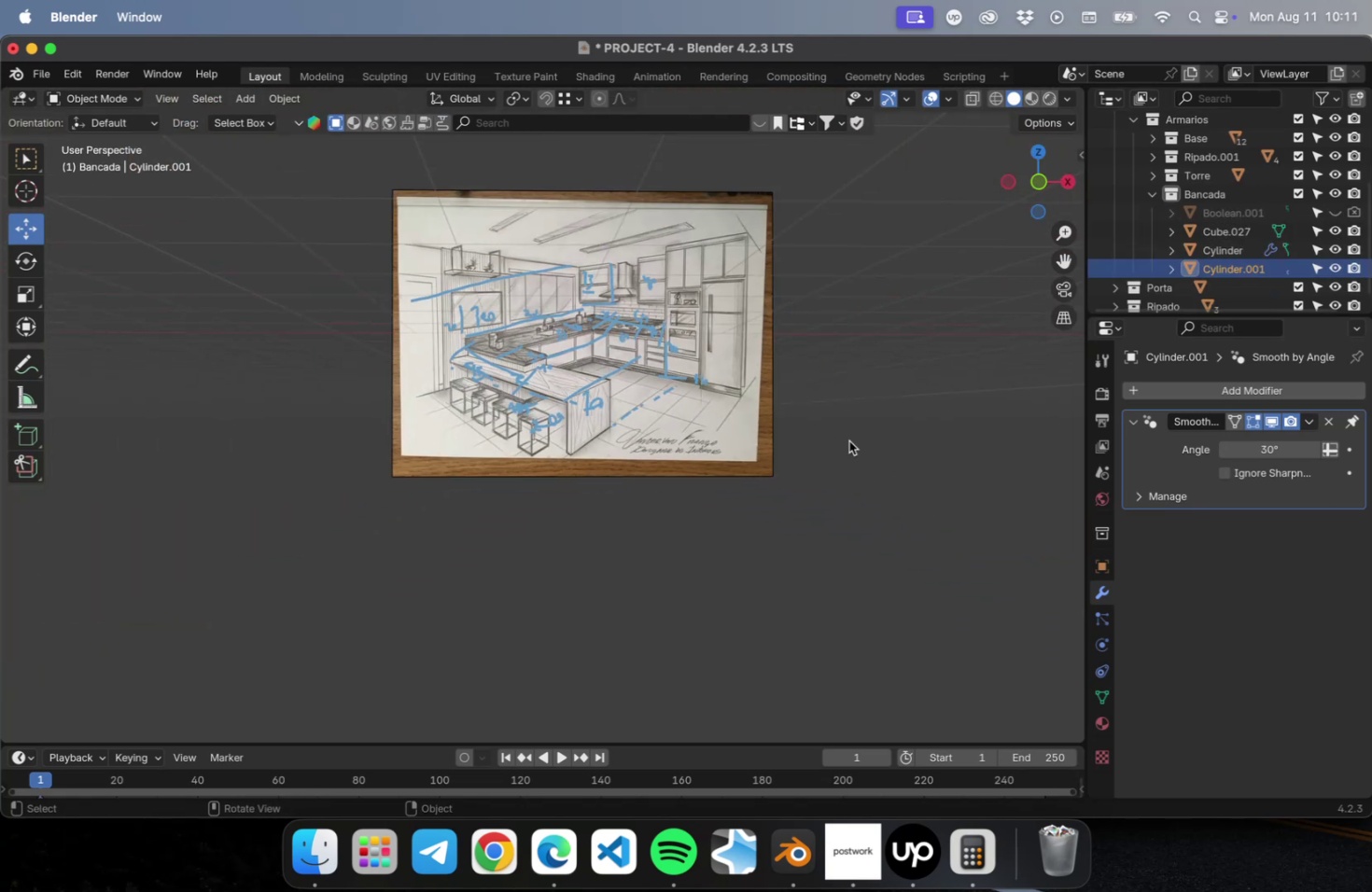 
key(NumpadDecimal)
 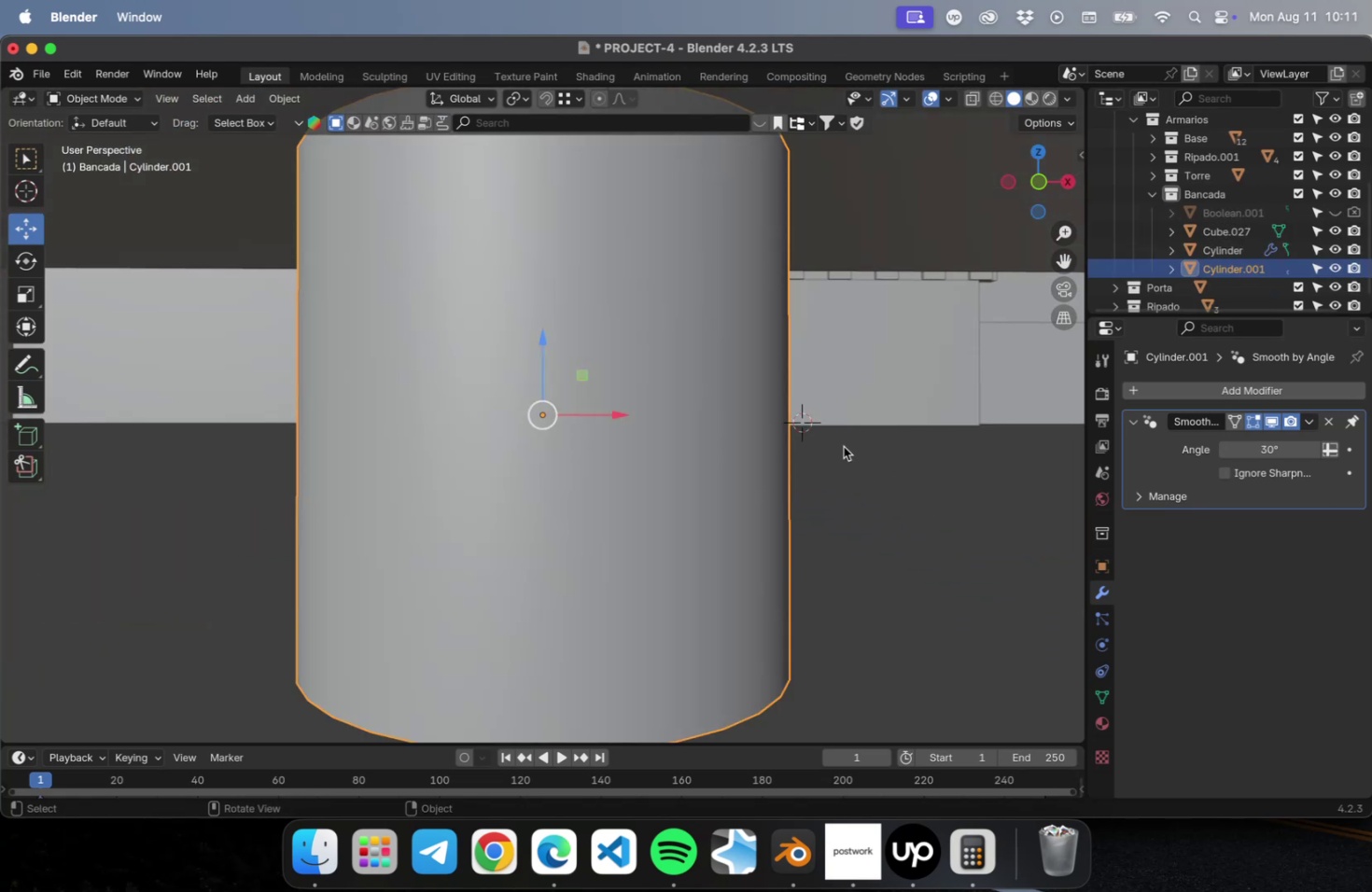 
scroll: coordinate [705, 507], scroll_direction: down, amount: 157.0
 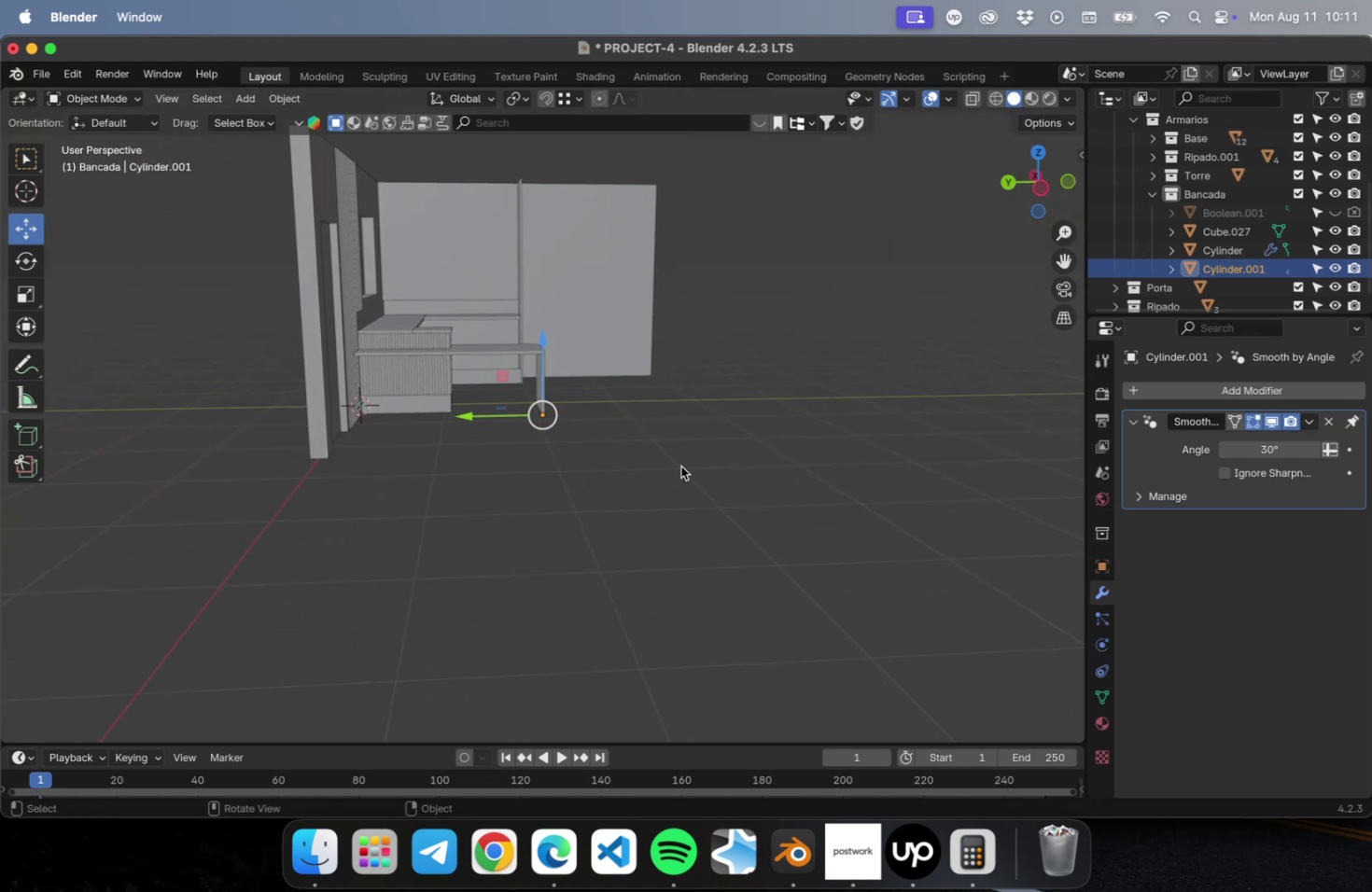 
scroll: coordinate [437, 354], scroll_direction: up, amount: 16.0
 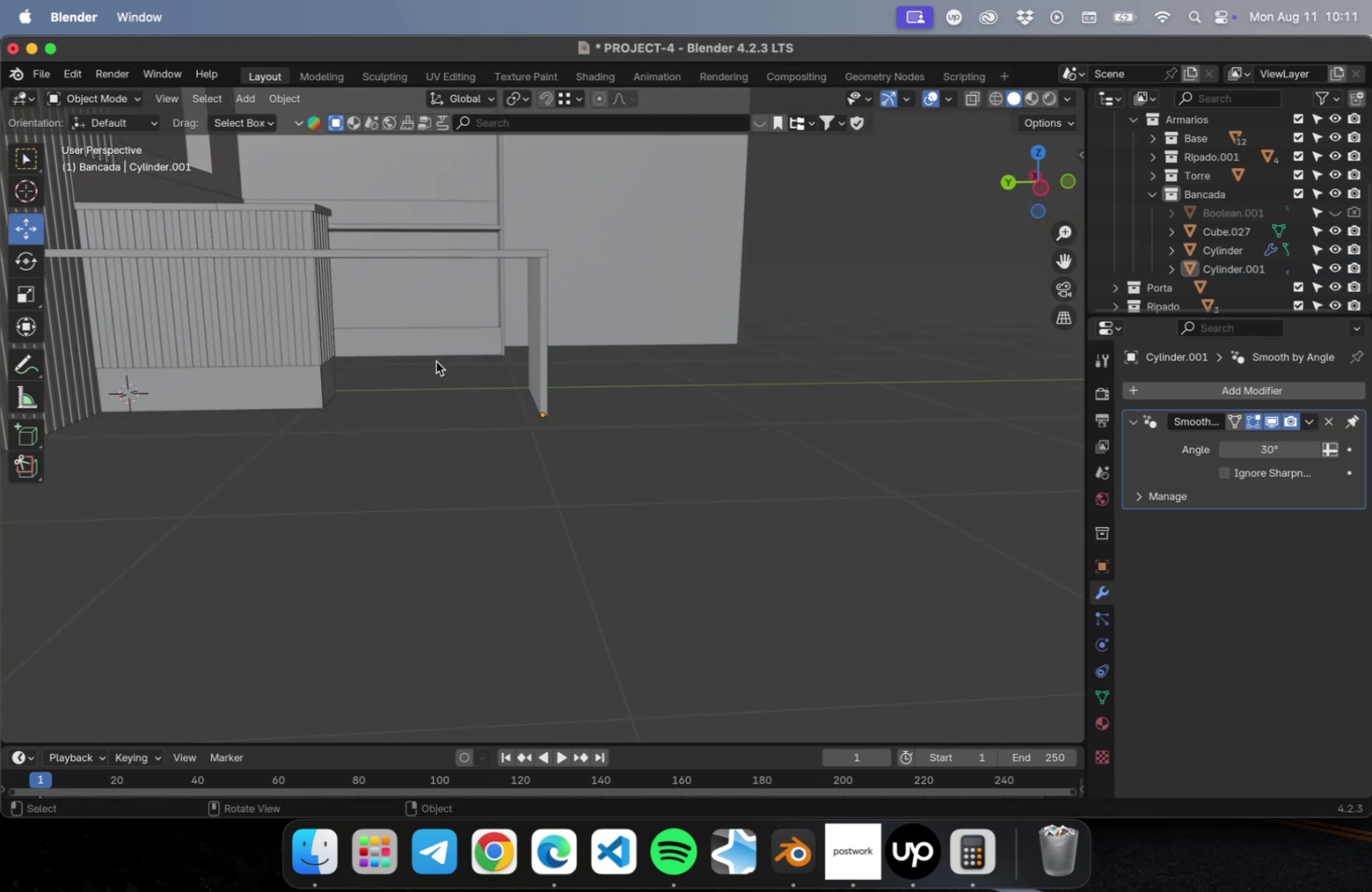 
hold_key(key=ShiftLeft, duration=0.57)
 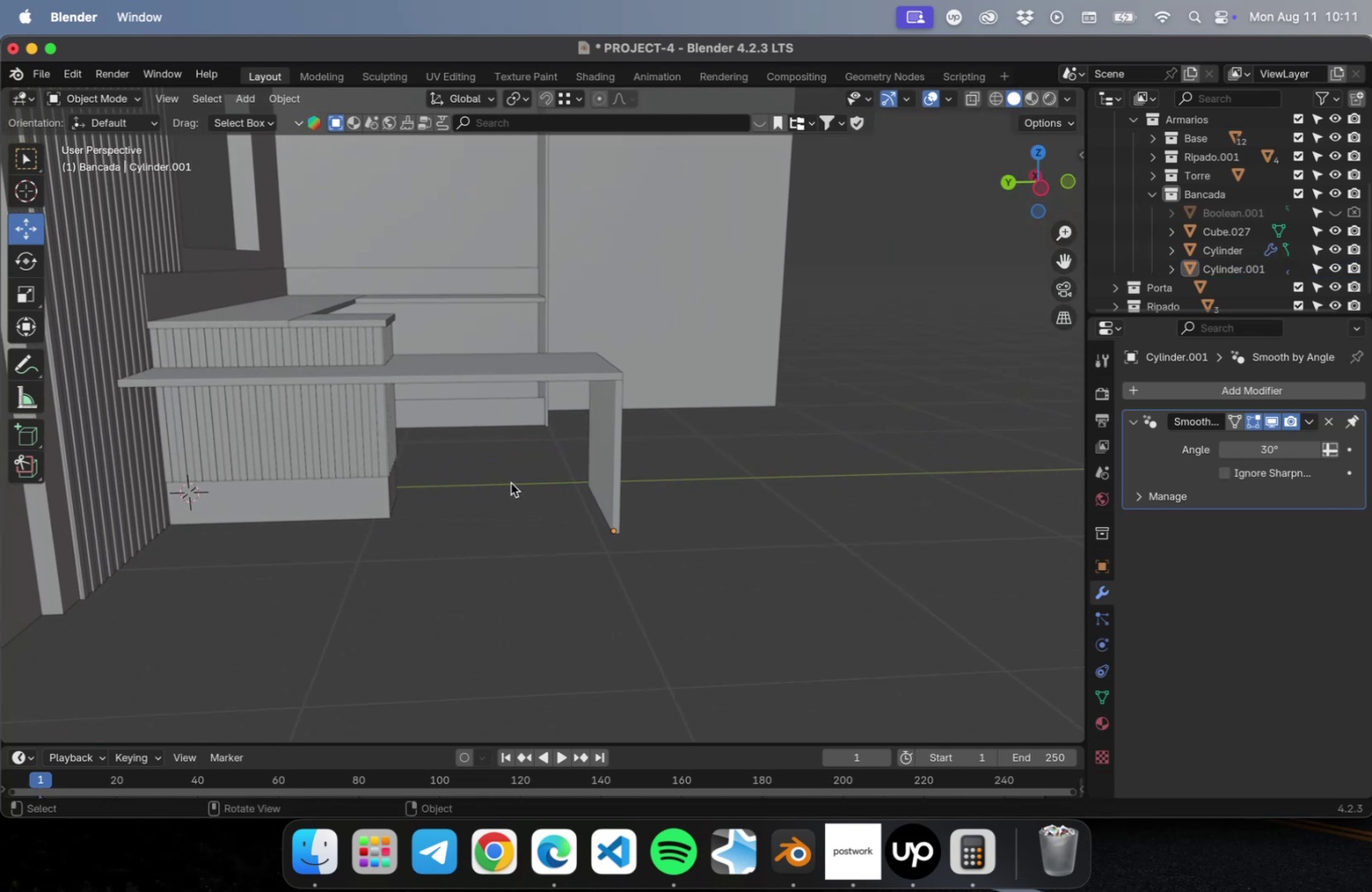 
hold_key(key=CommandLeft, duration=0.36)
 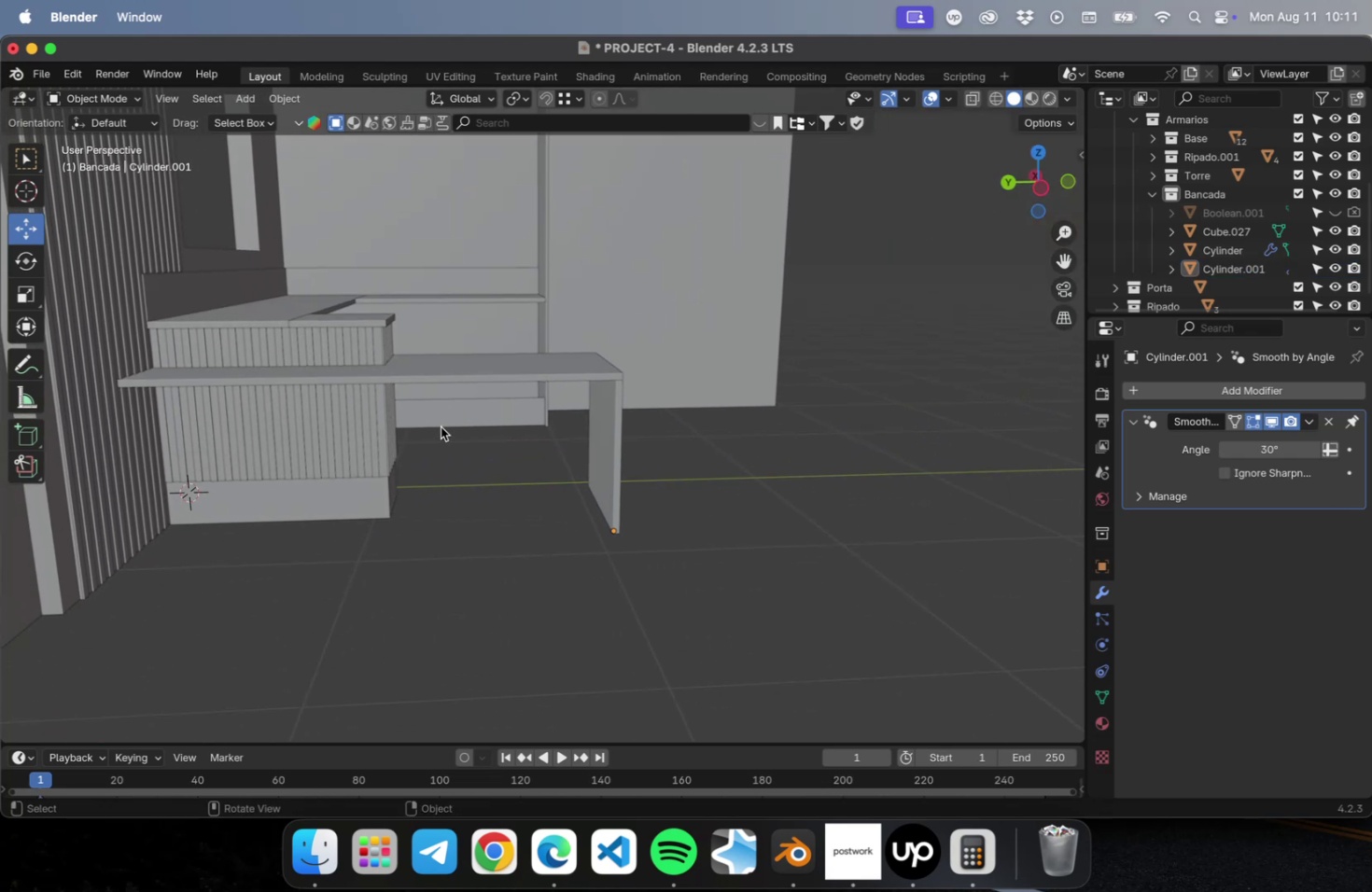 
key(Meta+S)
 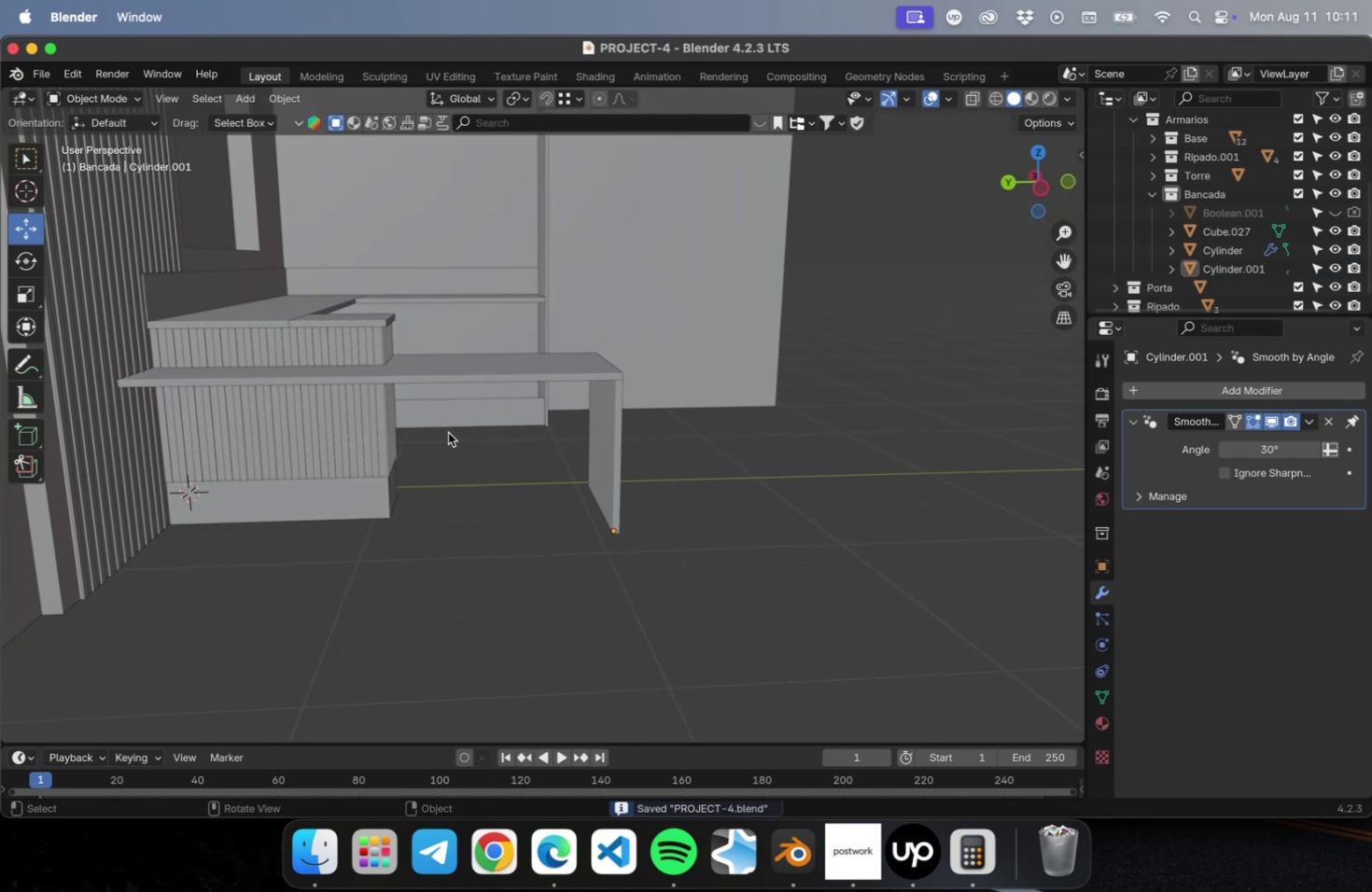 
scroll: coordinate [429, 428], scroll_direction: up, amount: 9.0
 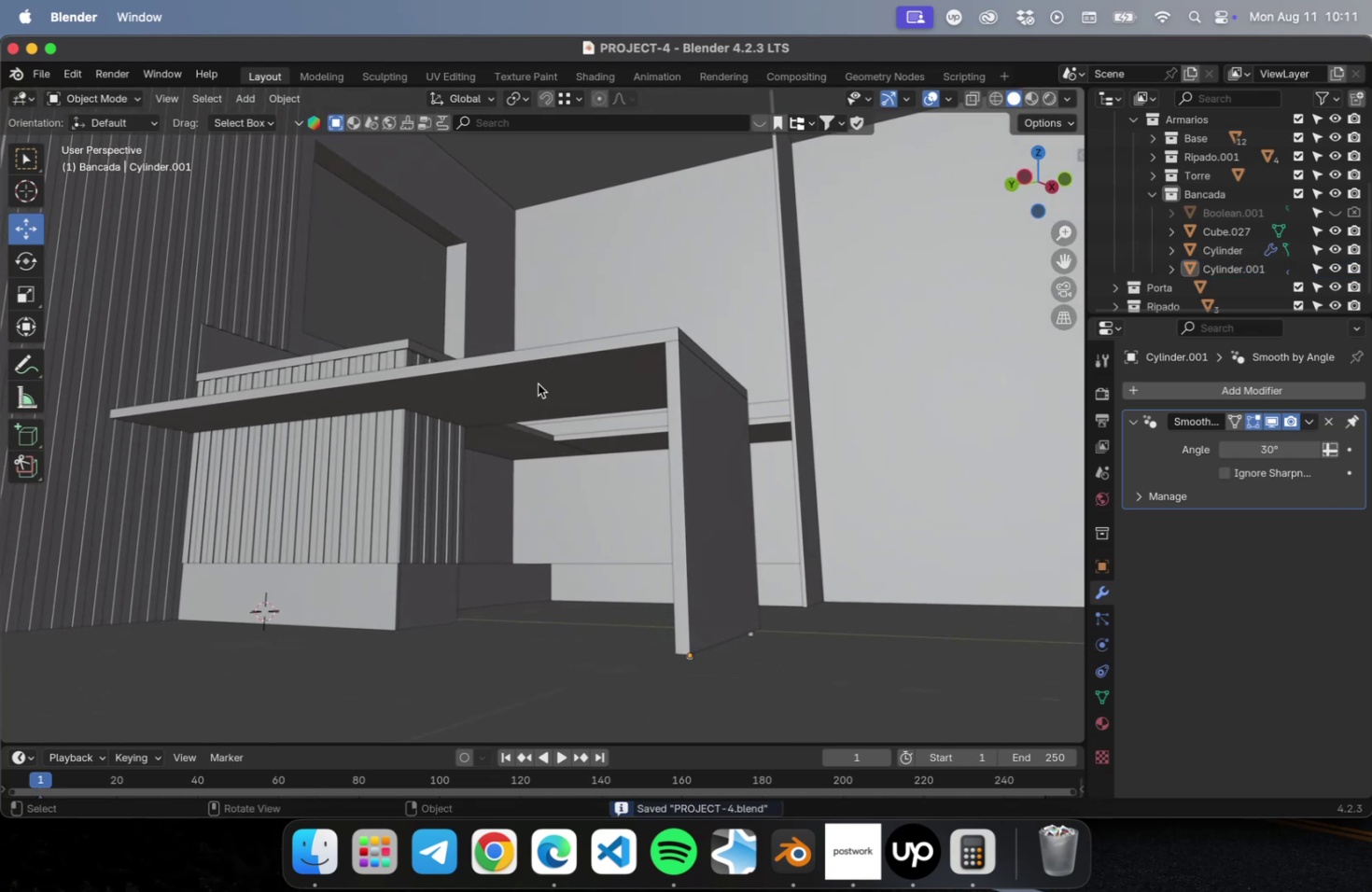 
left_click([689, 388])
 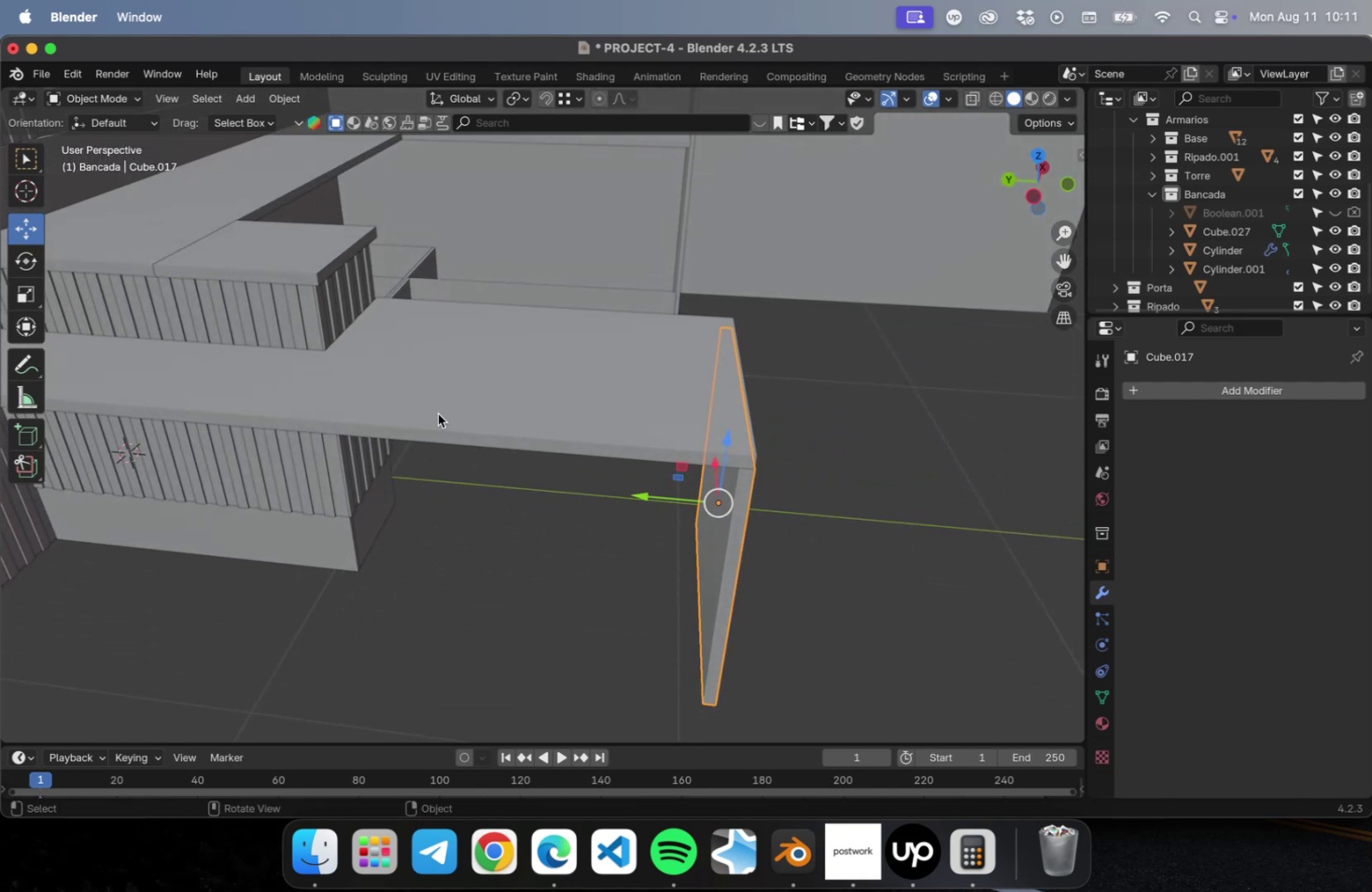 
hold_key(key=ShiftLeft, duration=0.68)
 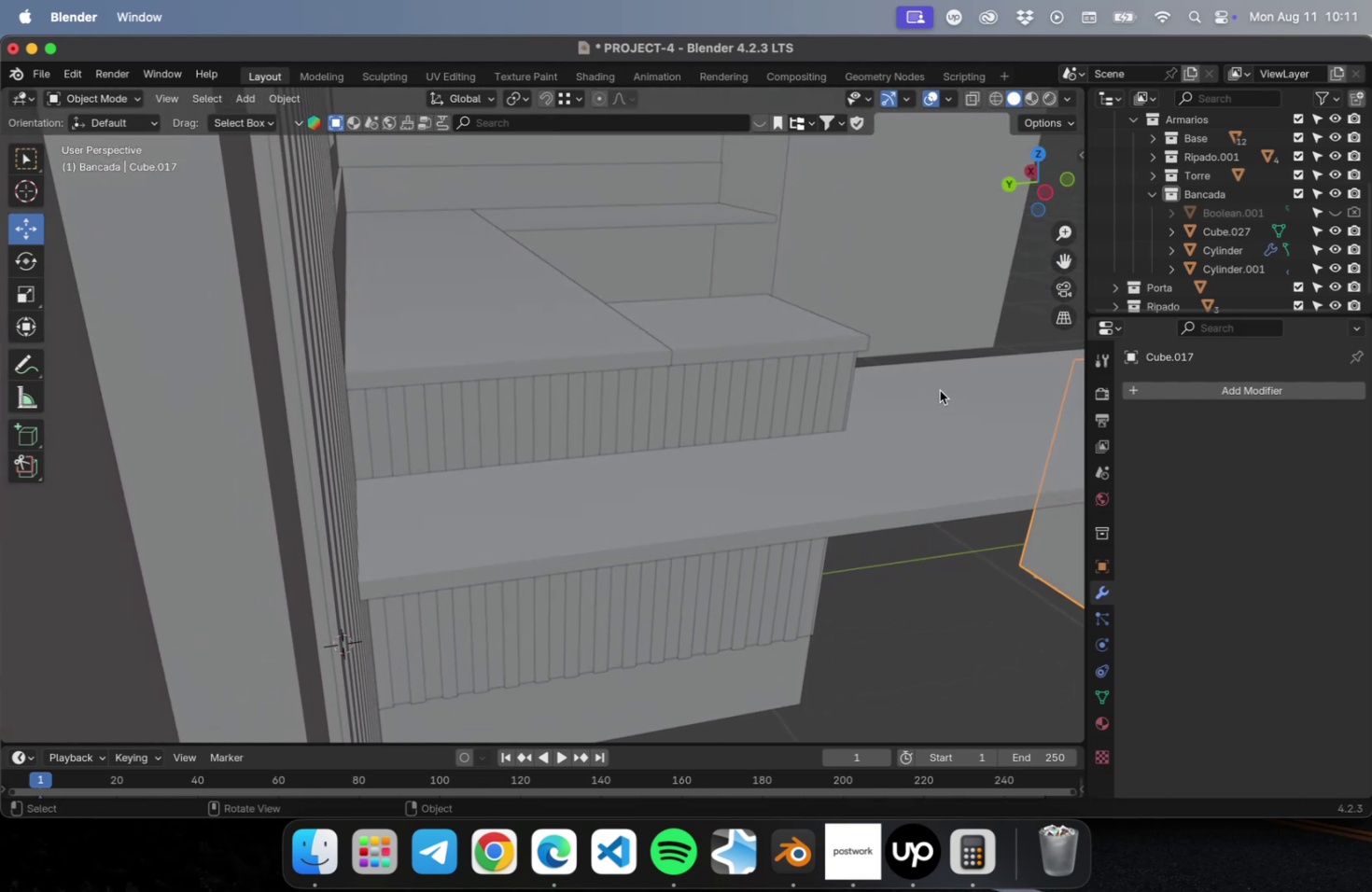 
left_click([558, 476])
 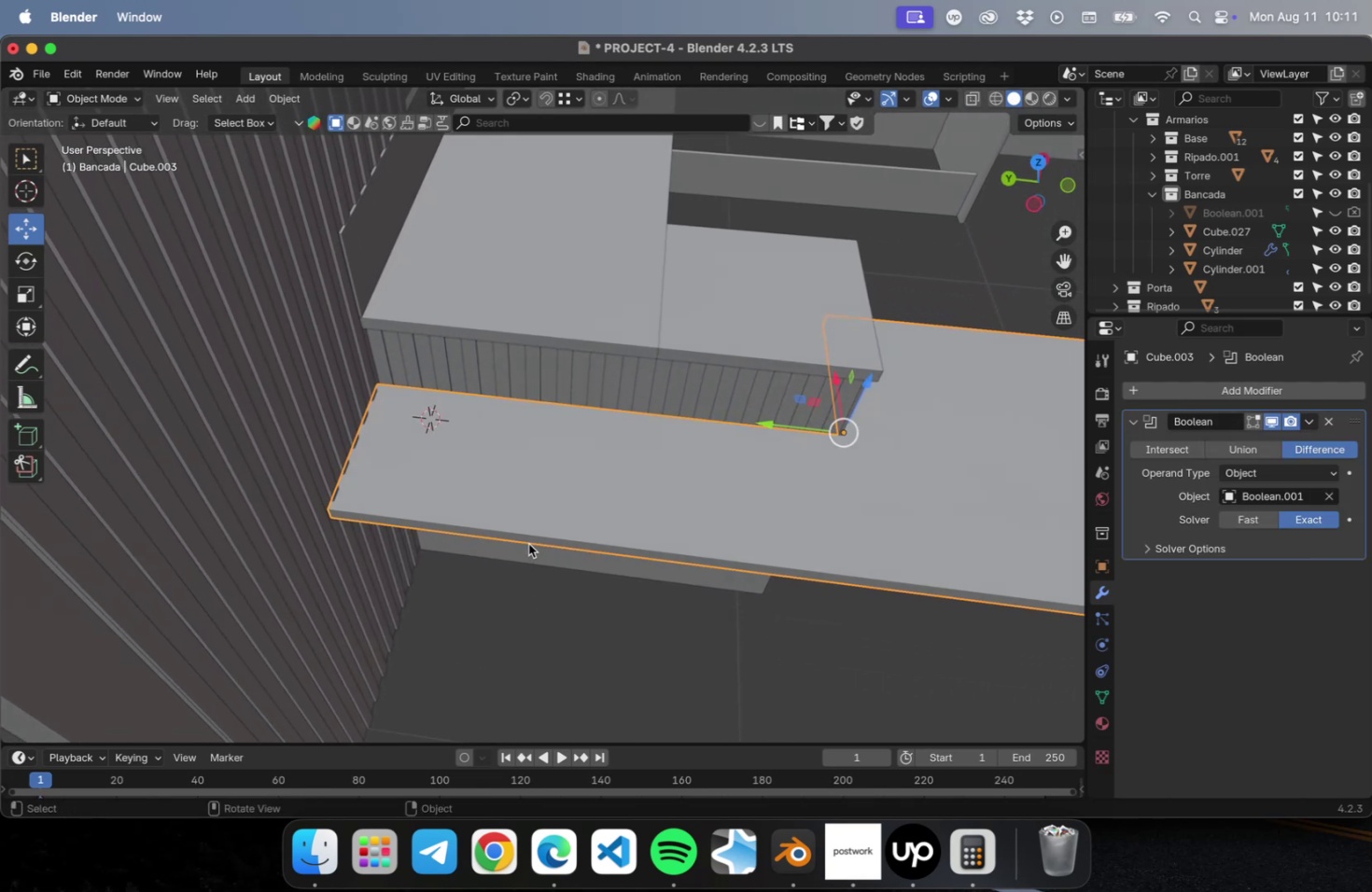 
key(Meta+S)
 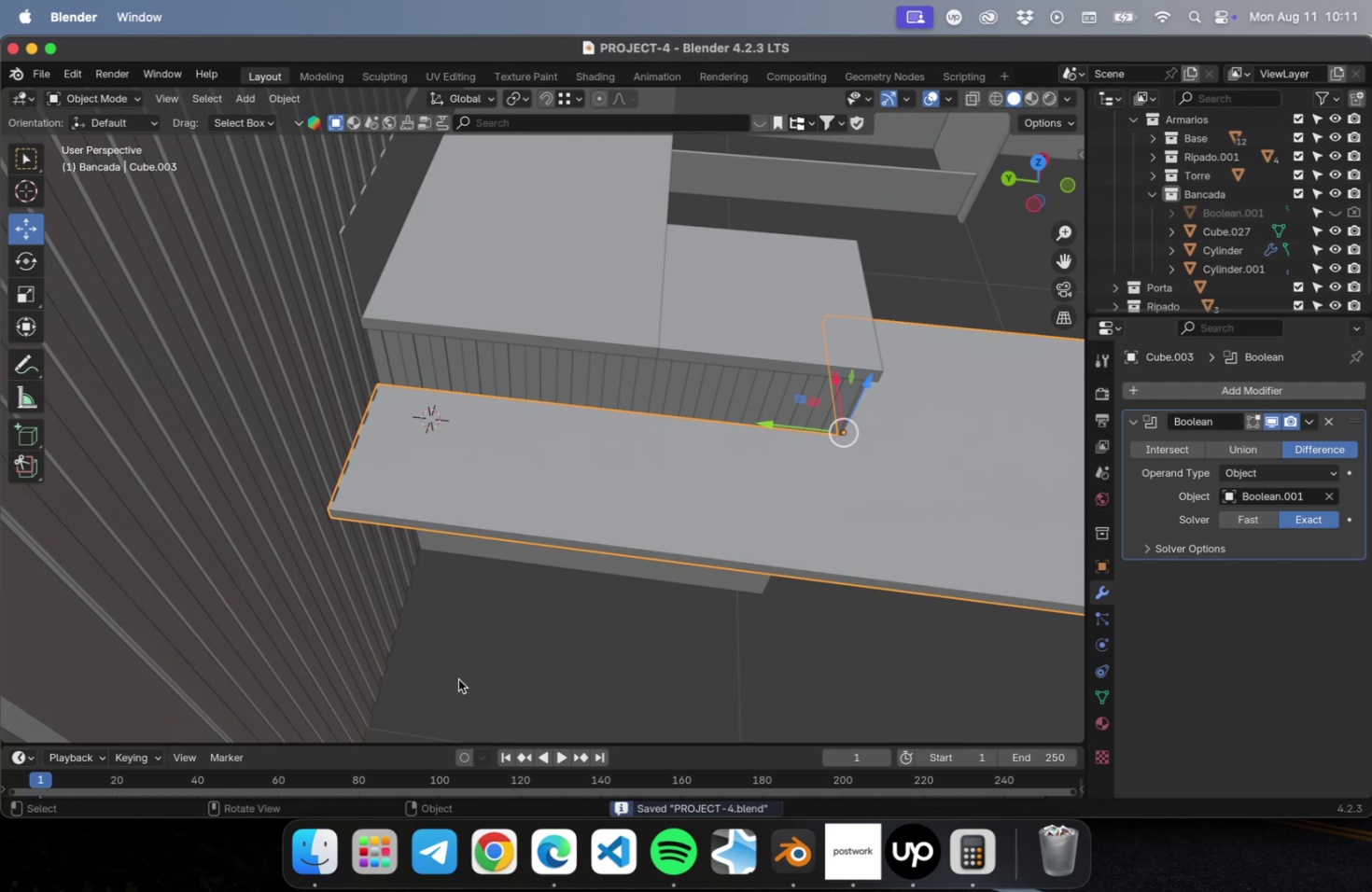 
scroll: coordinate [458, 678], scroll_direction: down, amount: 5.0
 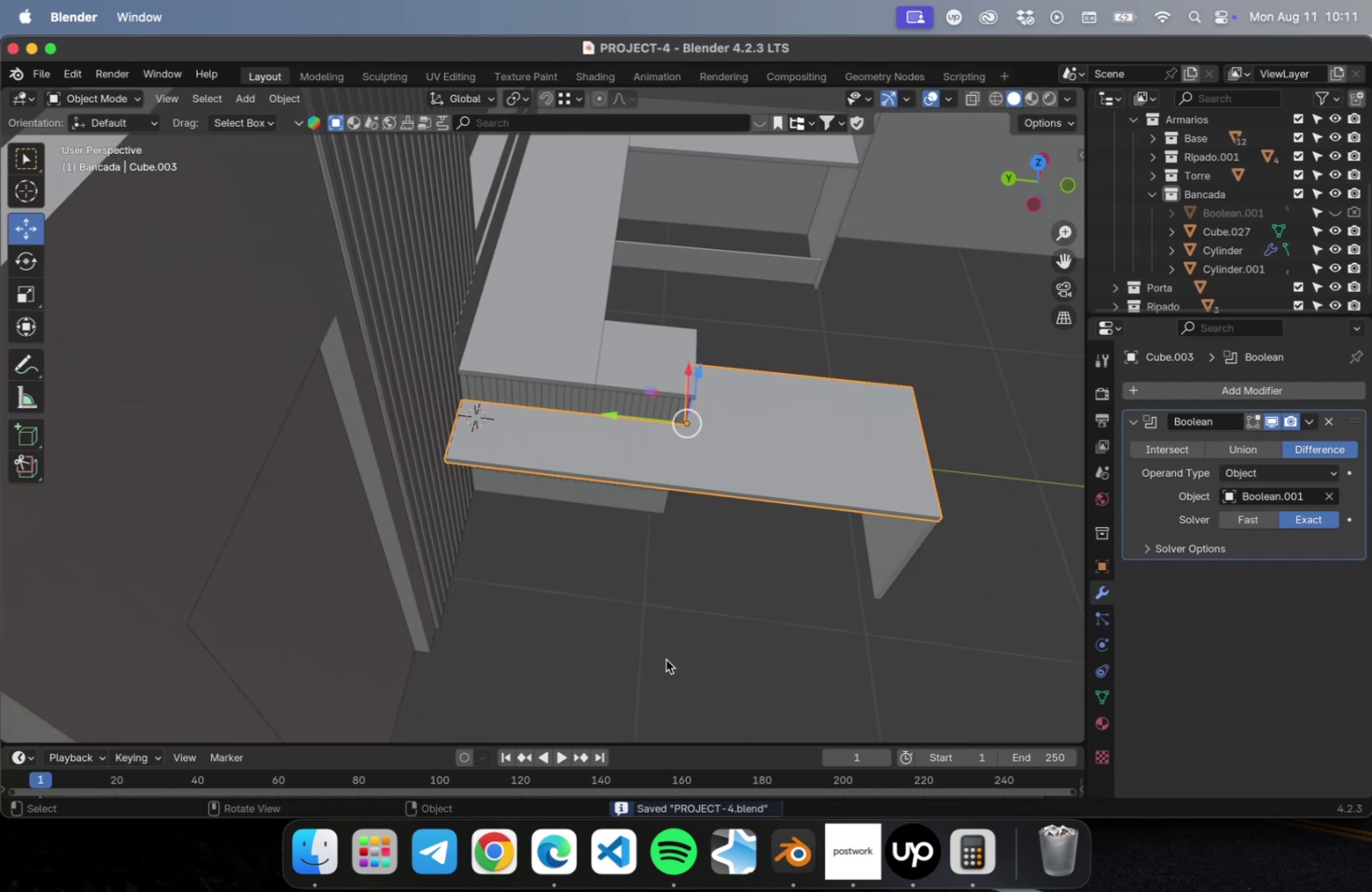 
hold_key(key=ShiftLeft, duration=0.69)
 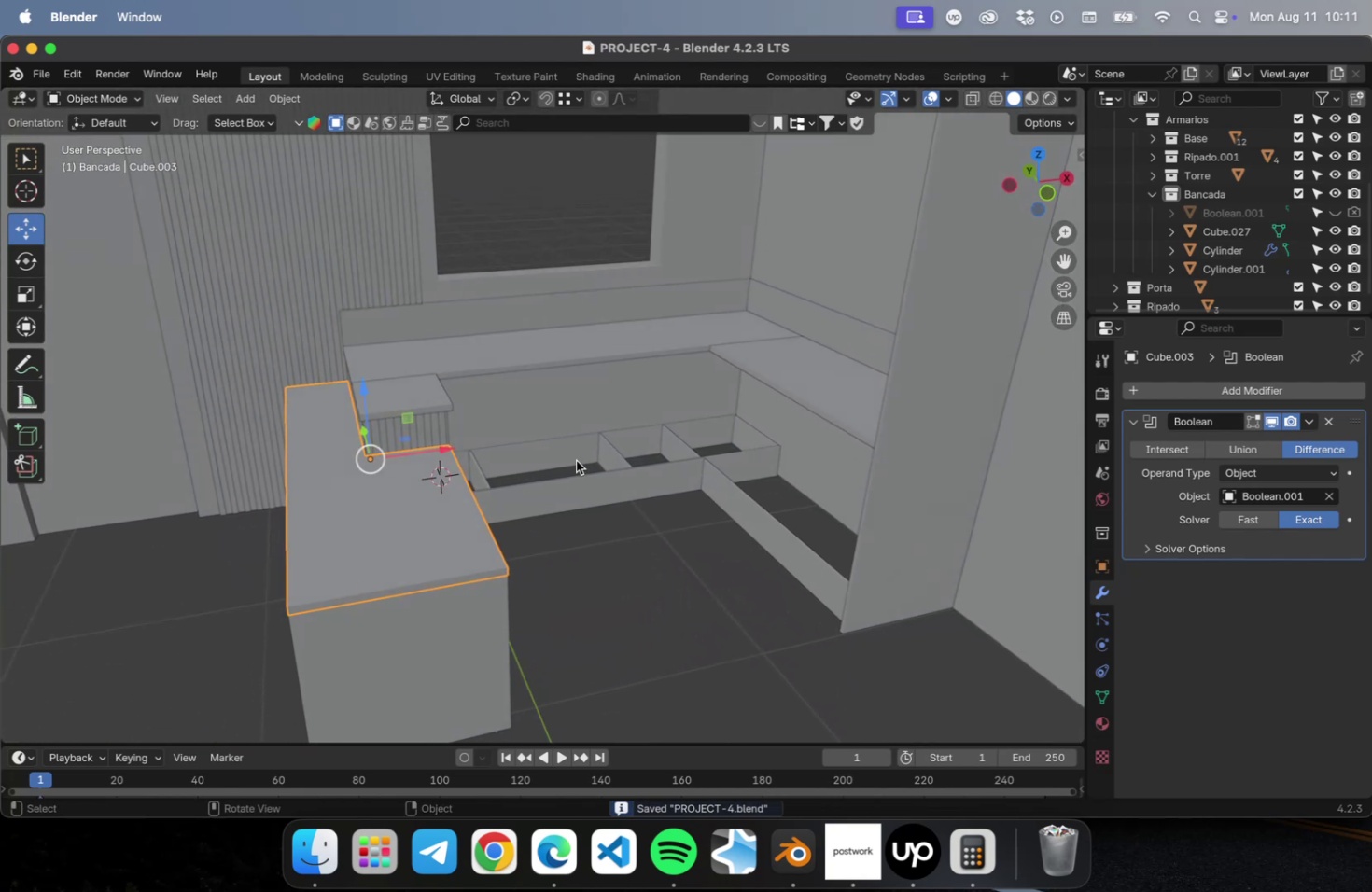 
scroll: coordinate [554, 349], scroll_direction: up, amount: 3.0
 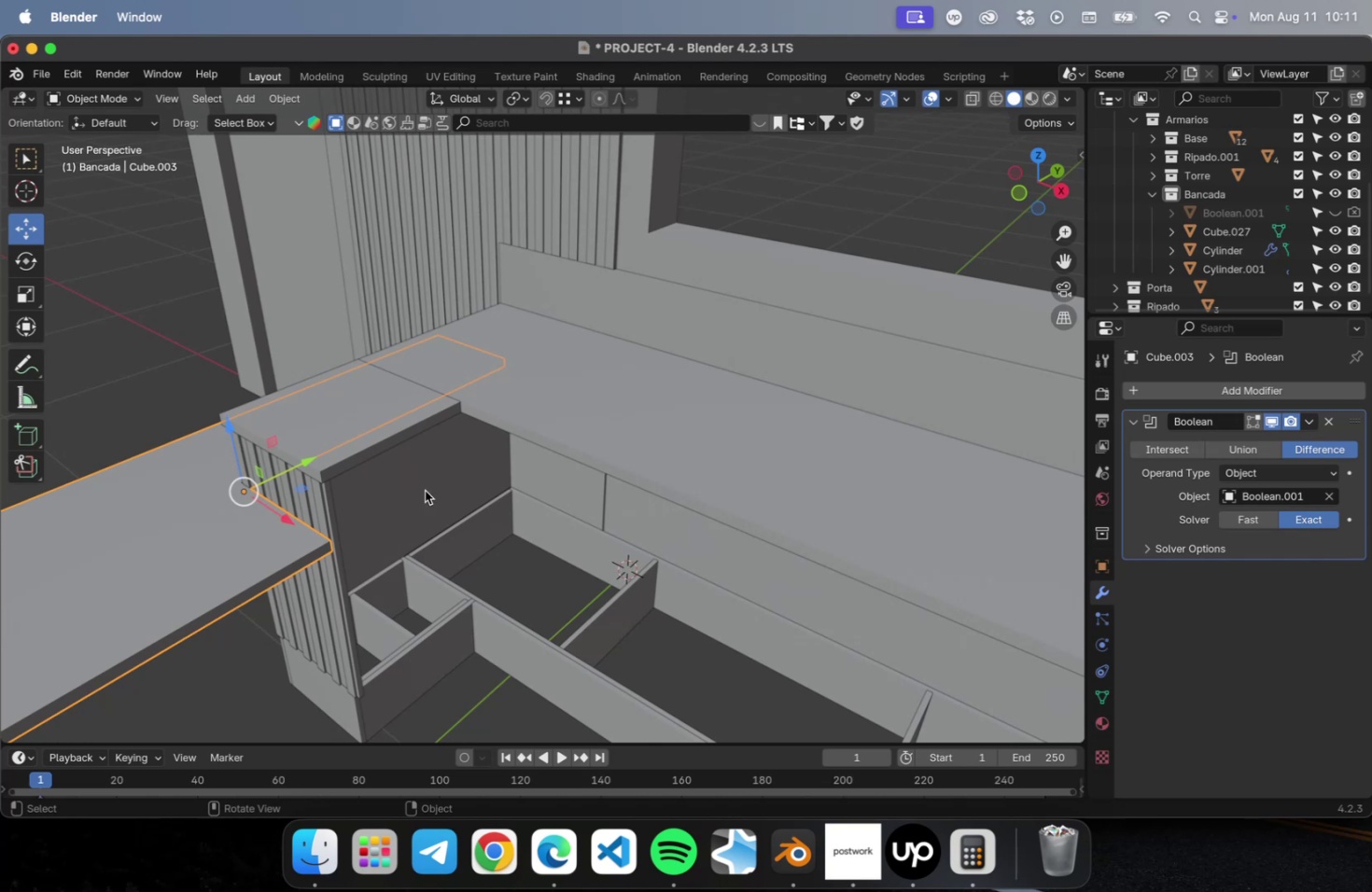 
wait(7.07)
 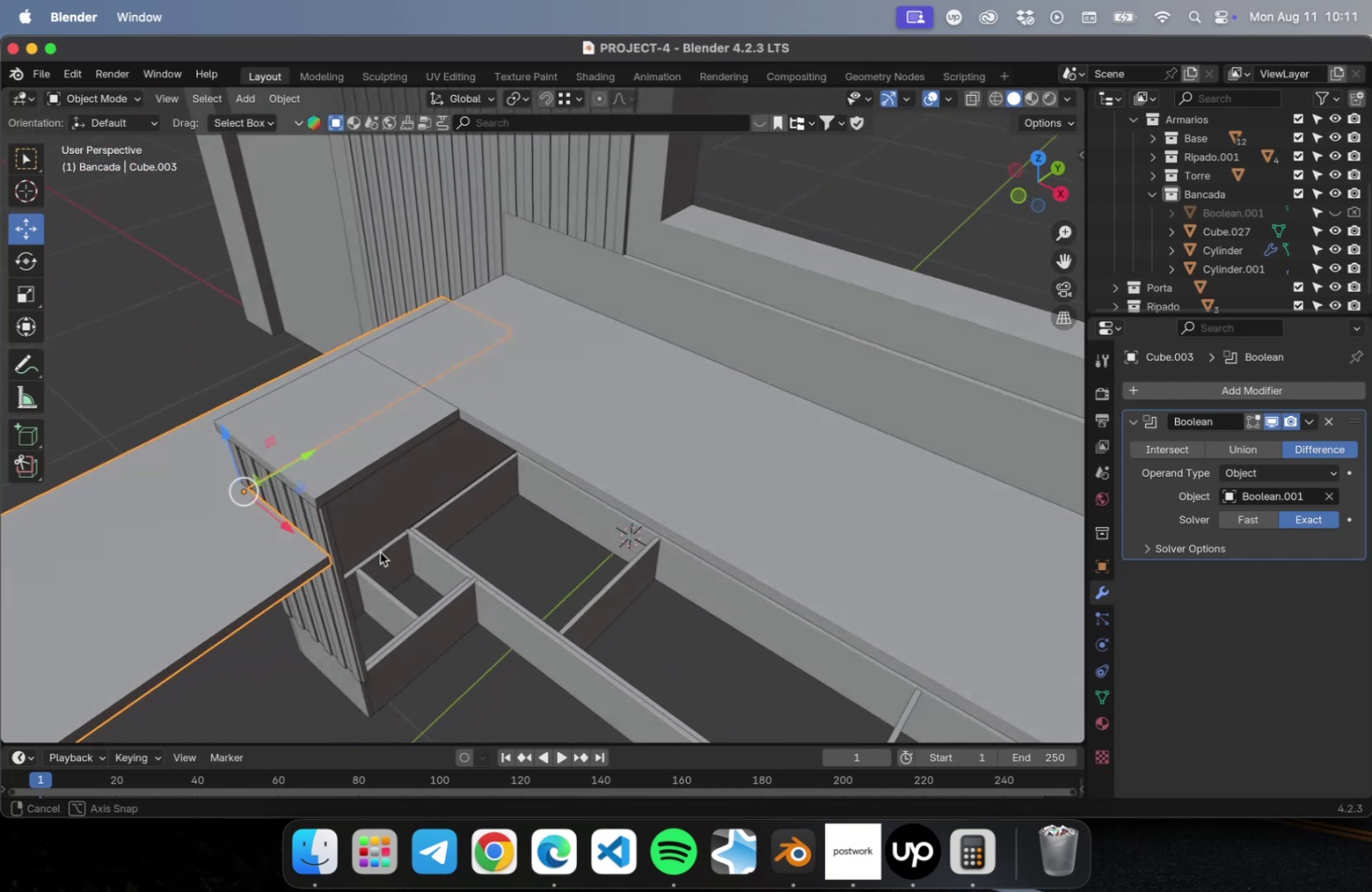 
left_click([1146, 193])
 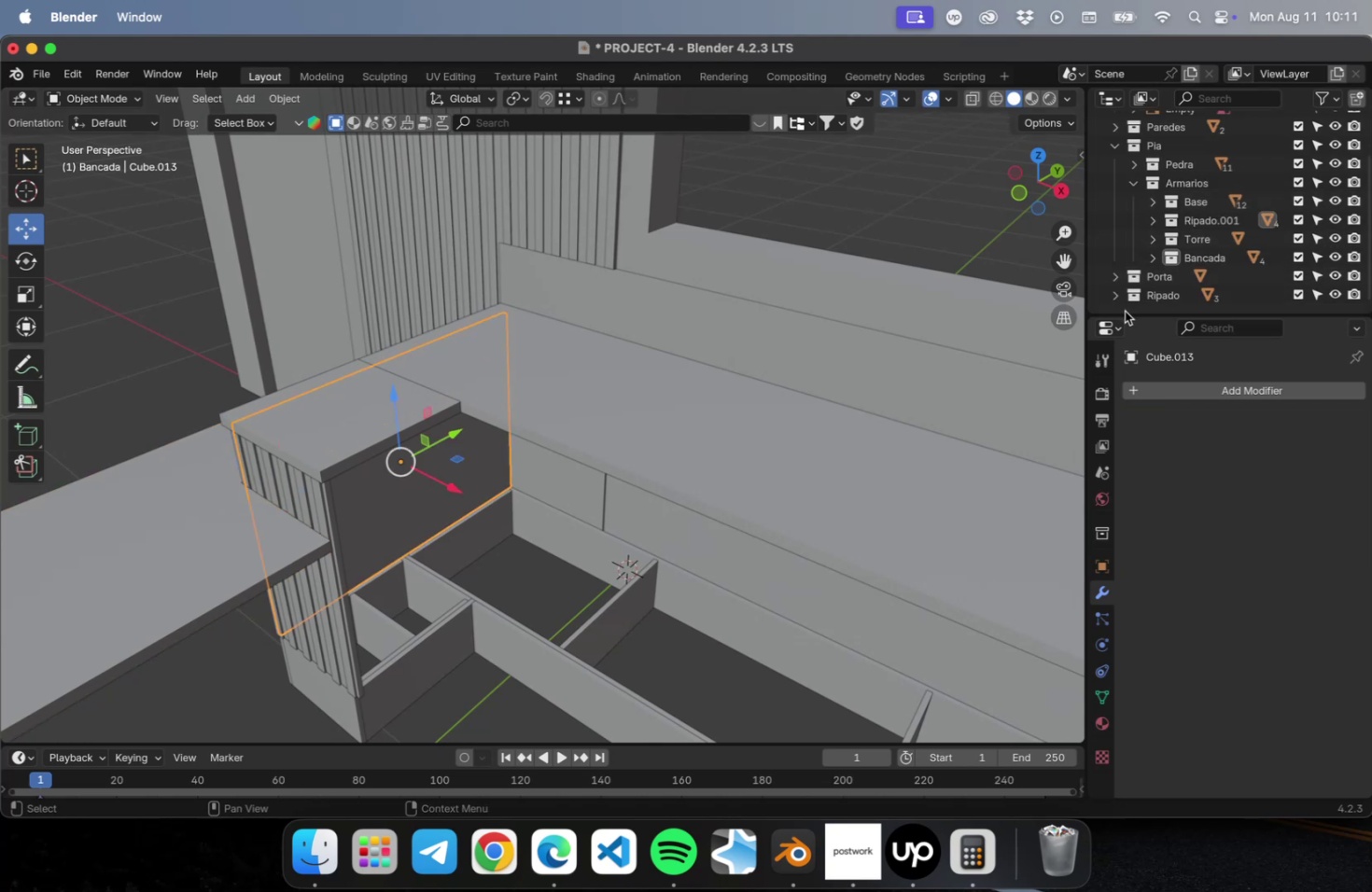 
left_click_drag(start_coordinate=[1122, 314], to_coordinate=[1121, 416])
 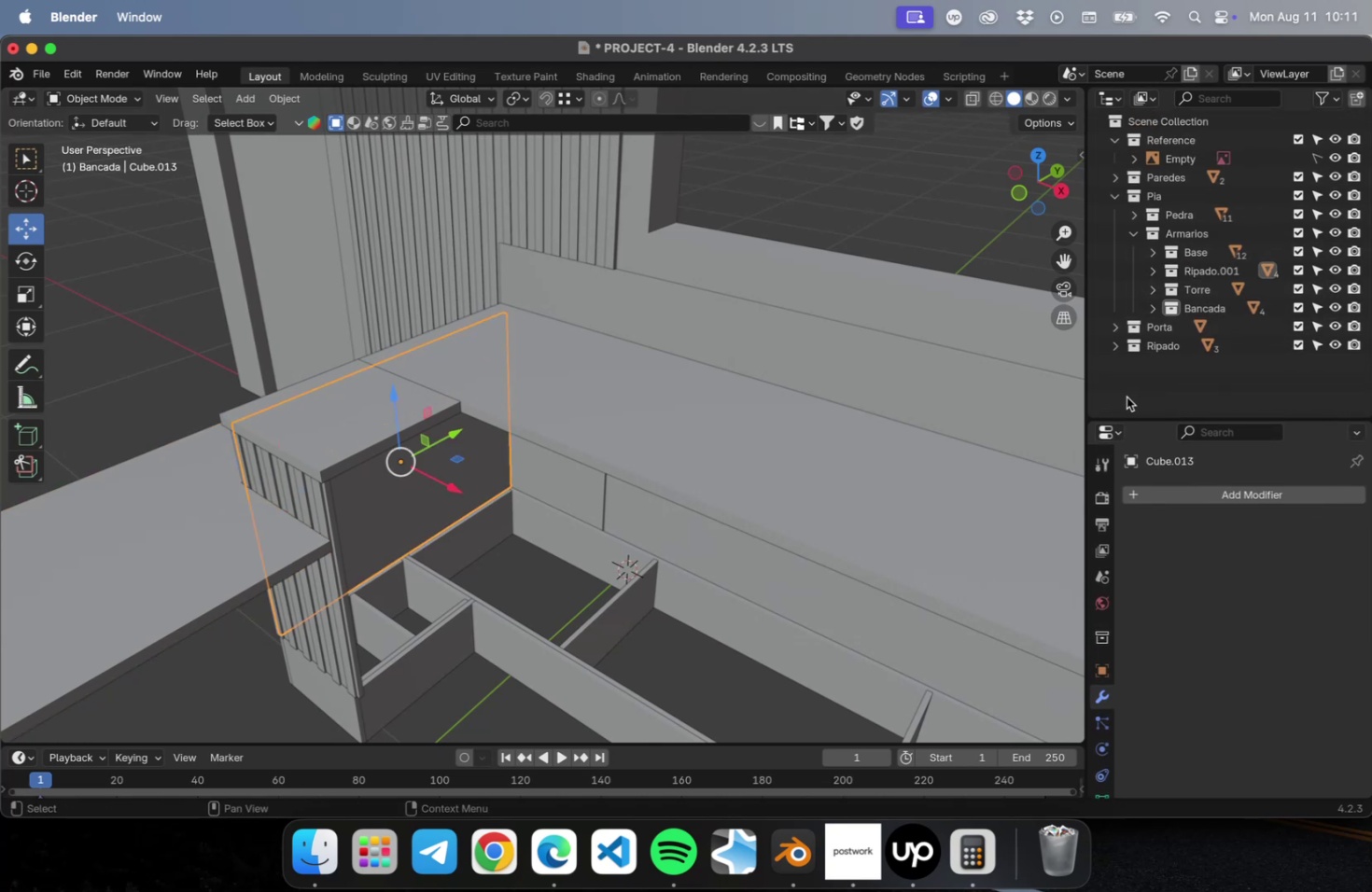 
left_click([1126, 397])
 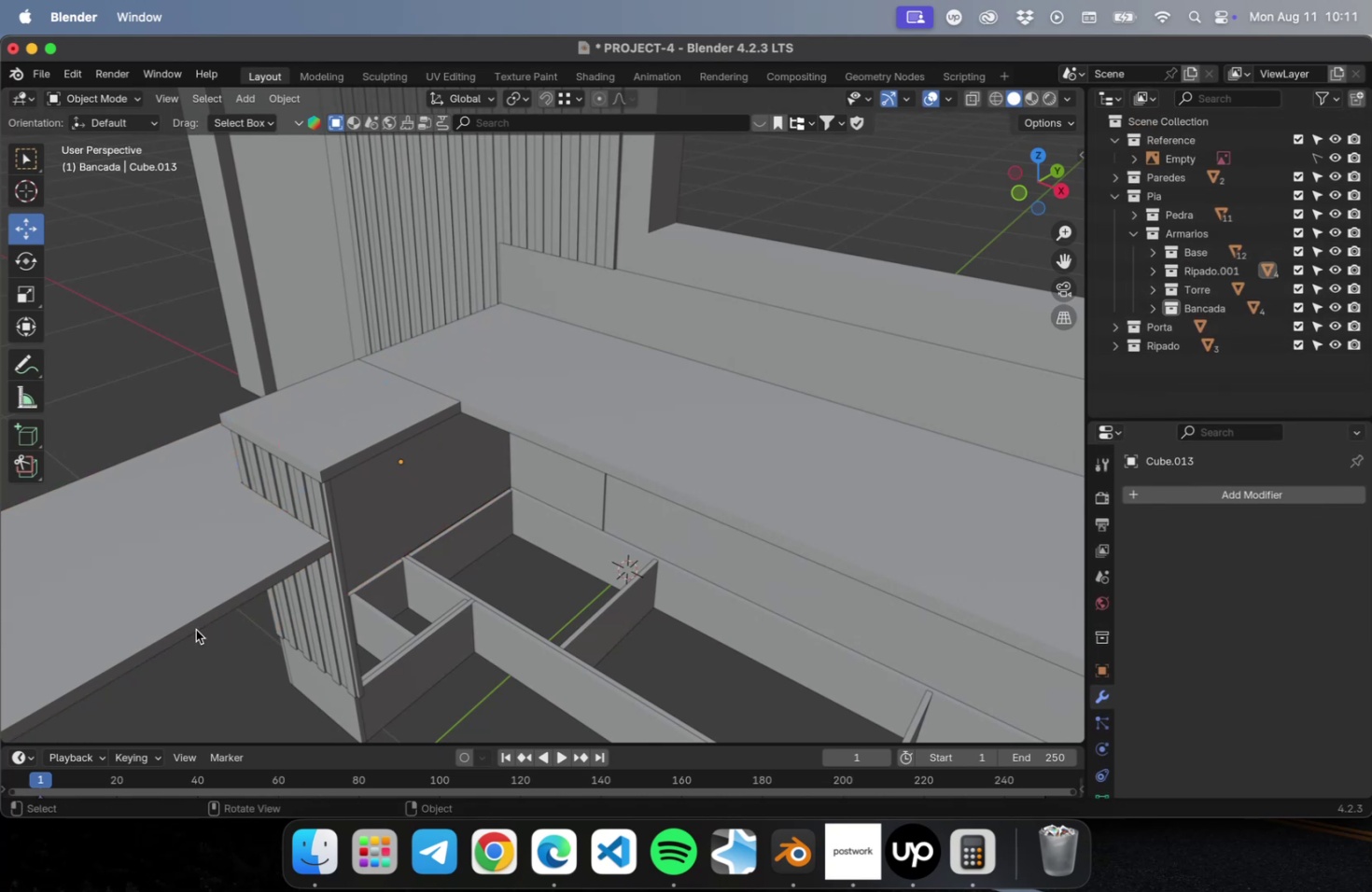 
key(Meta+S)
 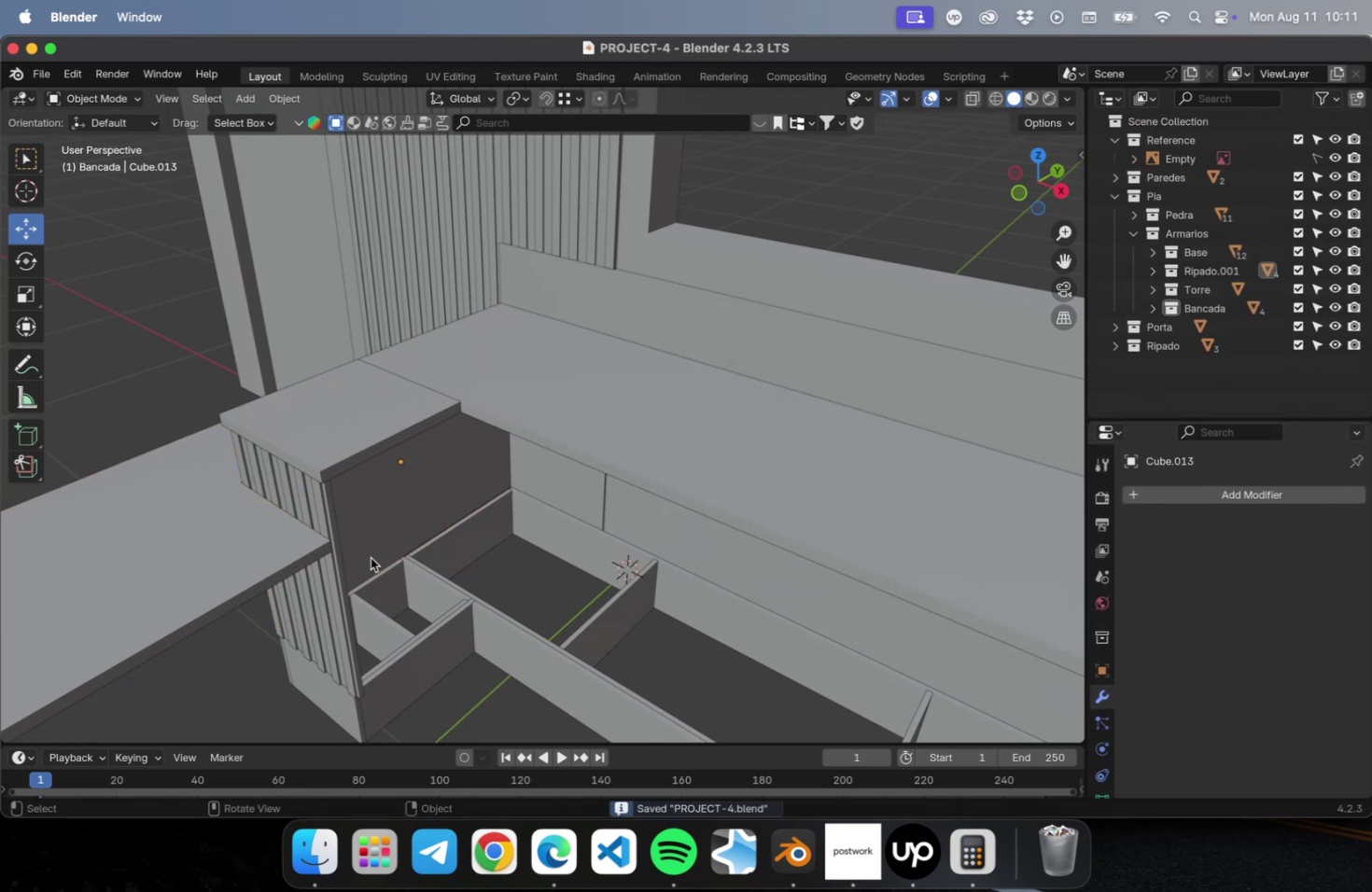 
scroll: coordinate [369, 559], scroll_direction: down, amount: 1.0
 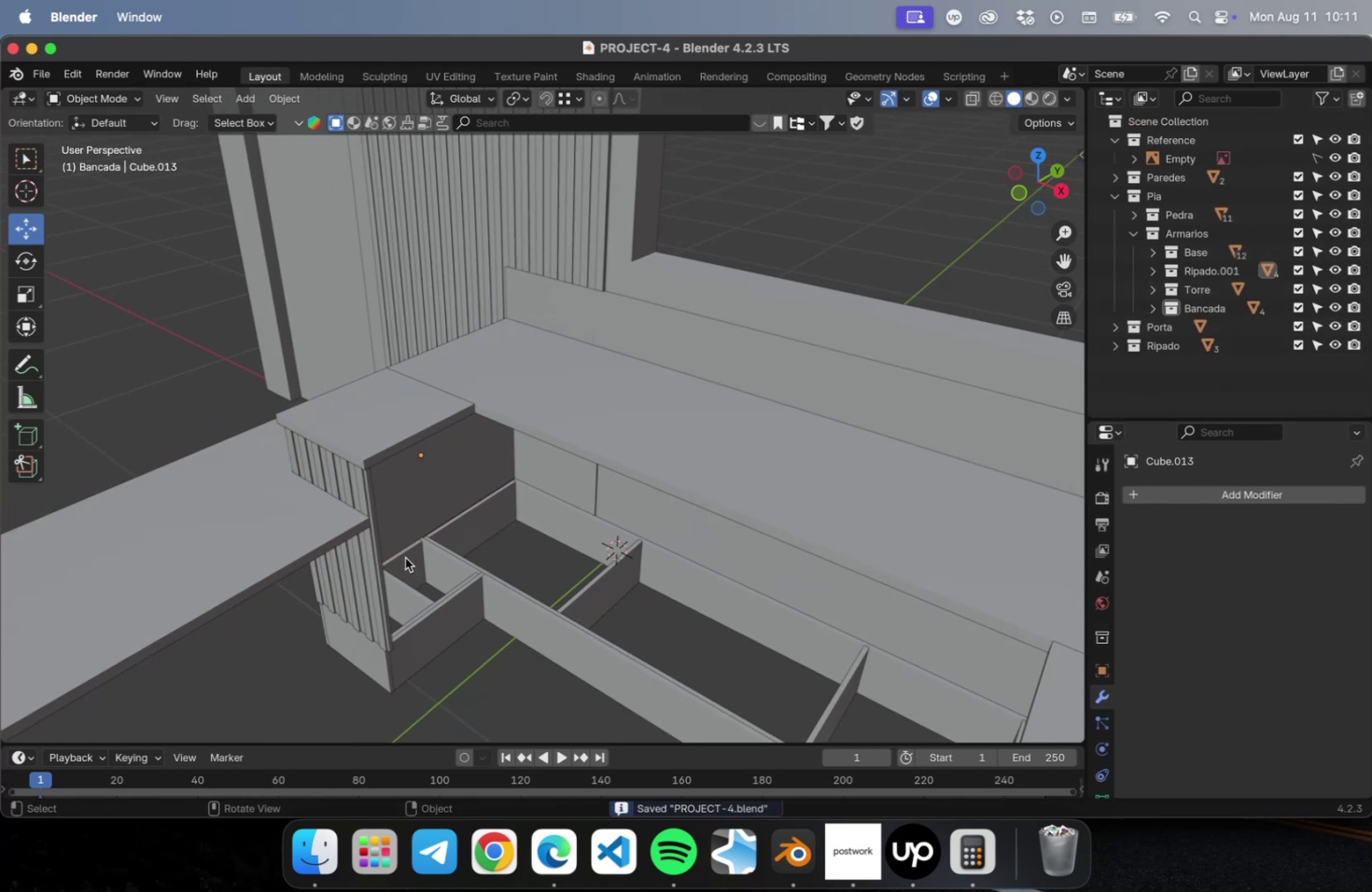 
scroll: coordinate [399, 555], scroll_direction: up, amount: 1.0
 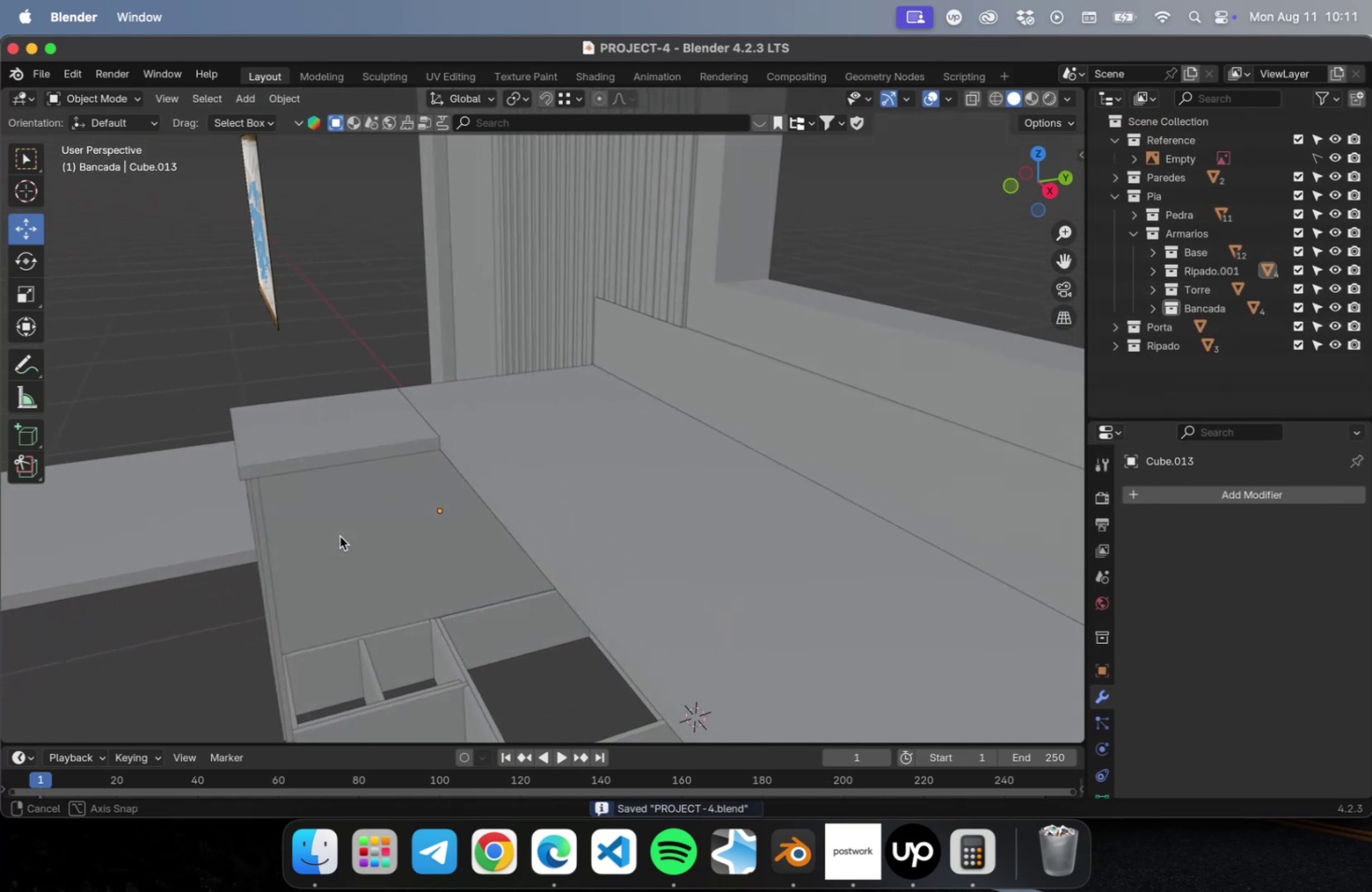 
hold_key(key=ShiftLeft, duration=0.49)
 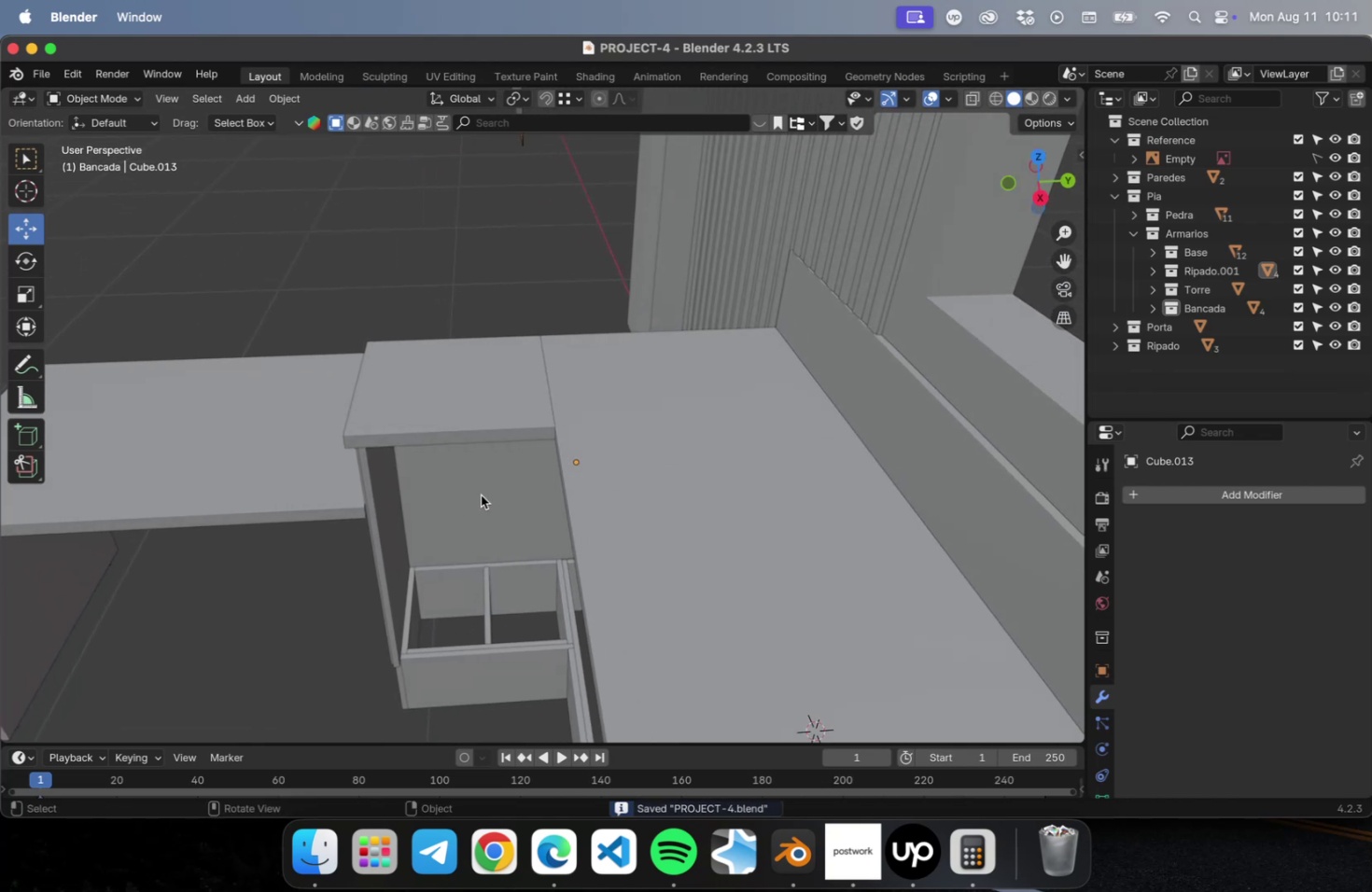 
left_click([481, 495])
 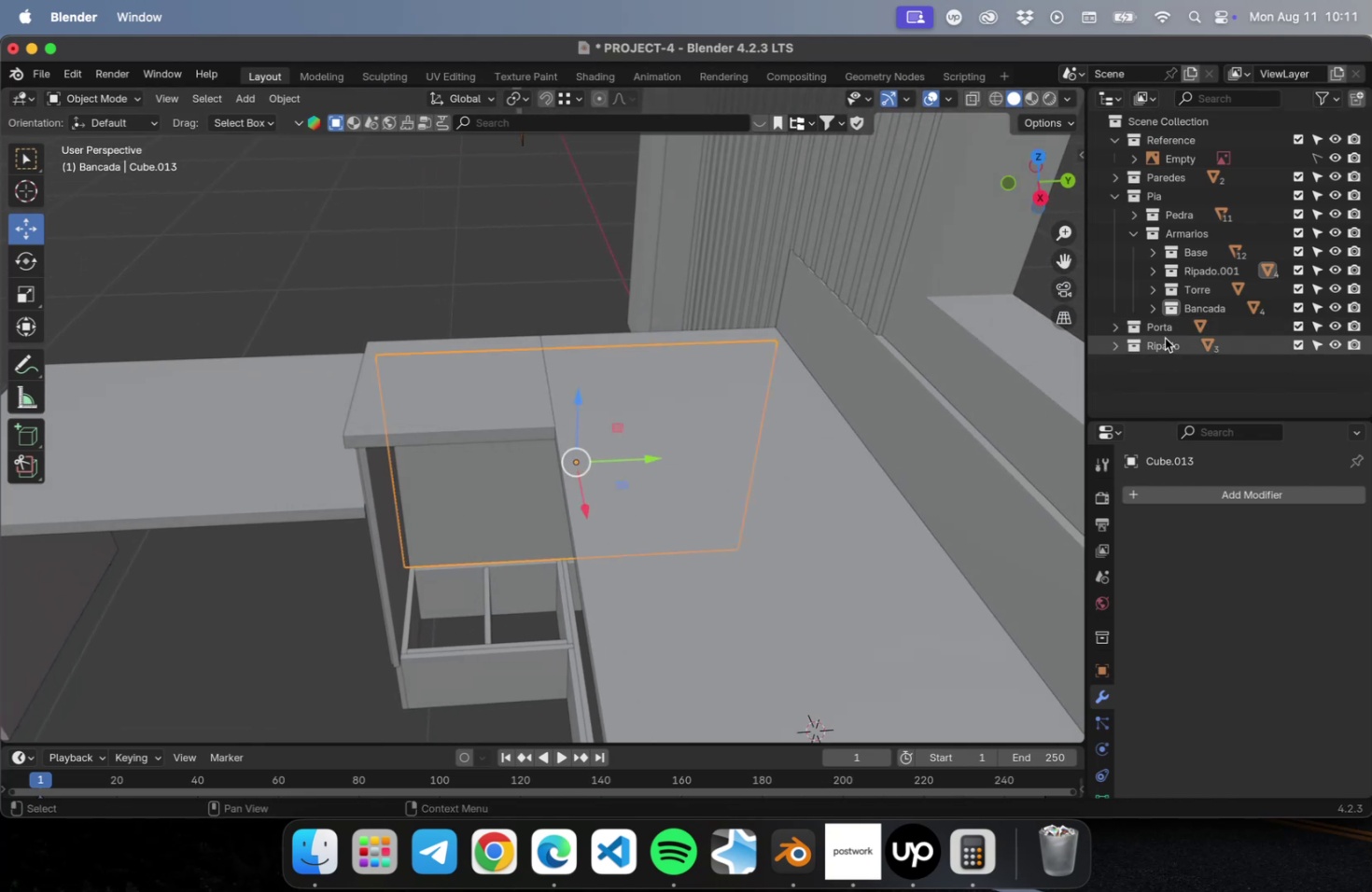 
wait(6.3)
 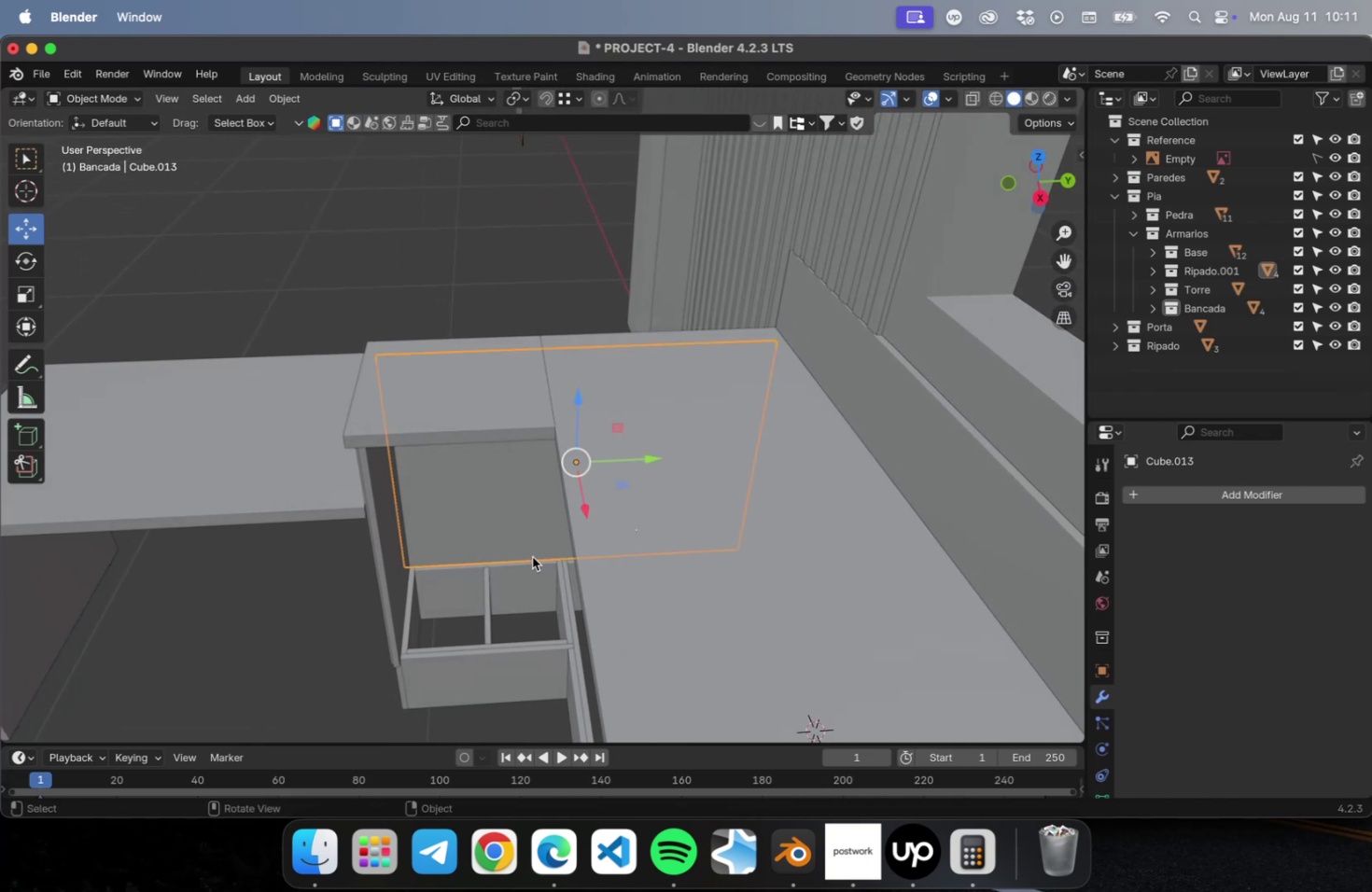 
left_click([1197, 272])
 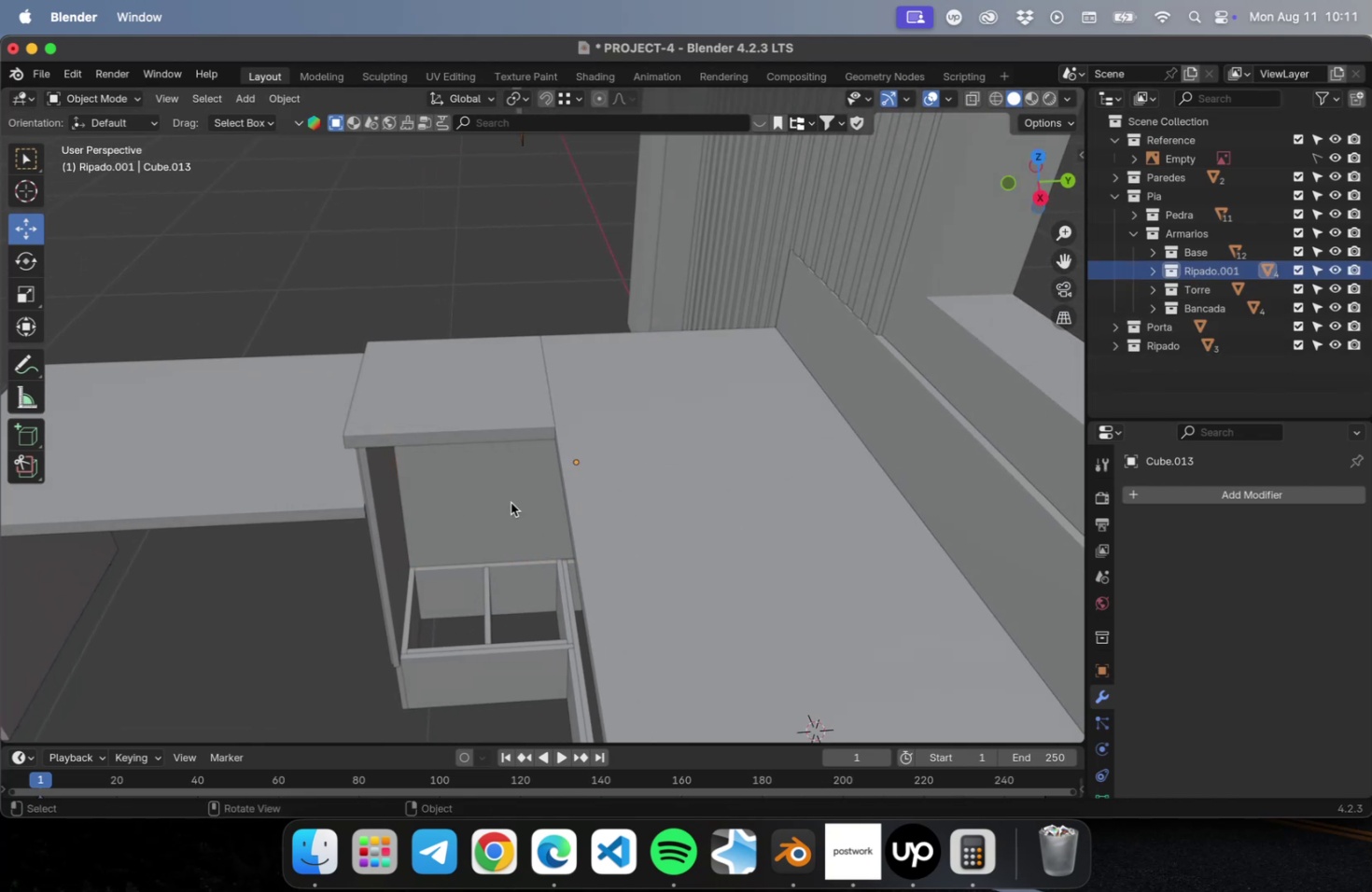 
left_click([509, 495])
 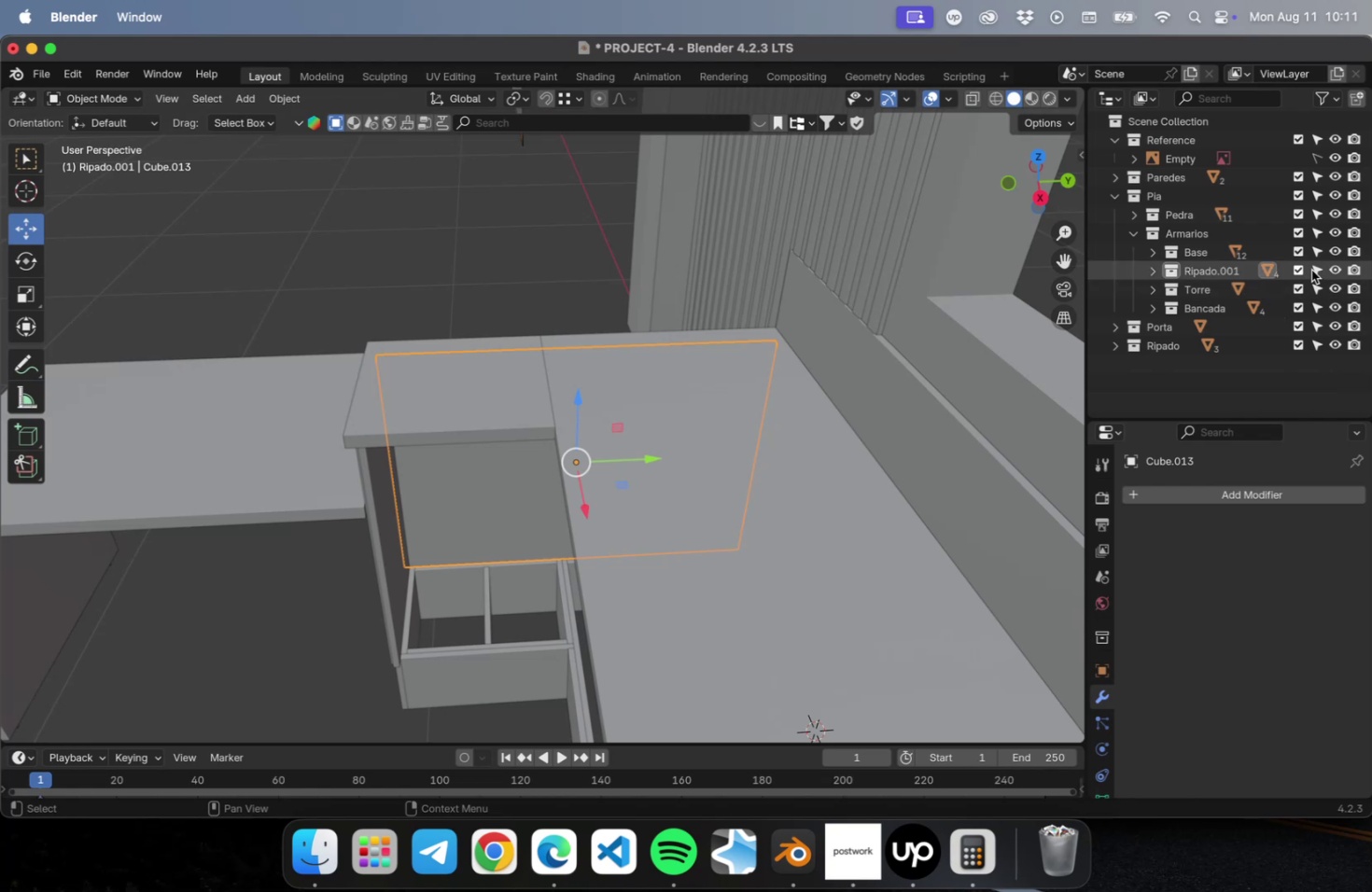 
left_click([1312, 272])
 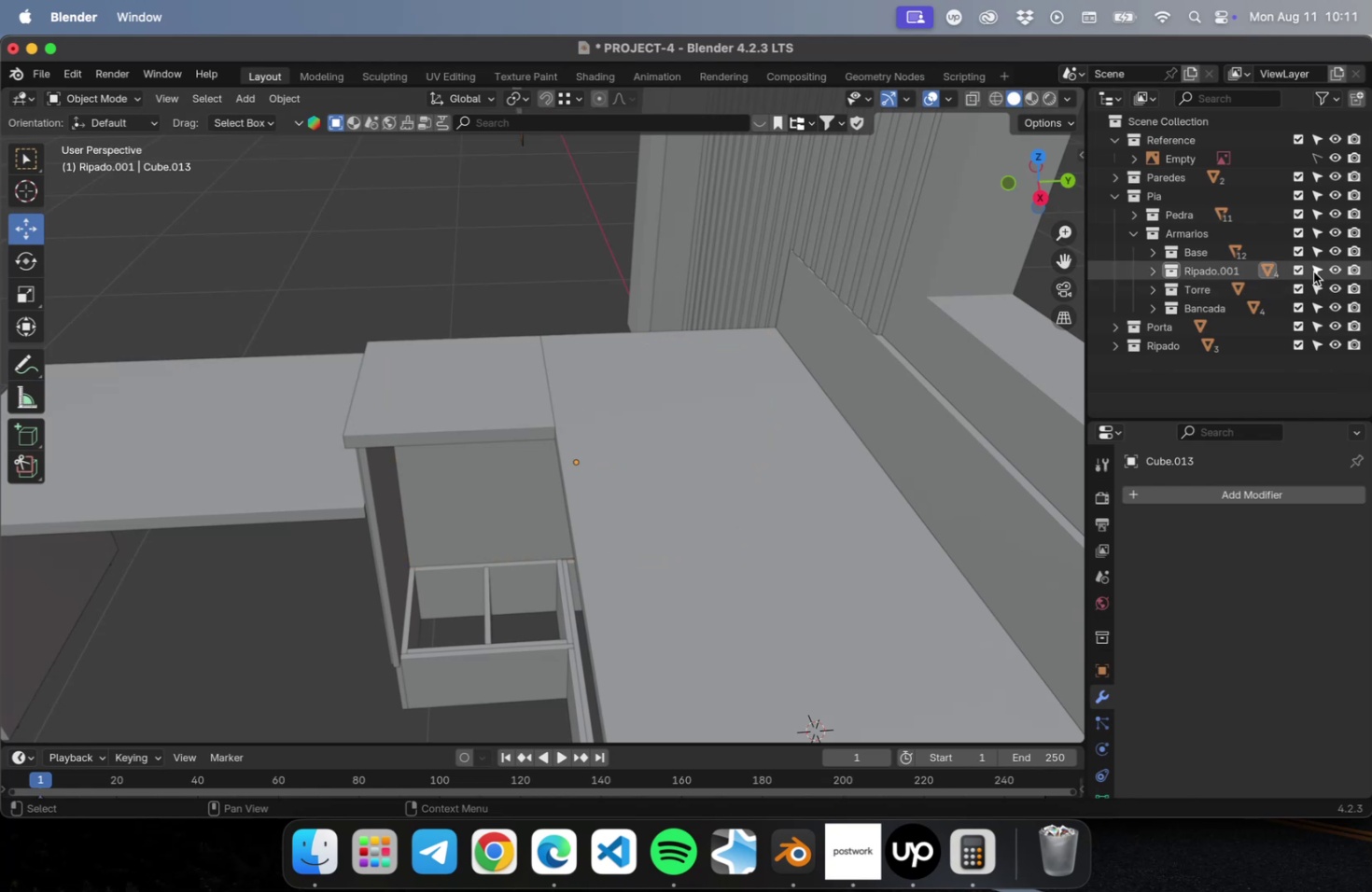 
left_click([1312, 272])
 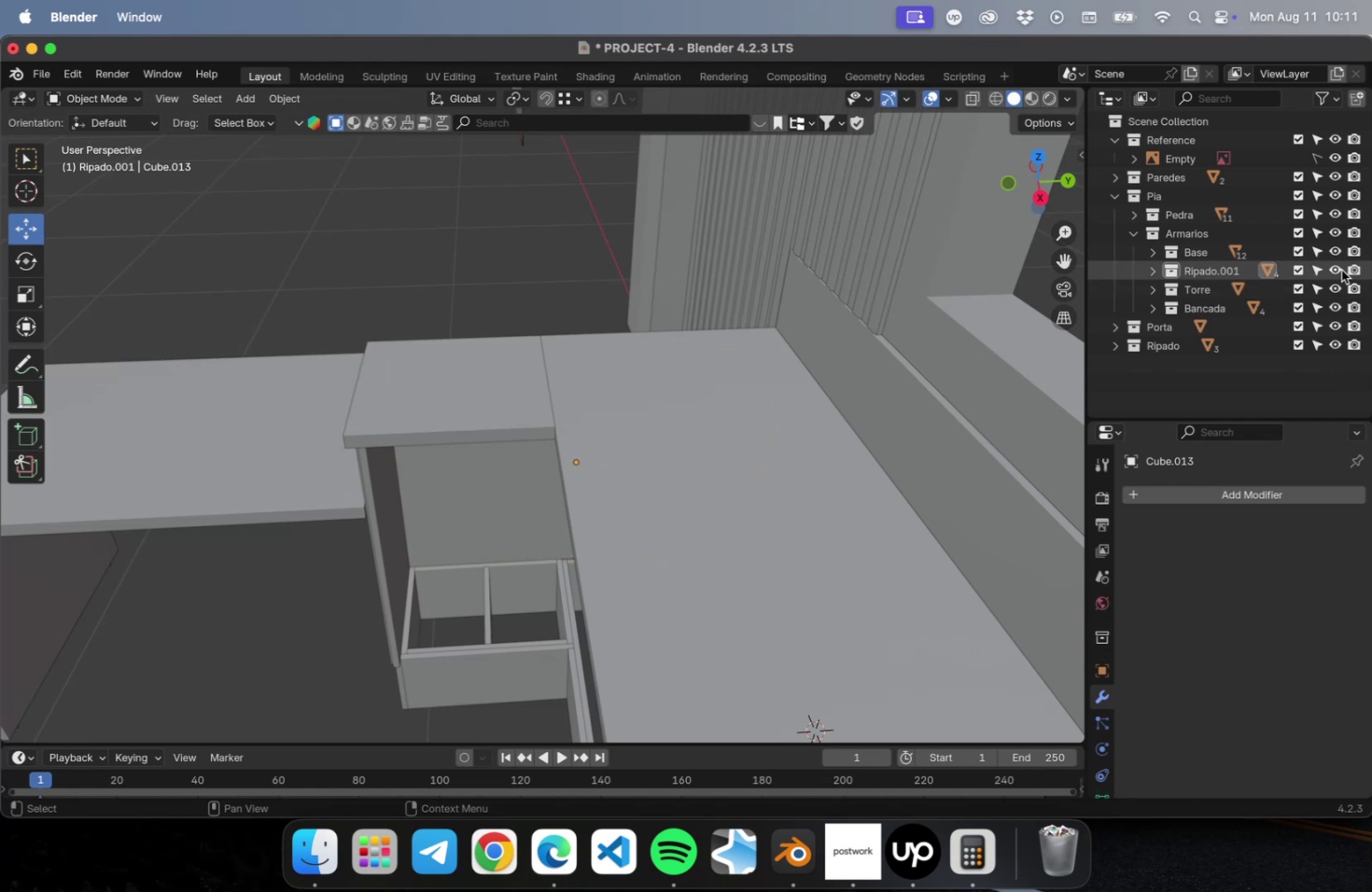 
left_click([1334, 271])
 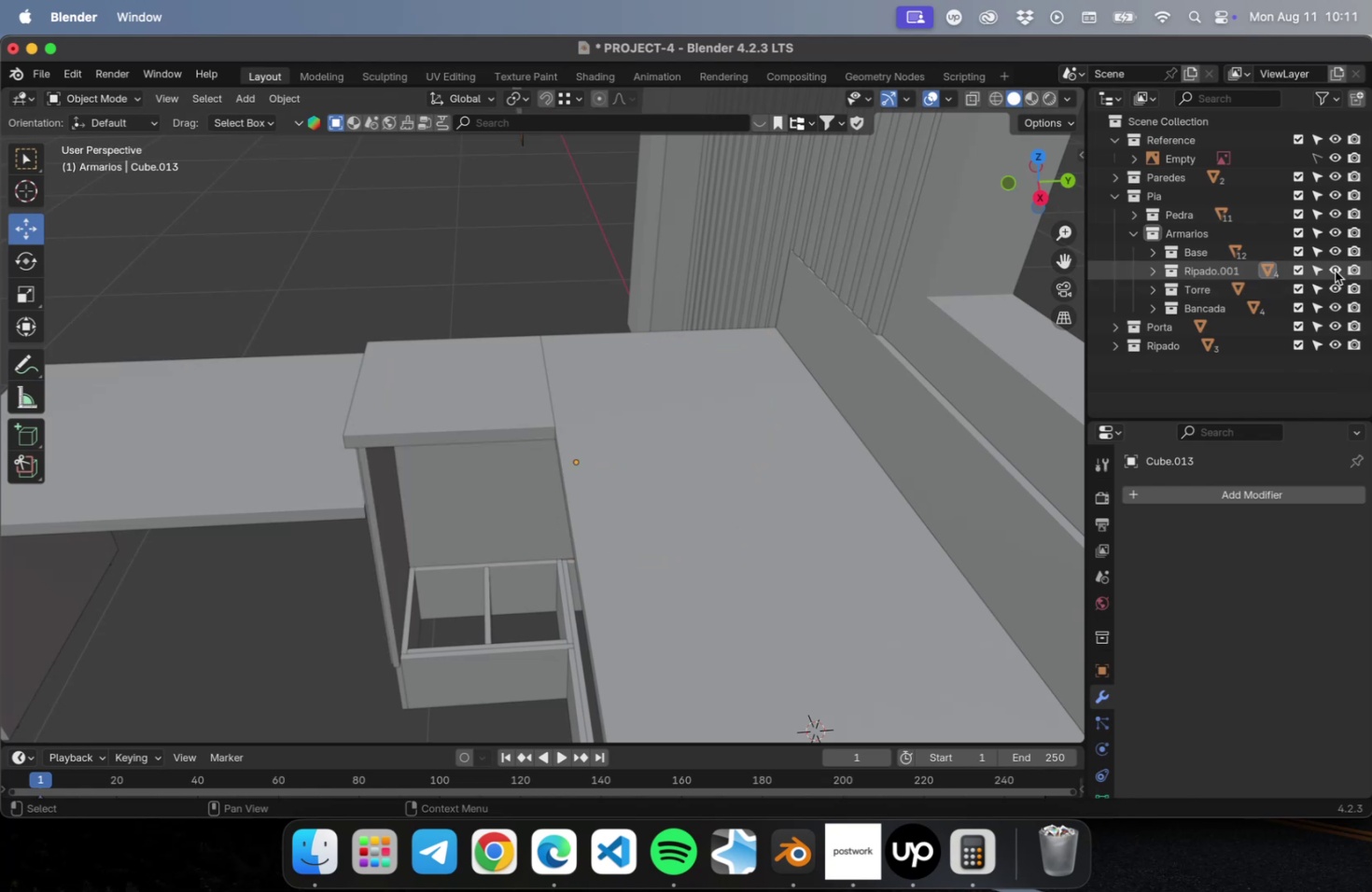 
left_click([1334, 271])
 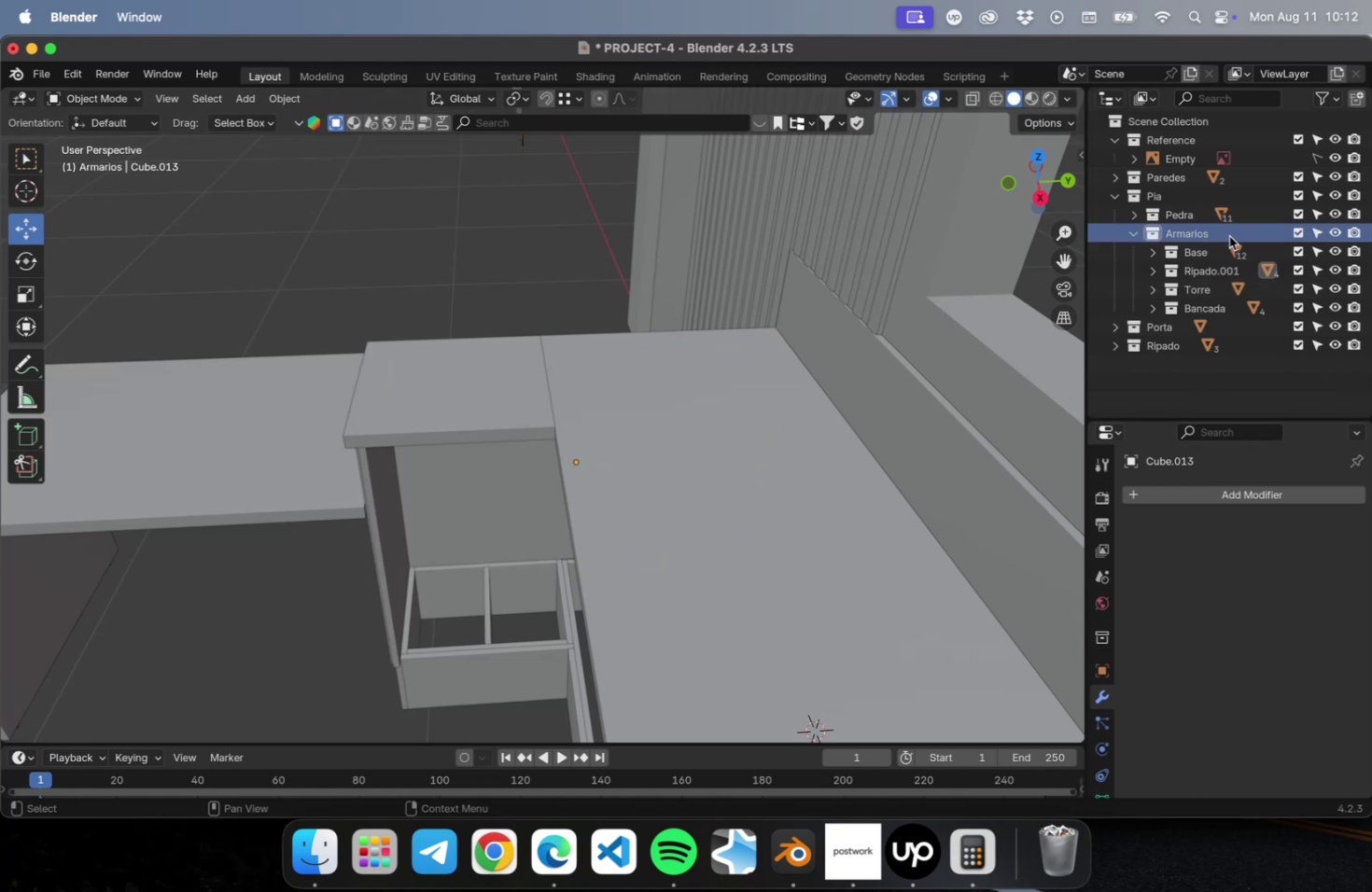 
left_click([1358, 98])
 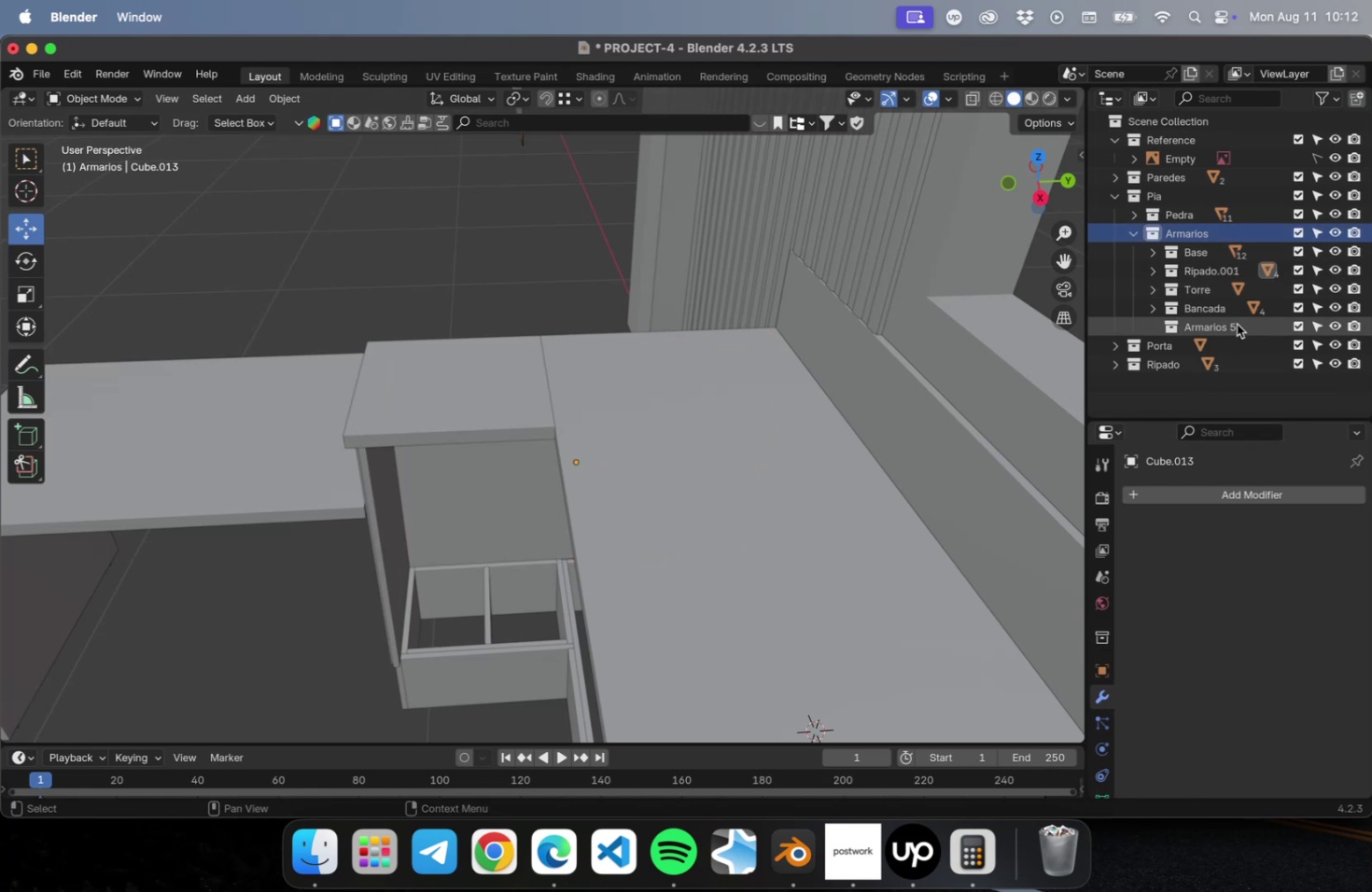 
double_click([1236, 324])
 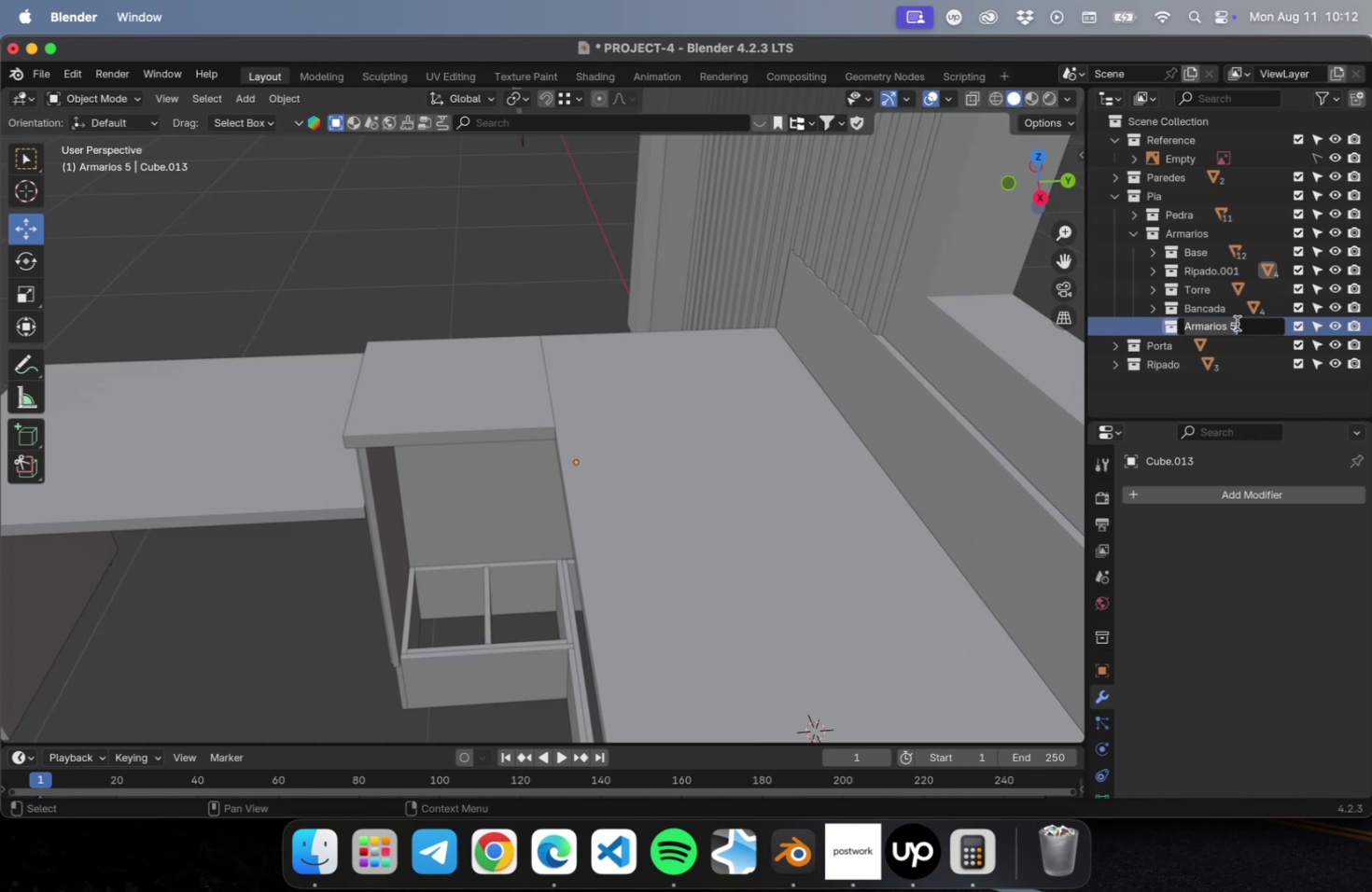 
type(Esqe)
key(Backspace)
type(uerdo)
 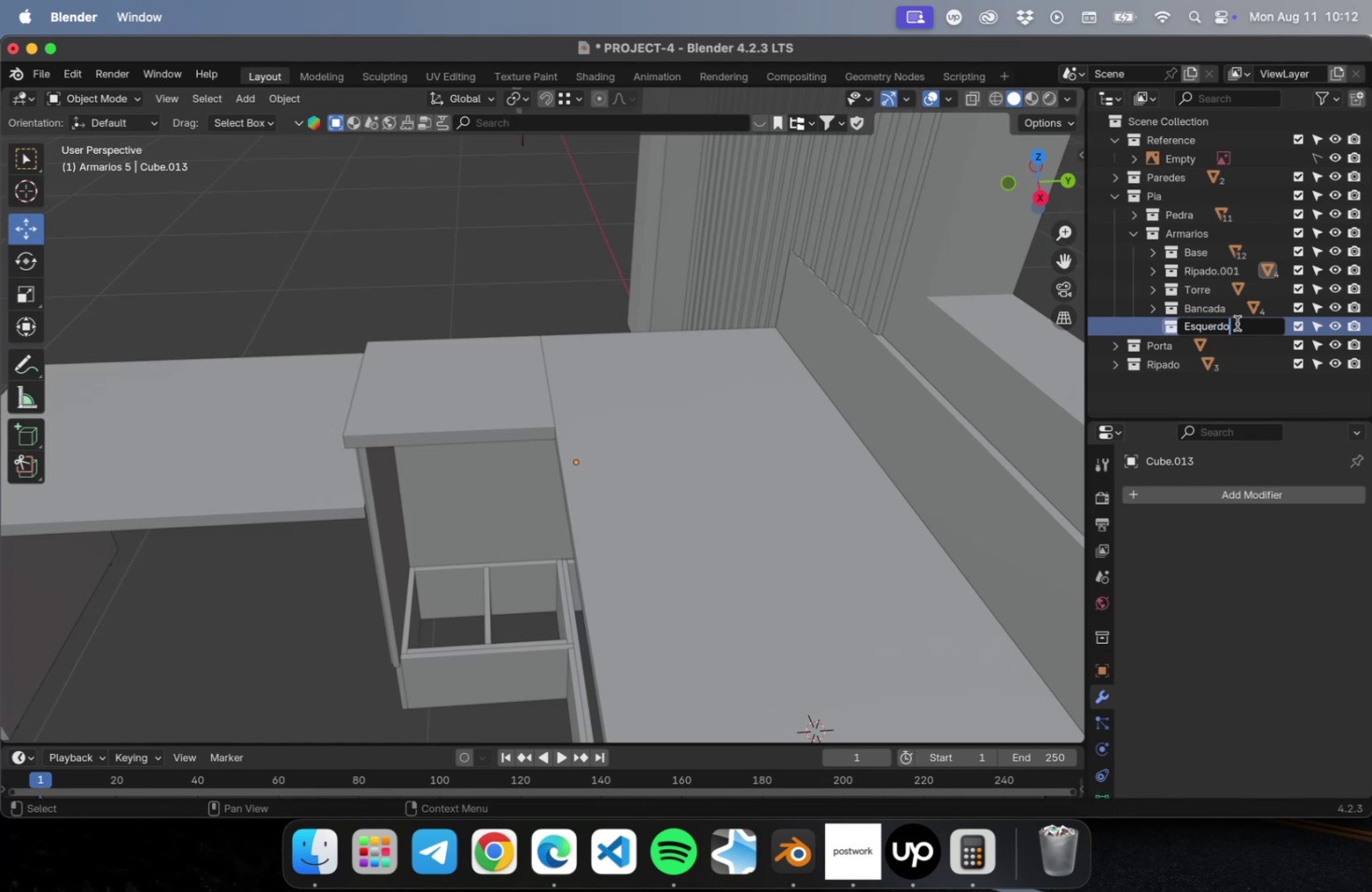 
key(Enter)
 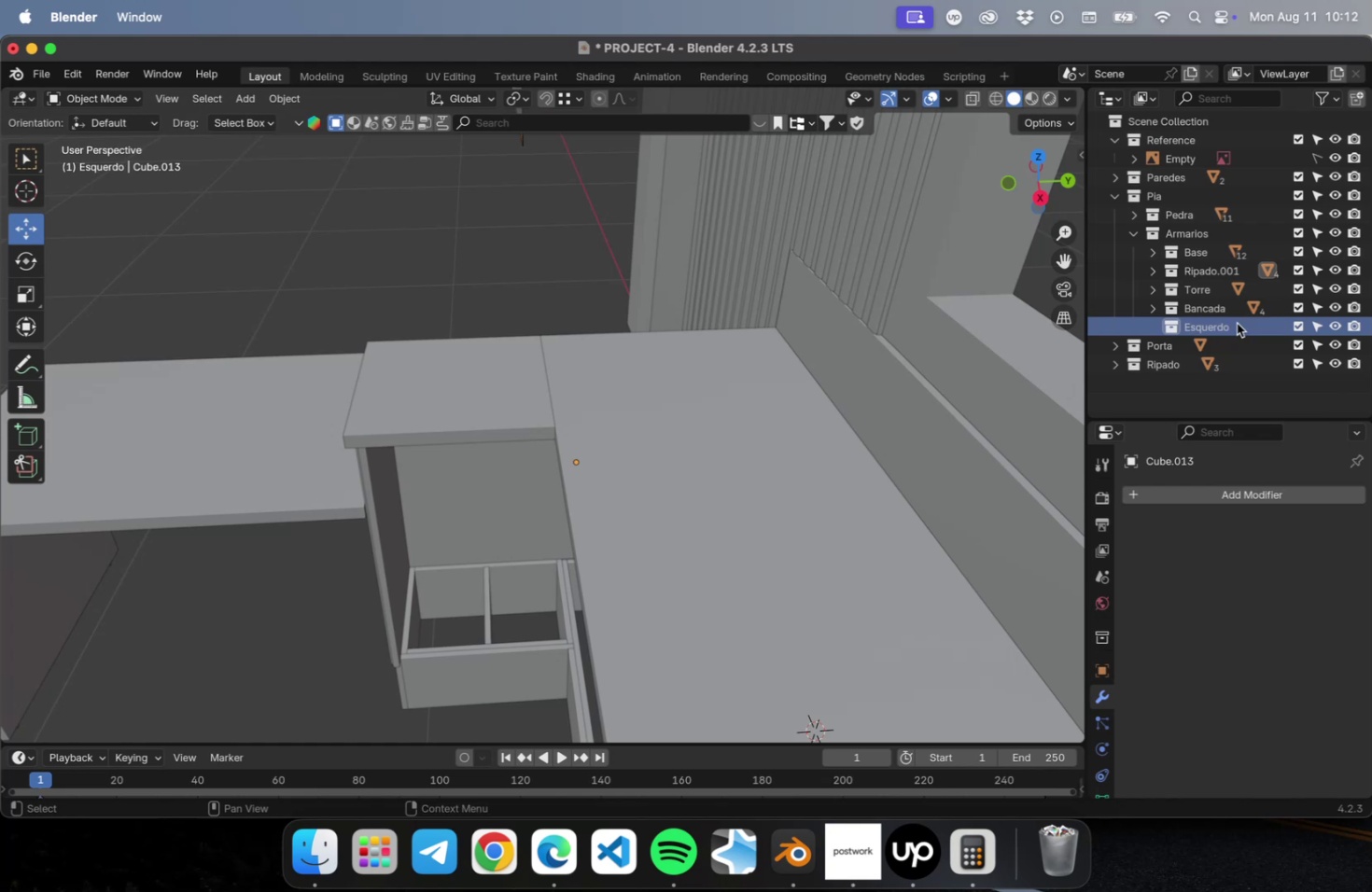 
key(Meta+S)
 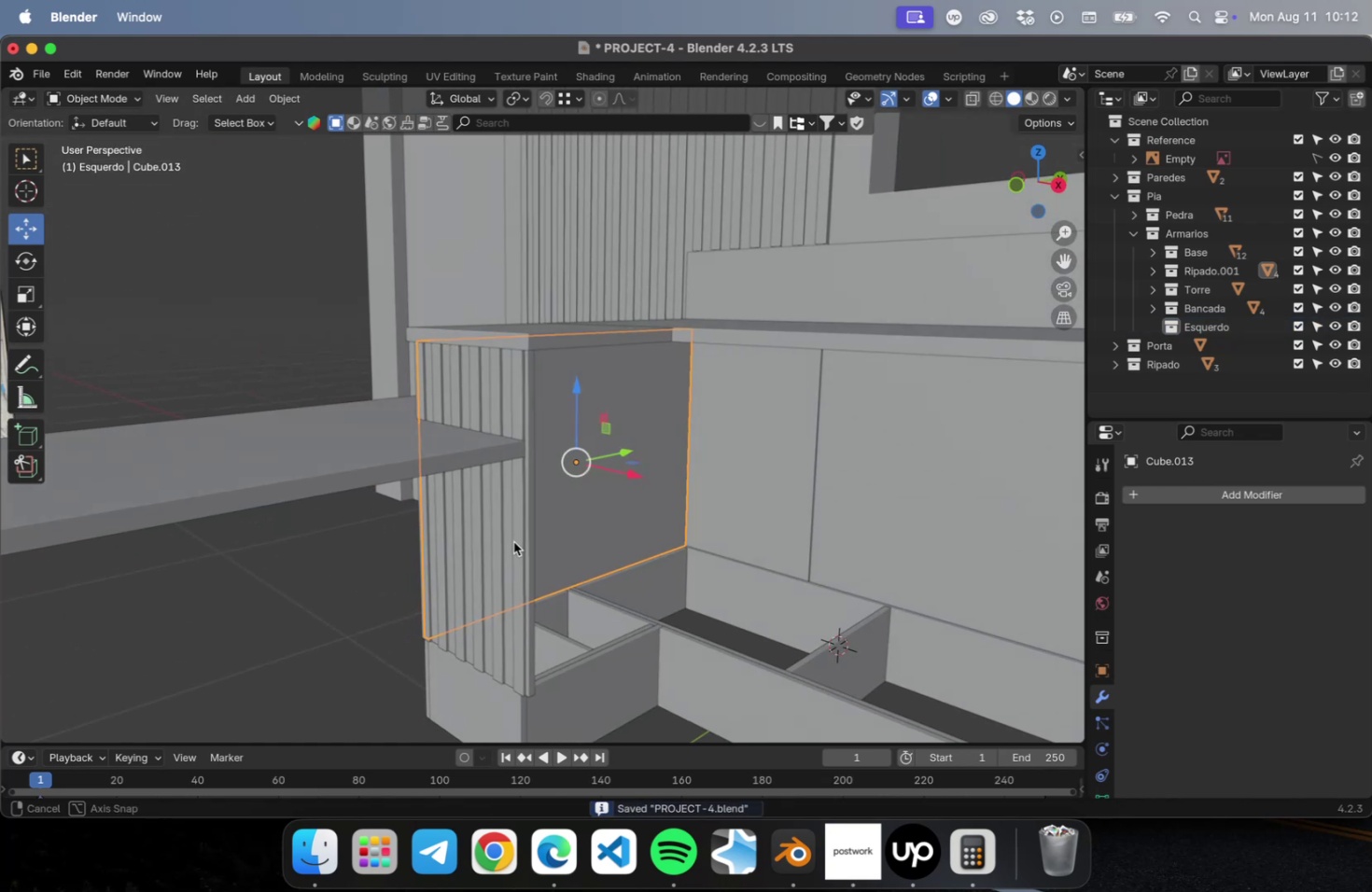 
key(Meta+C)
 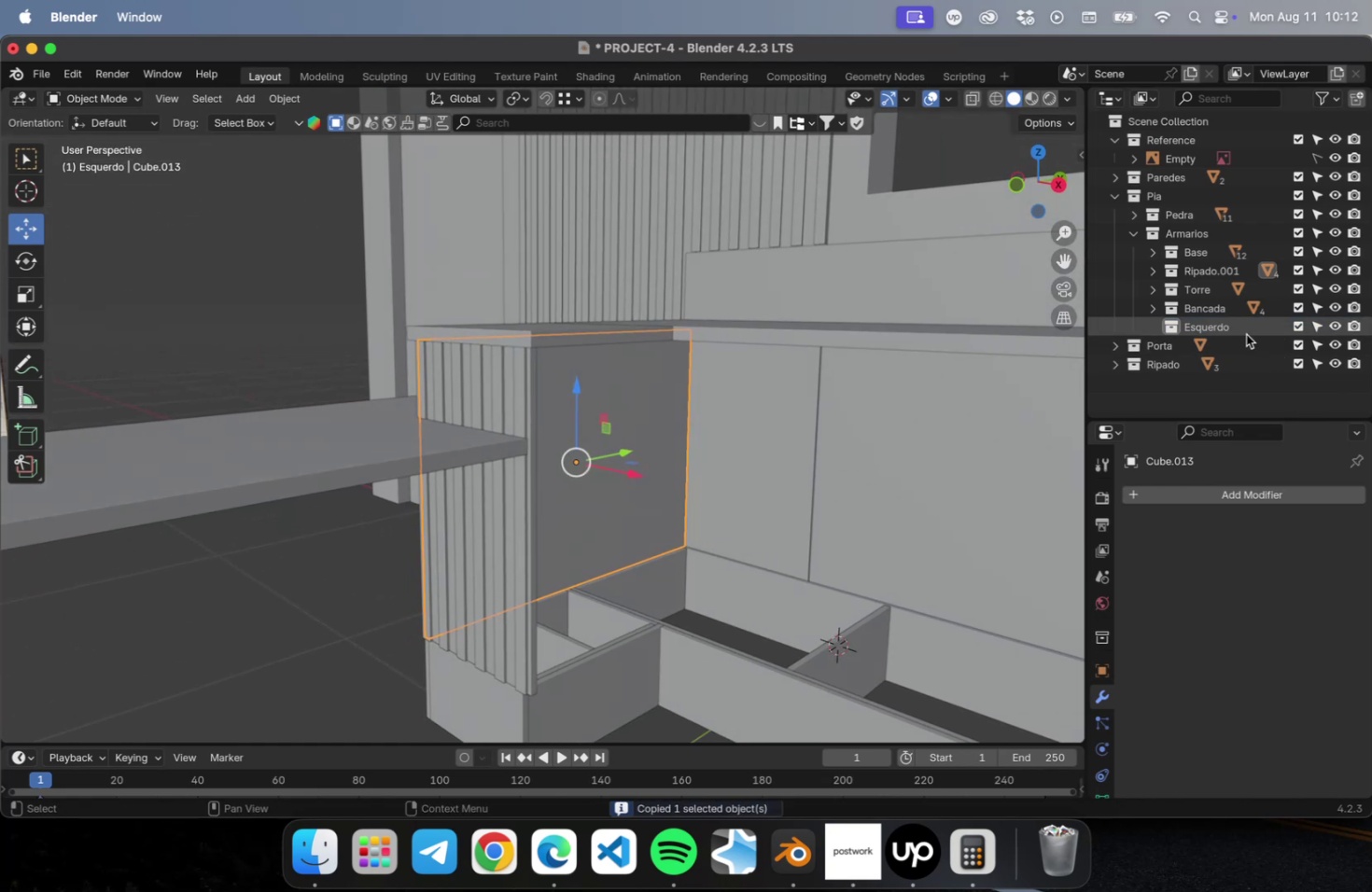 
key(Meta+V)
 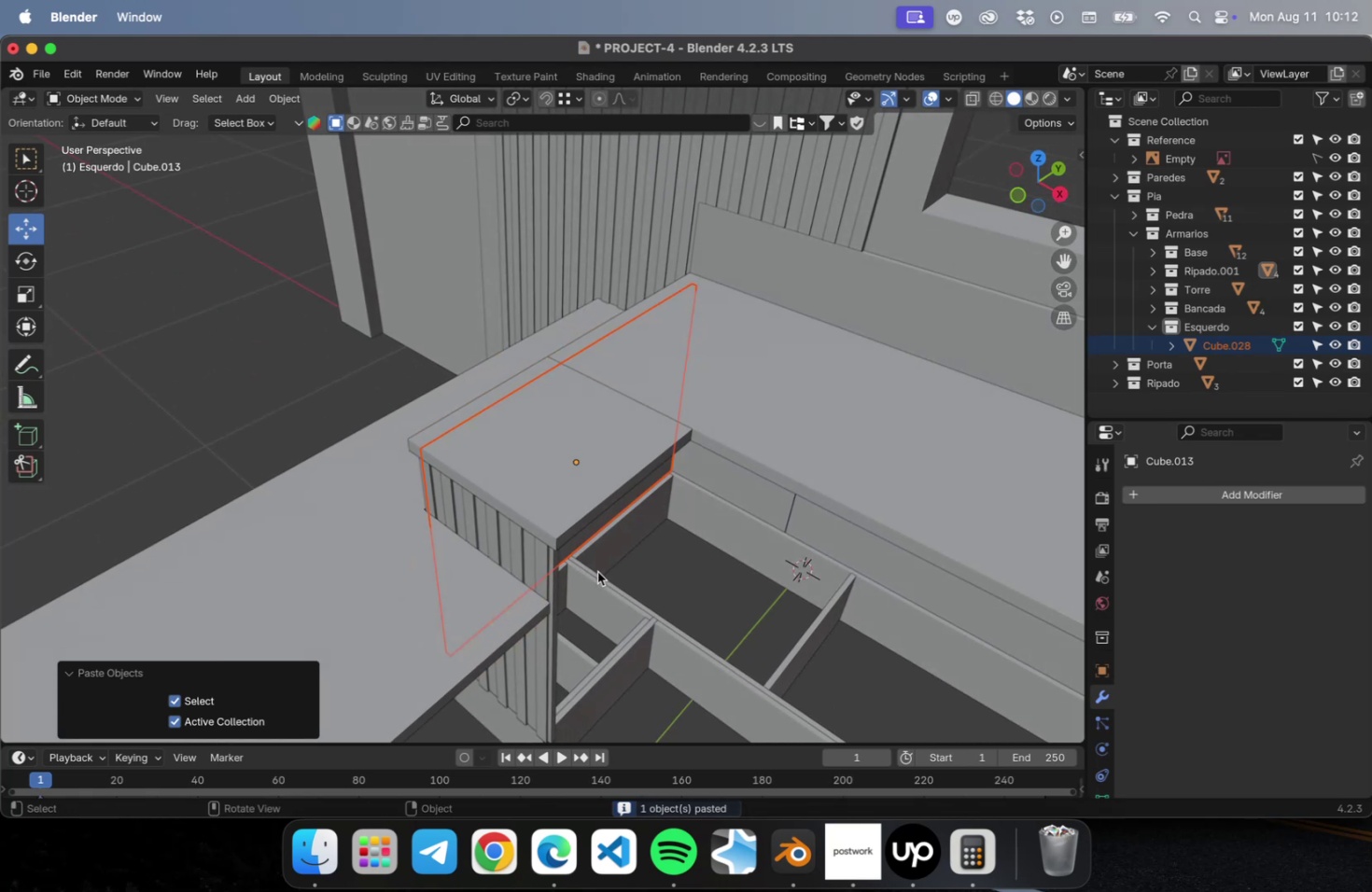 
type(gx)
 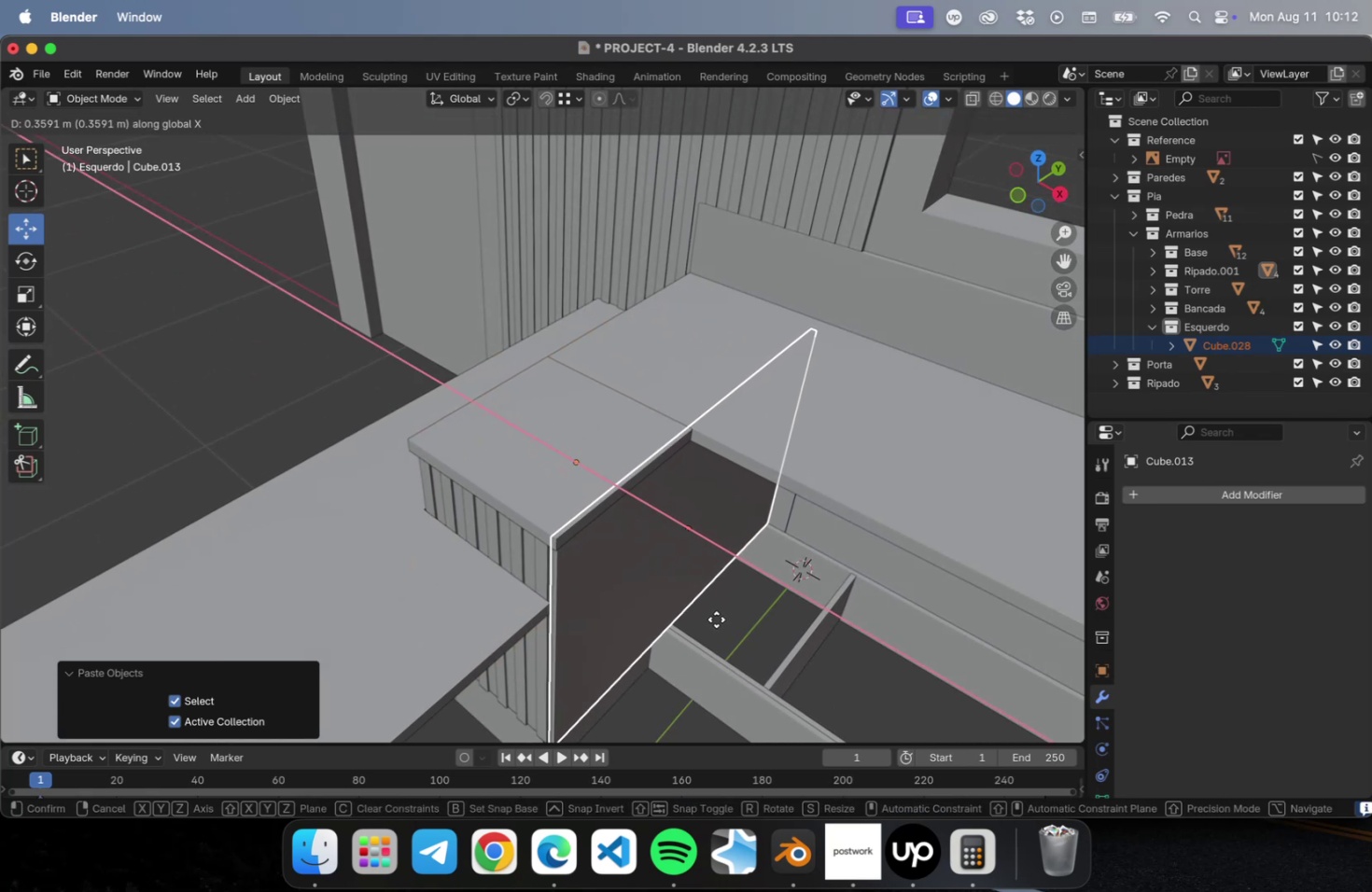 
left_click([716, 619])
 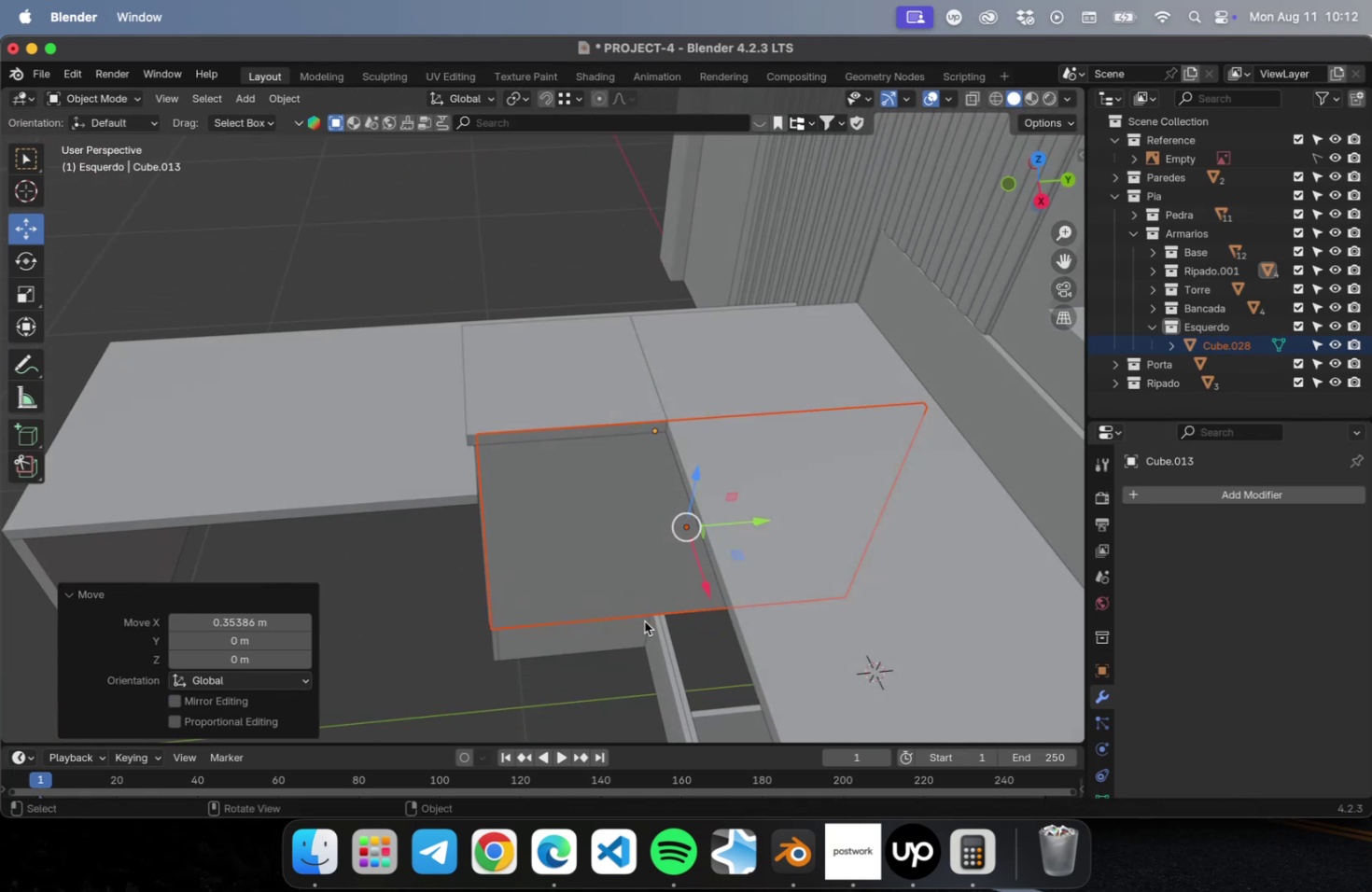 
key(N)
 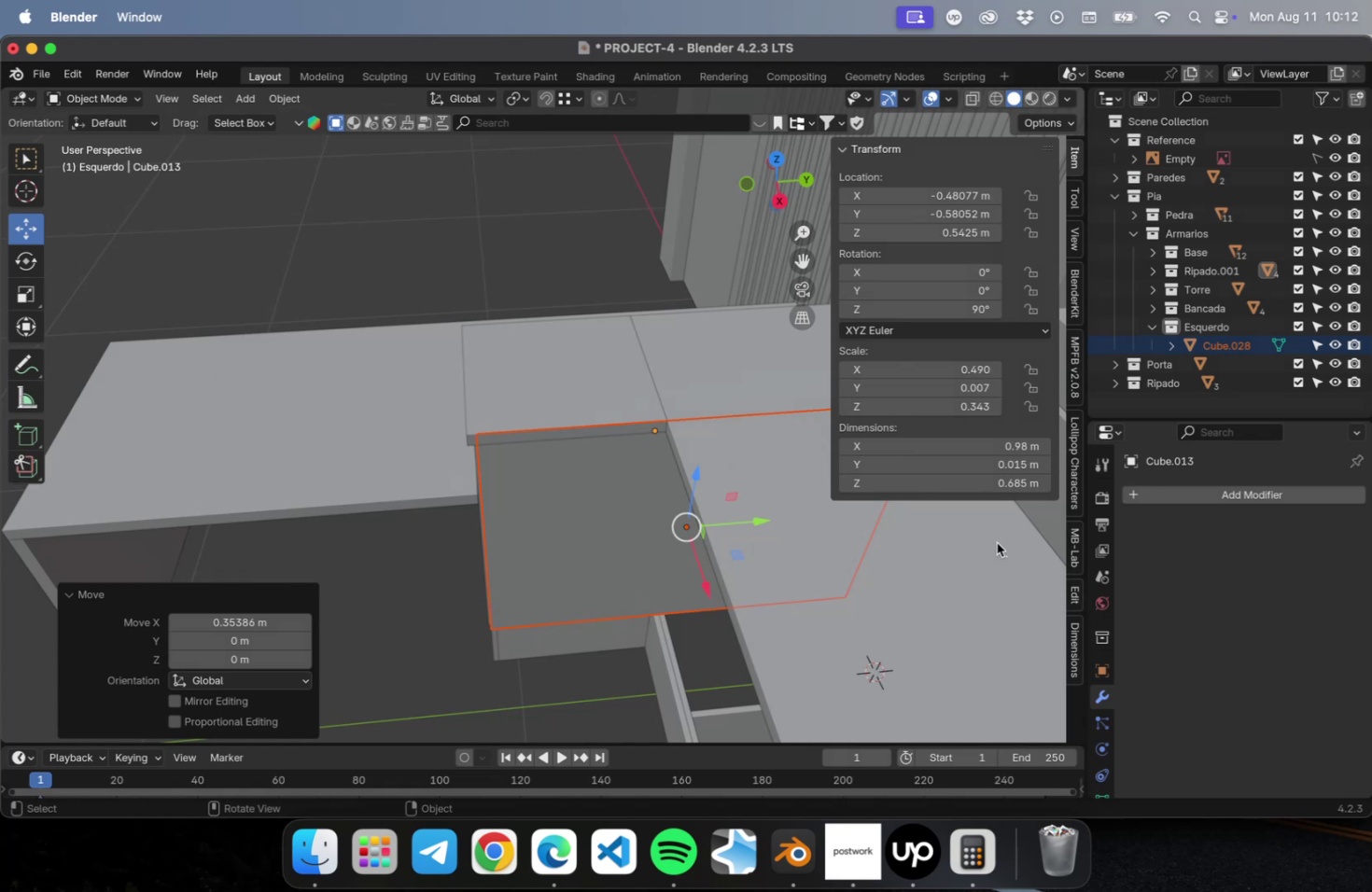 
wait(5.55)
 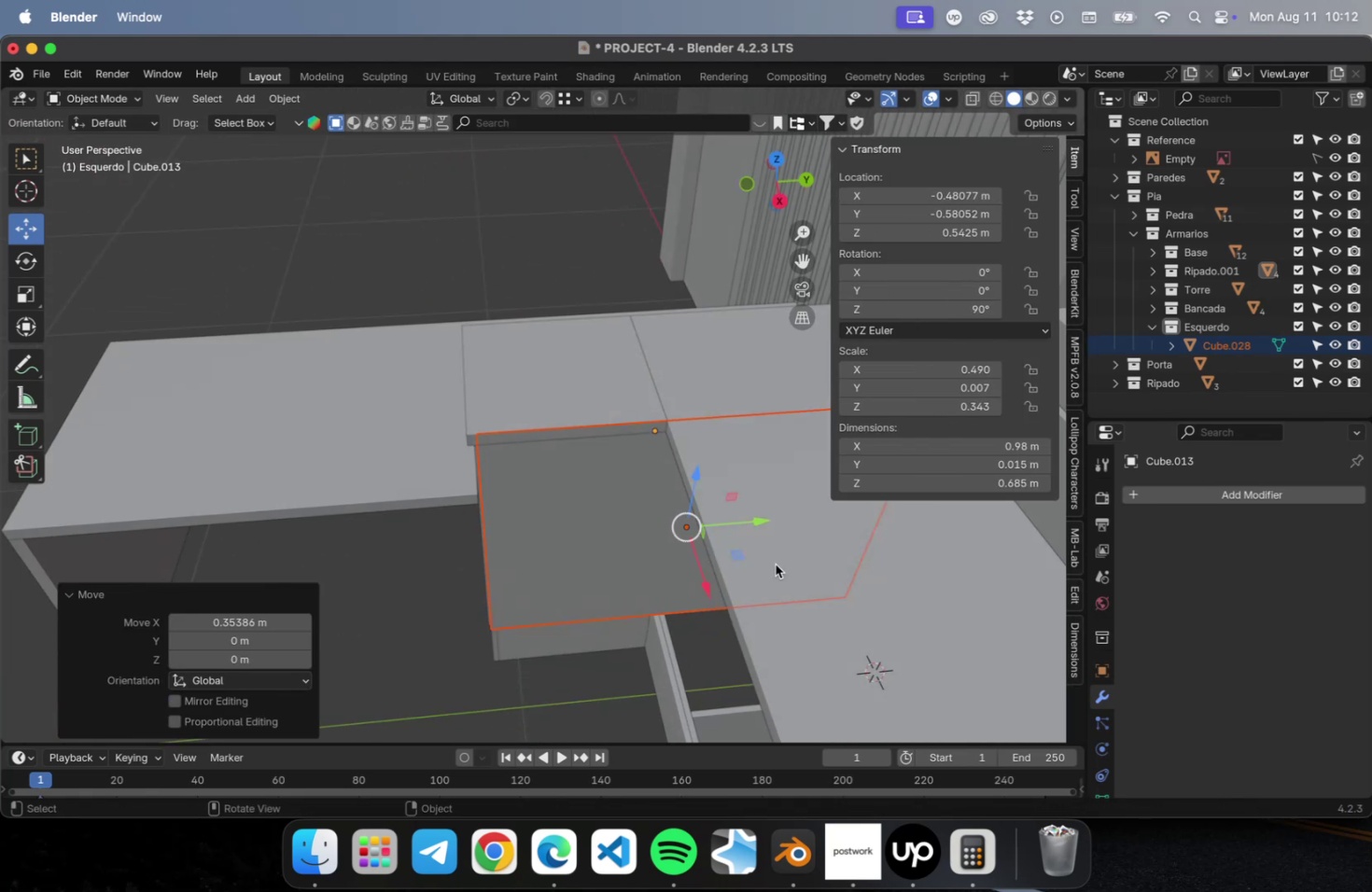 
left_click([988, 483])
 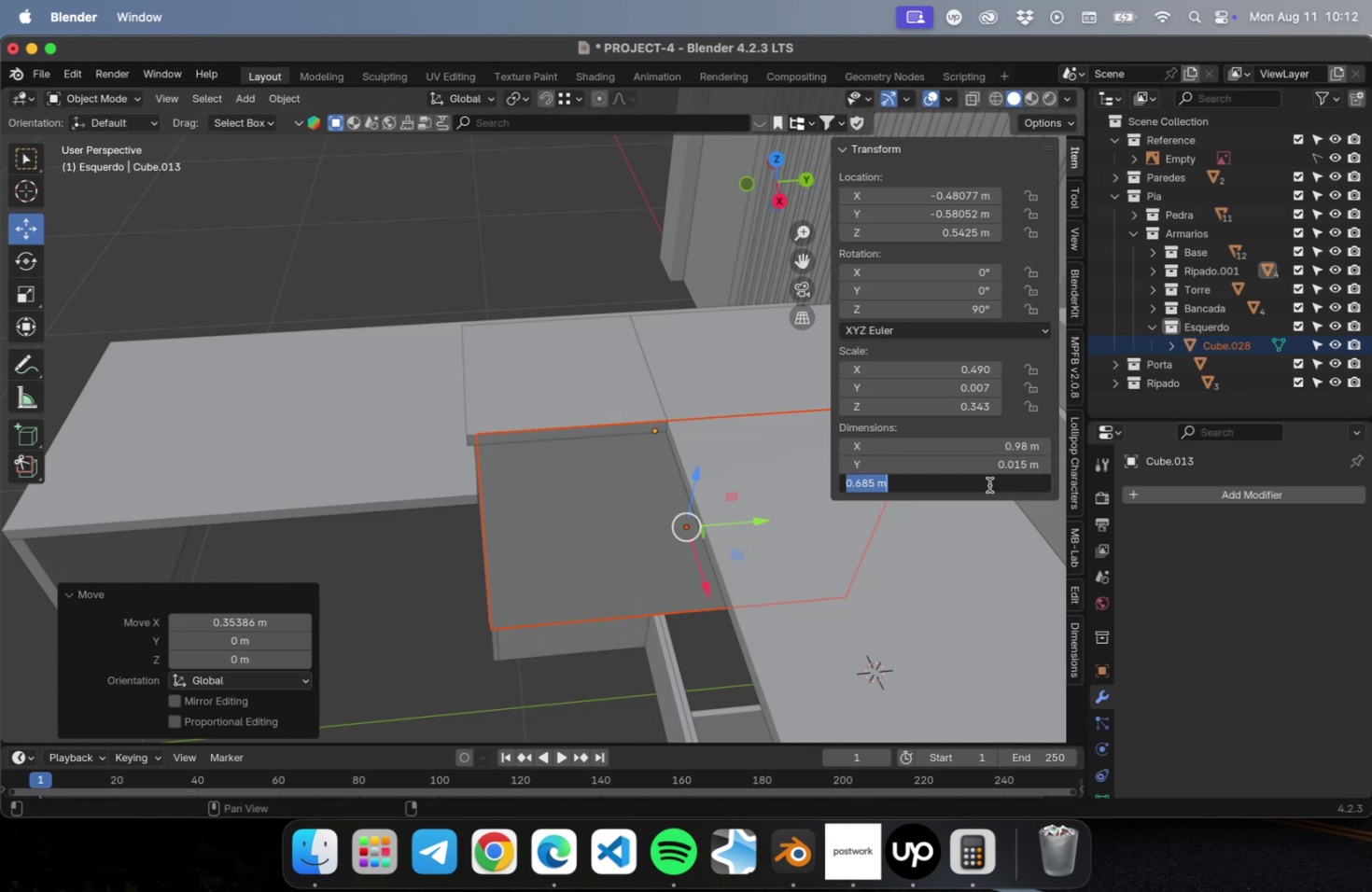 
key(Escape)
 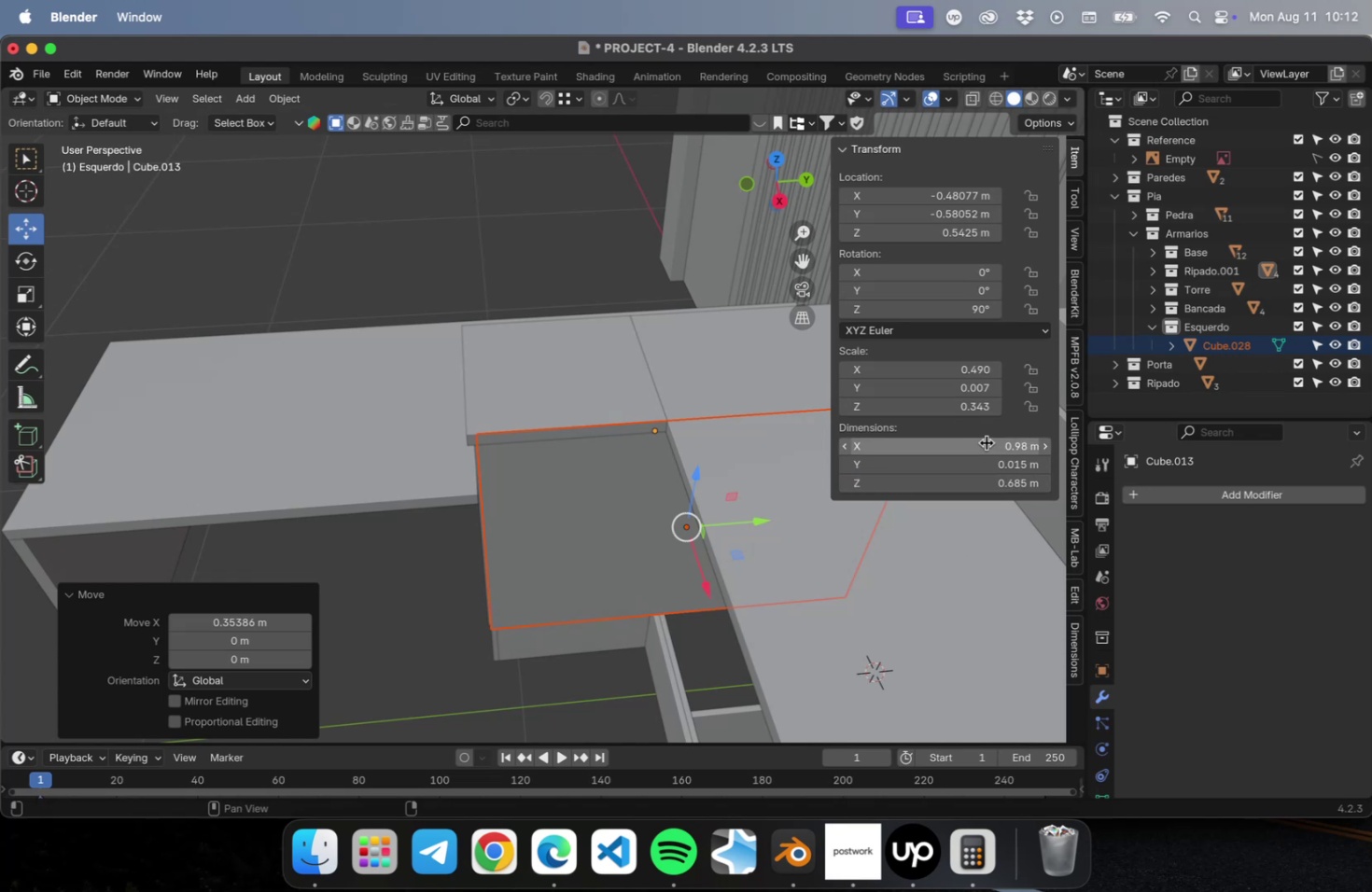 
left_click([986, 442])
 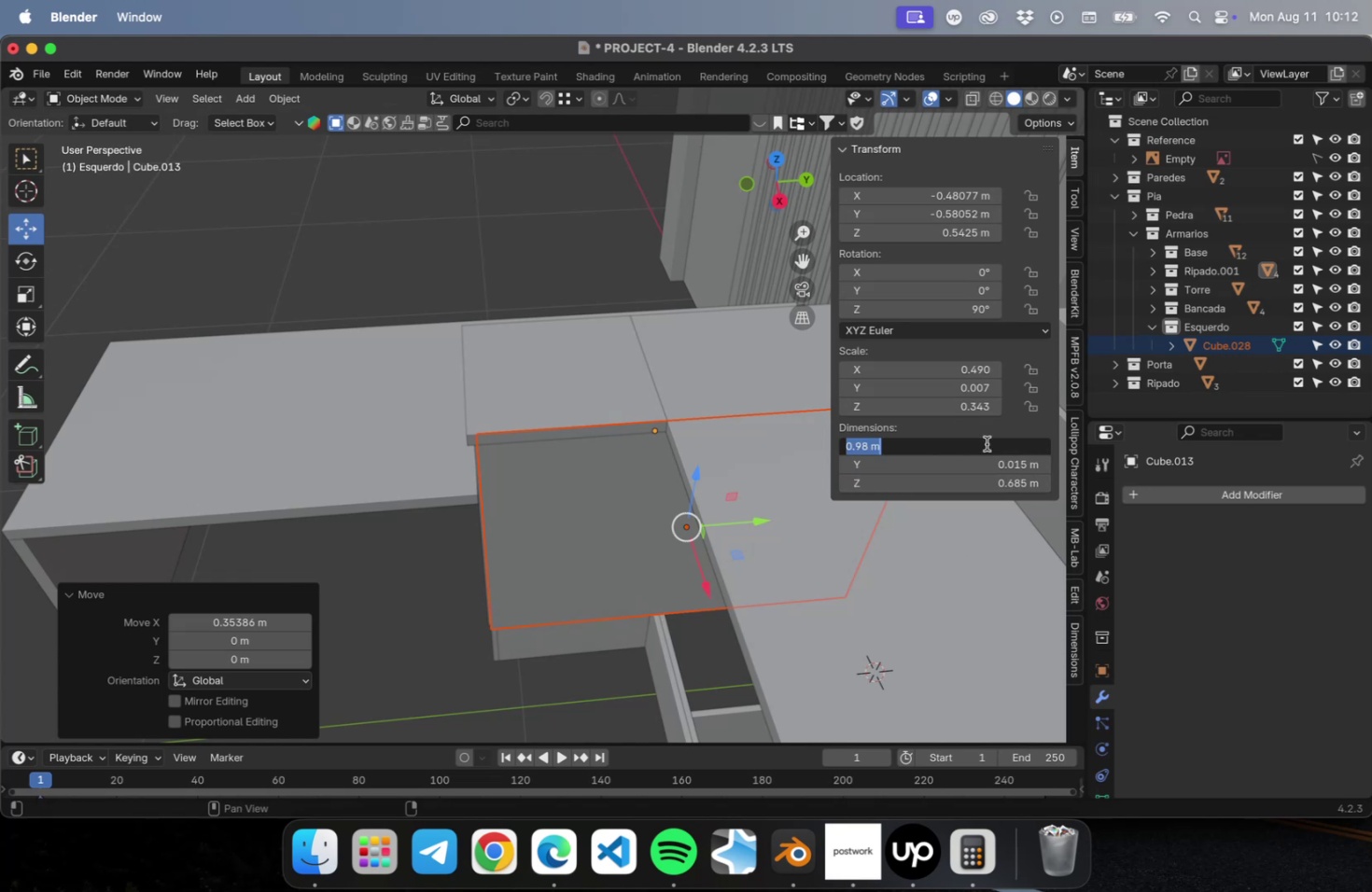 
key(0)
 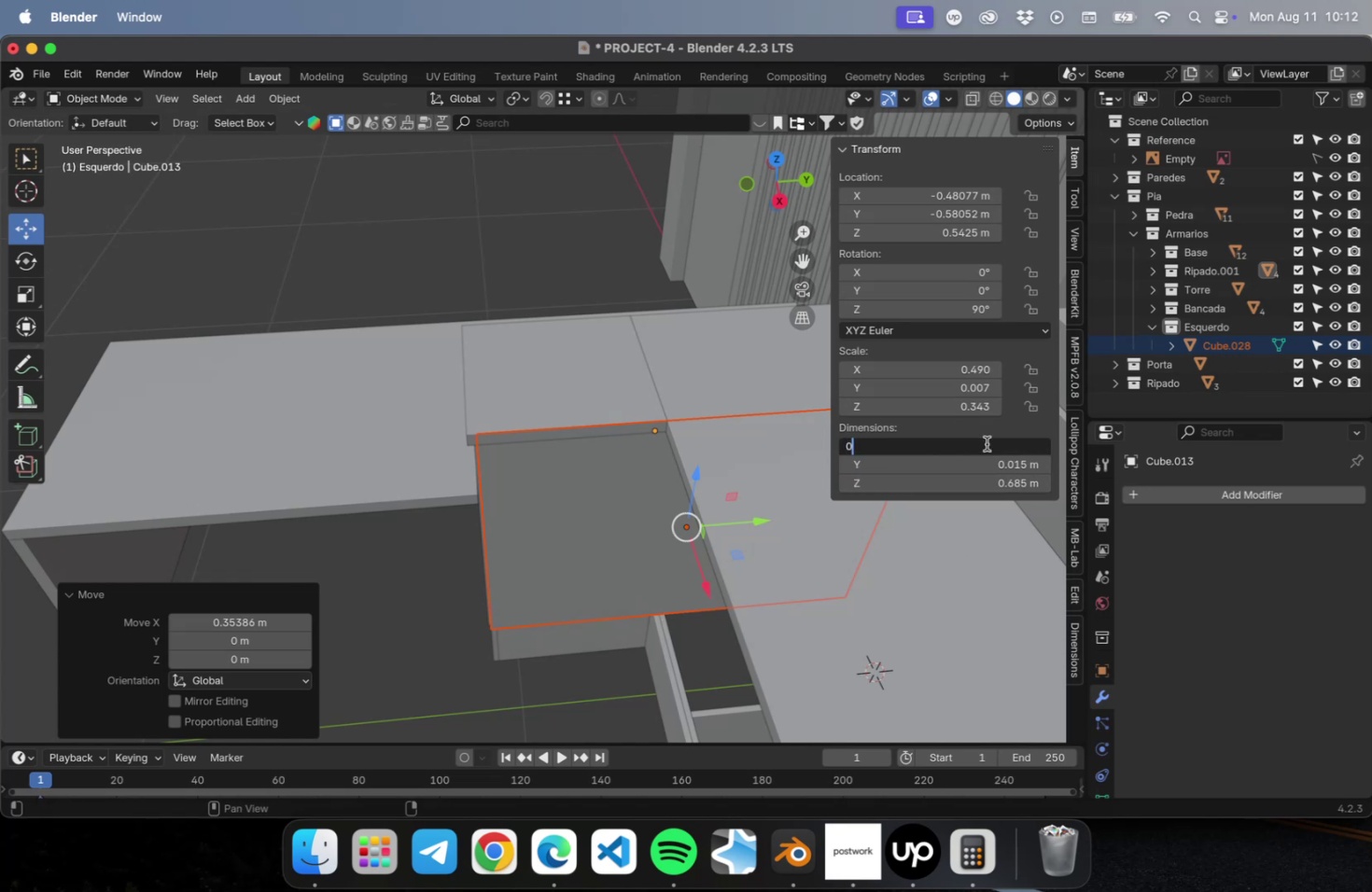 
key(Period)
 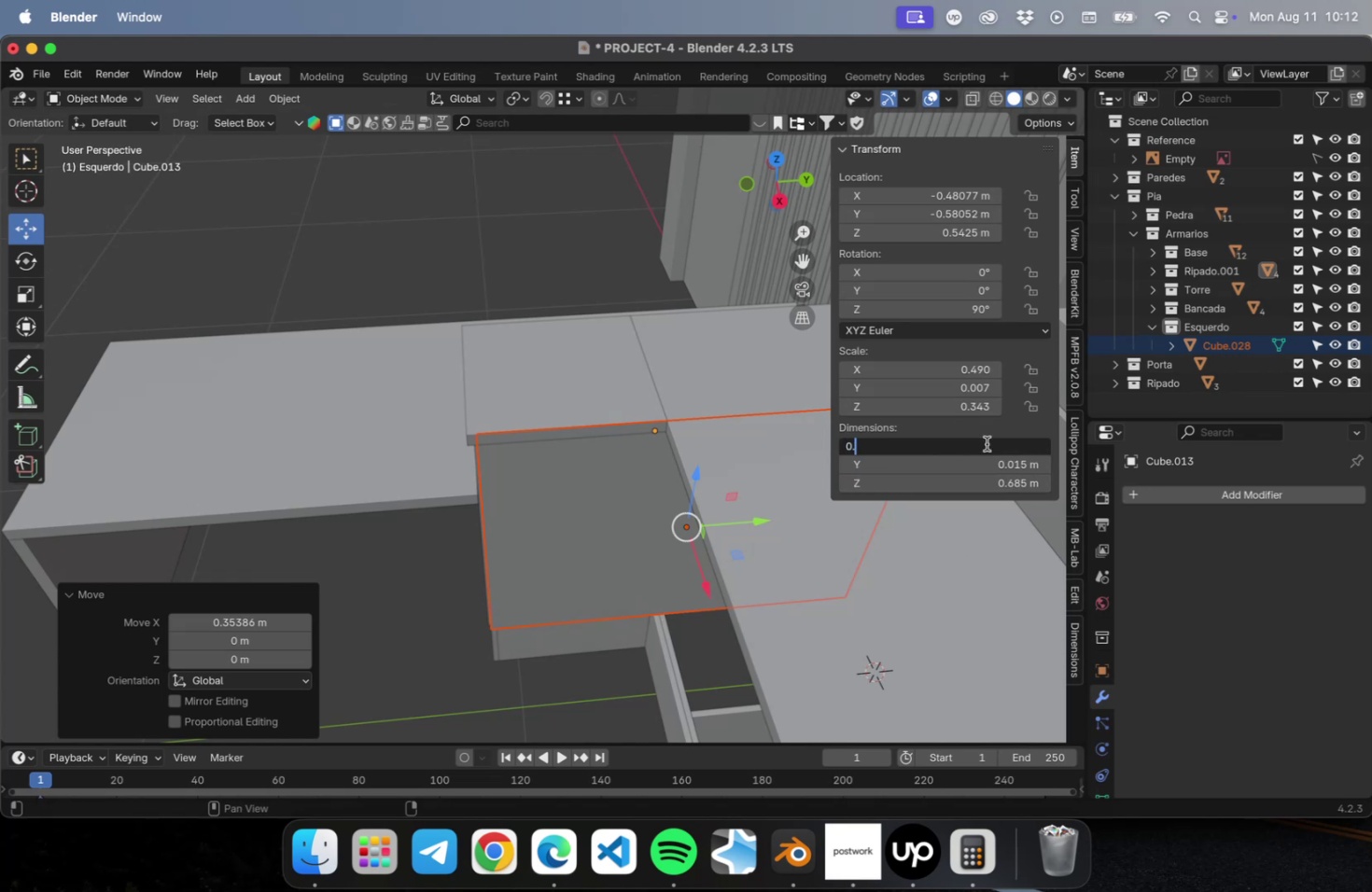 
key(4)
 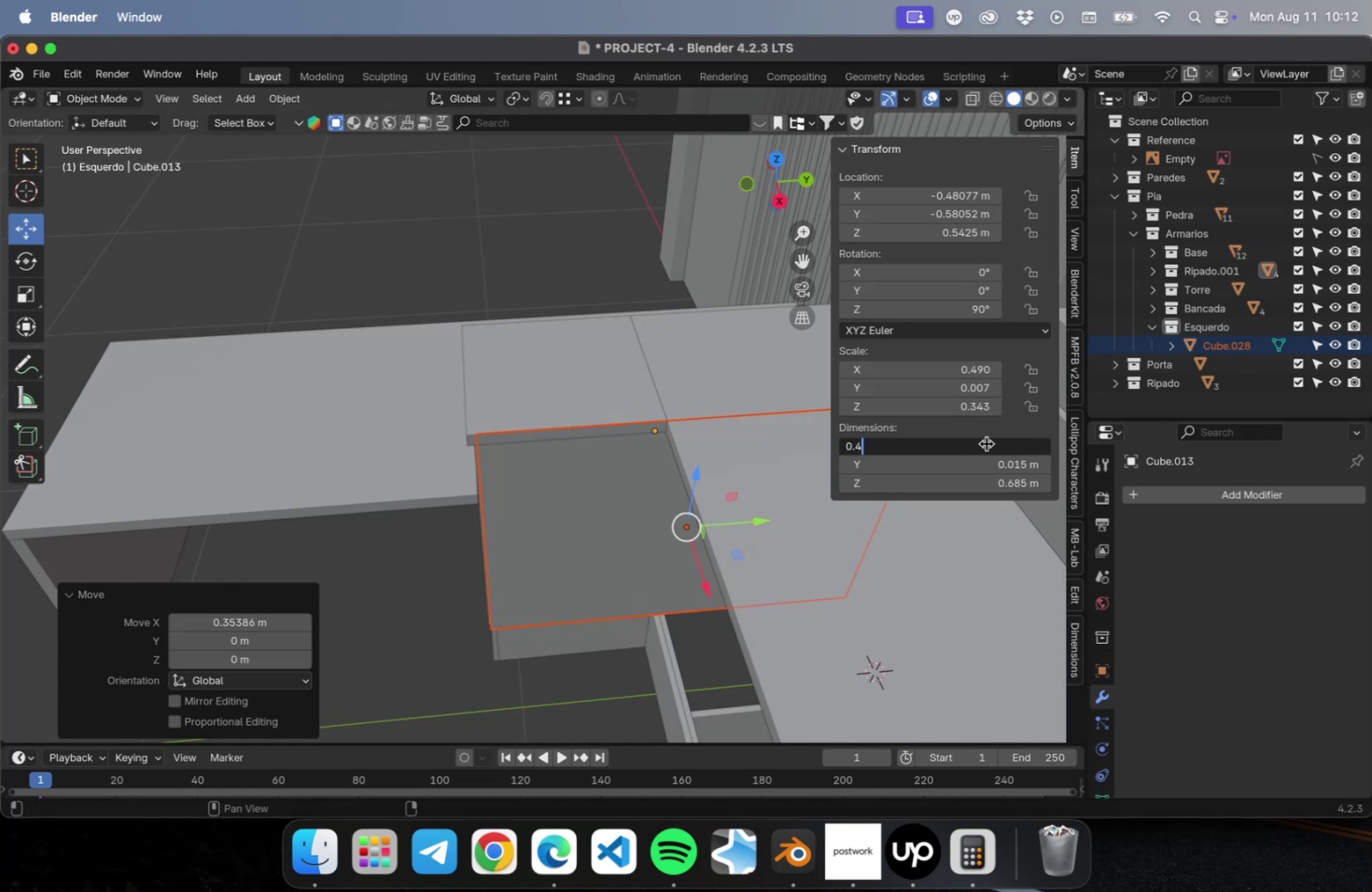 
key(Enter)
 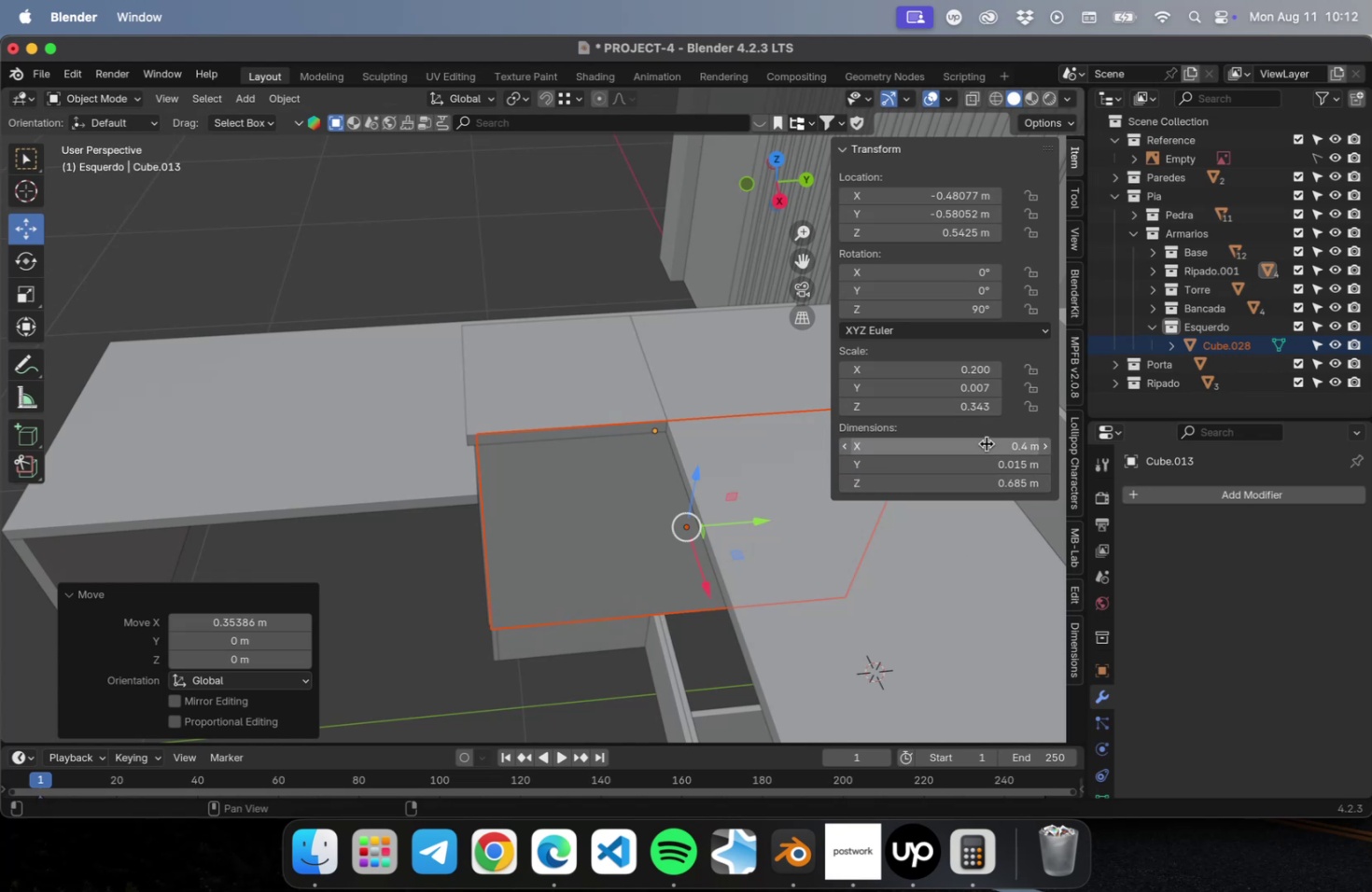 
key(Meta+Z)
 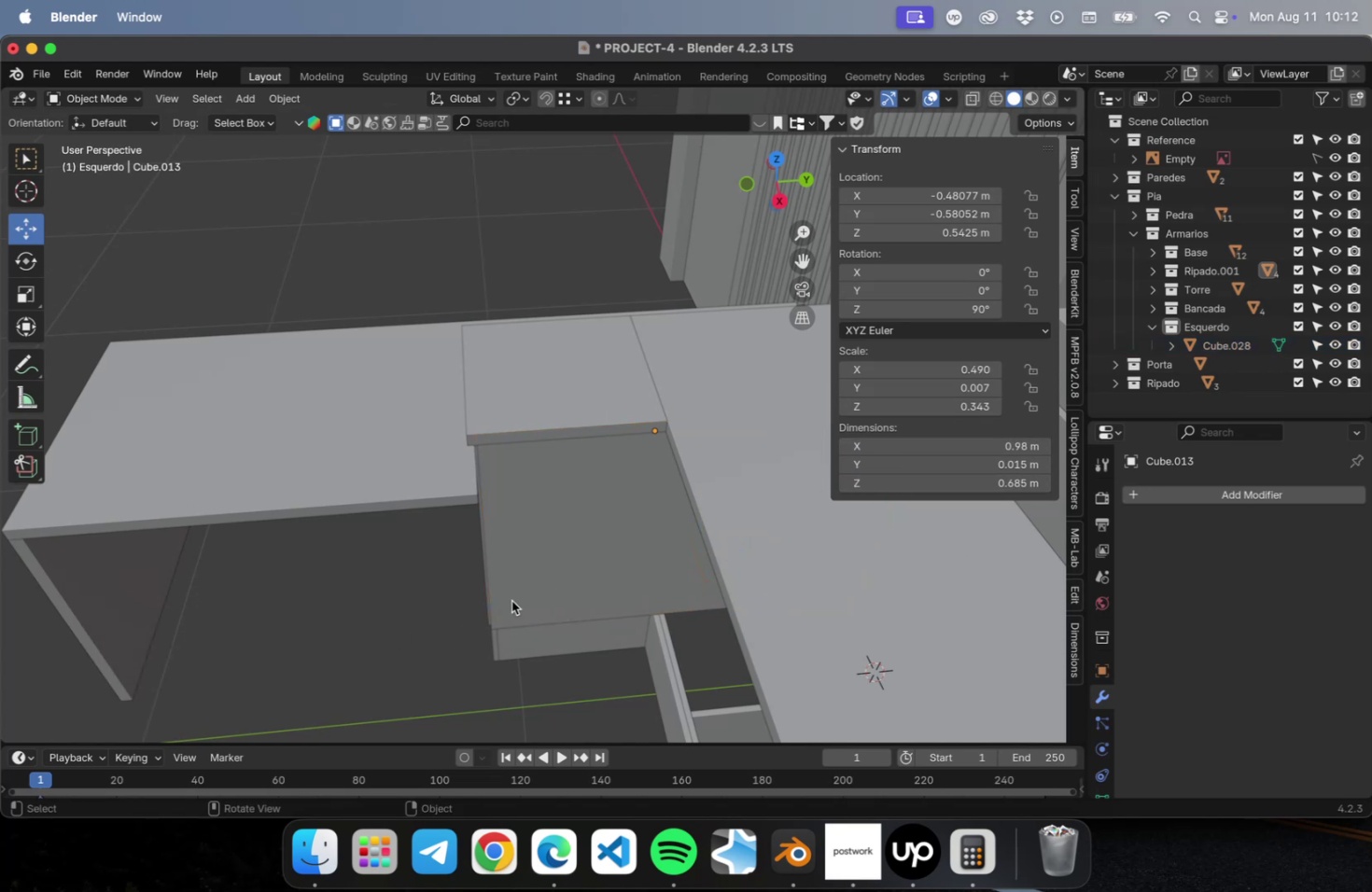 
double_click([547, 579])
 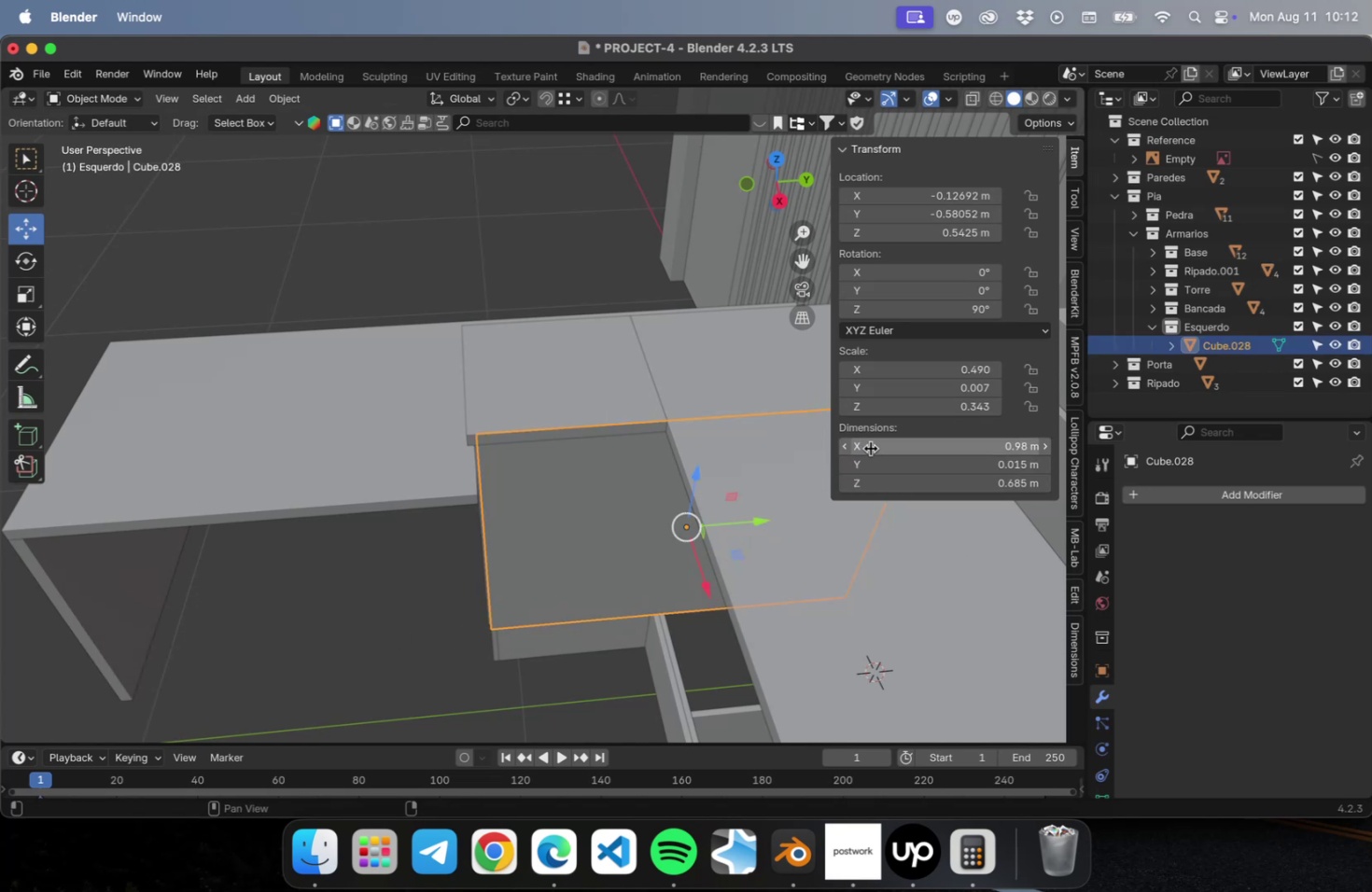 
left_click([870, 449])
 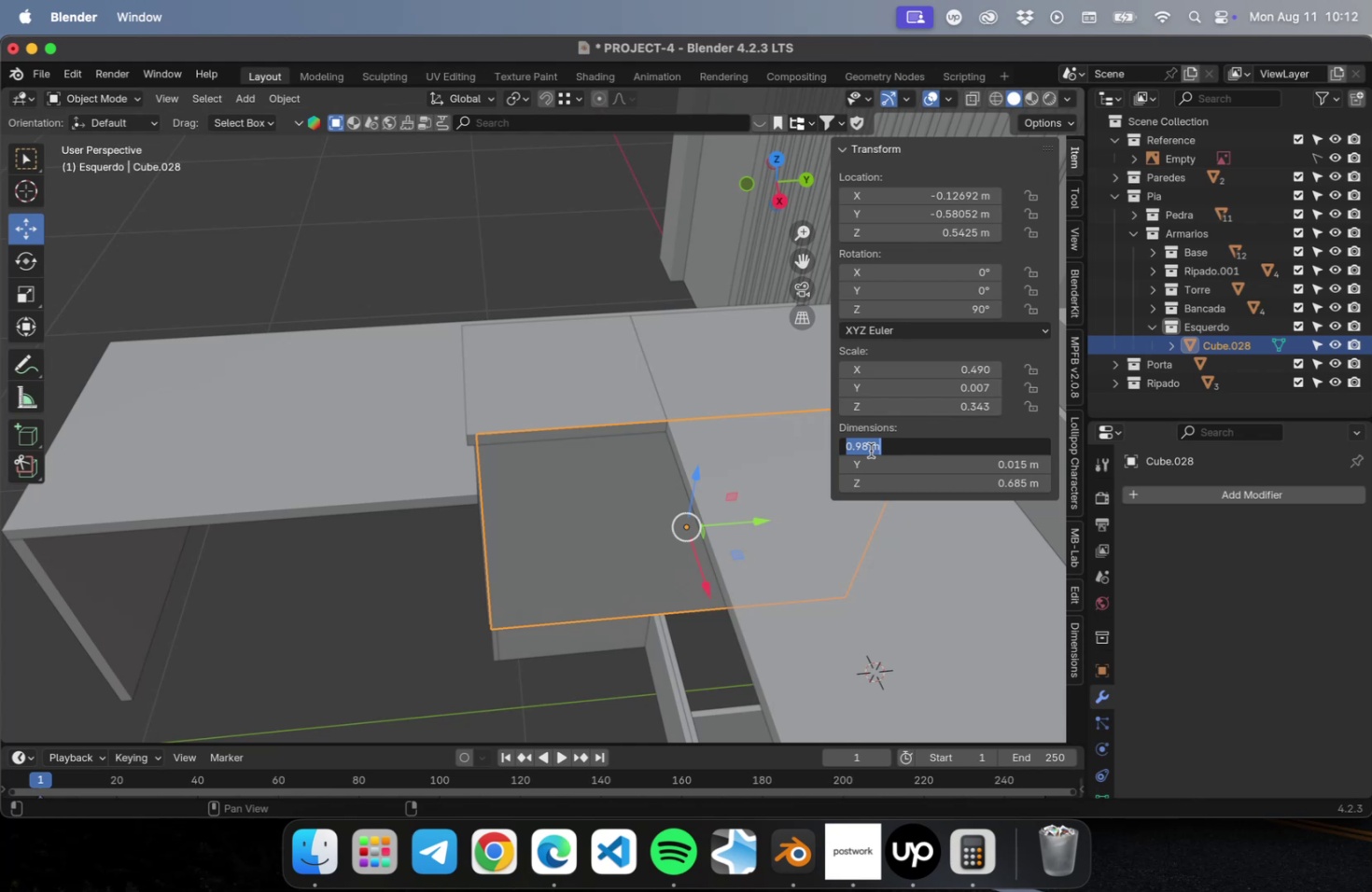 
key(Period)
 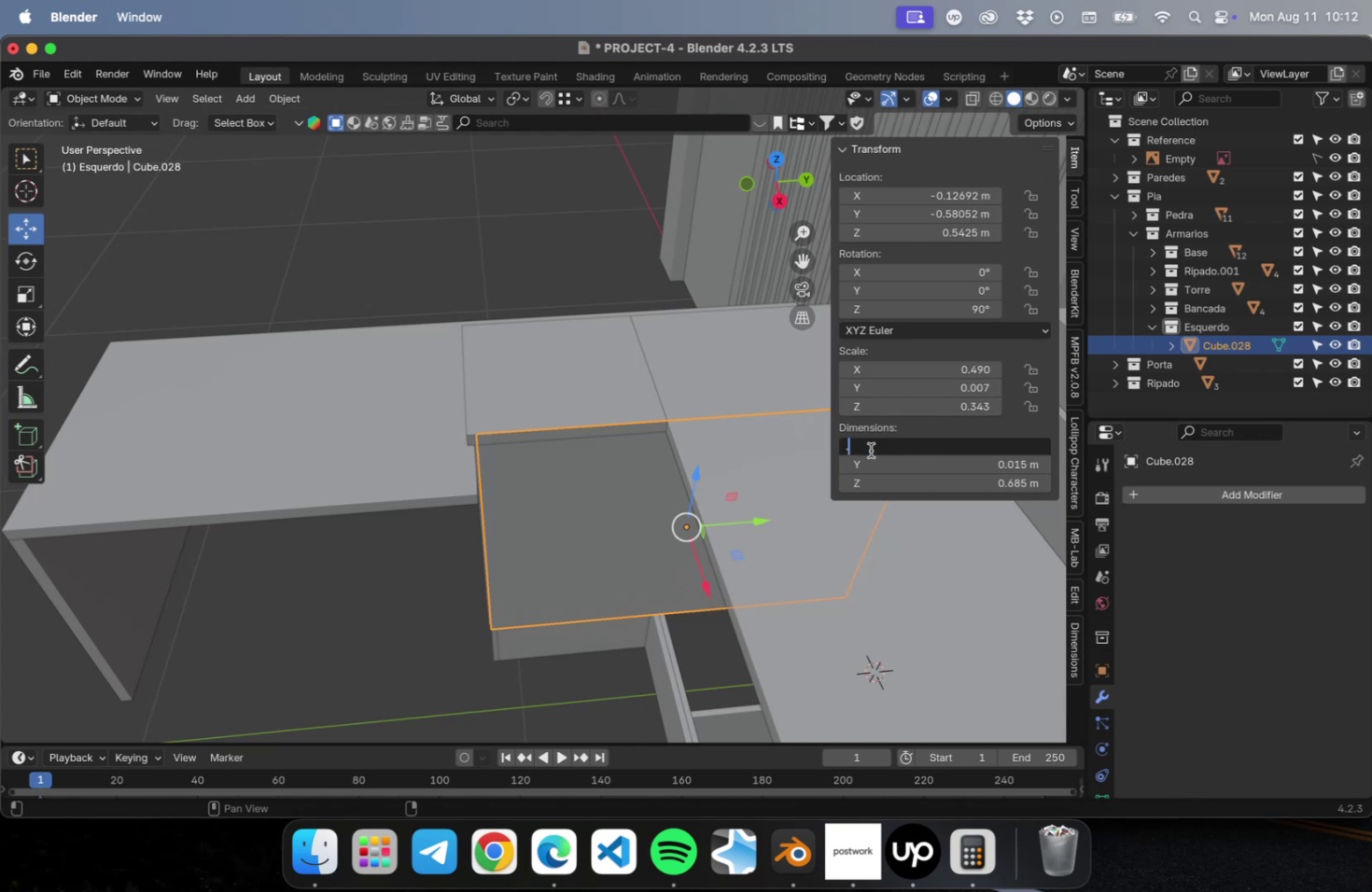 
key(4)
 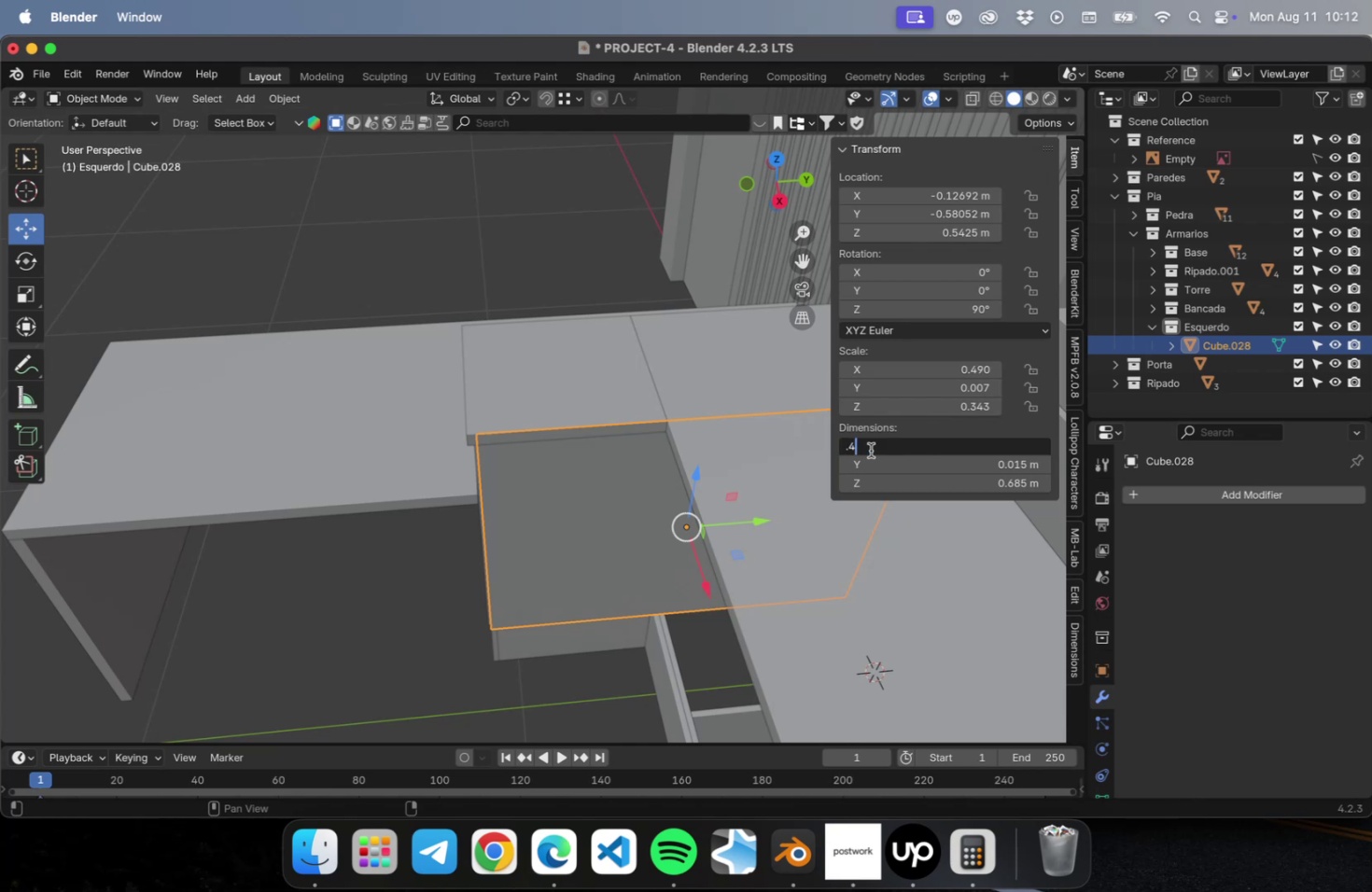 
key(Enter)
 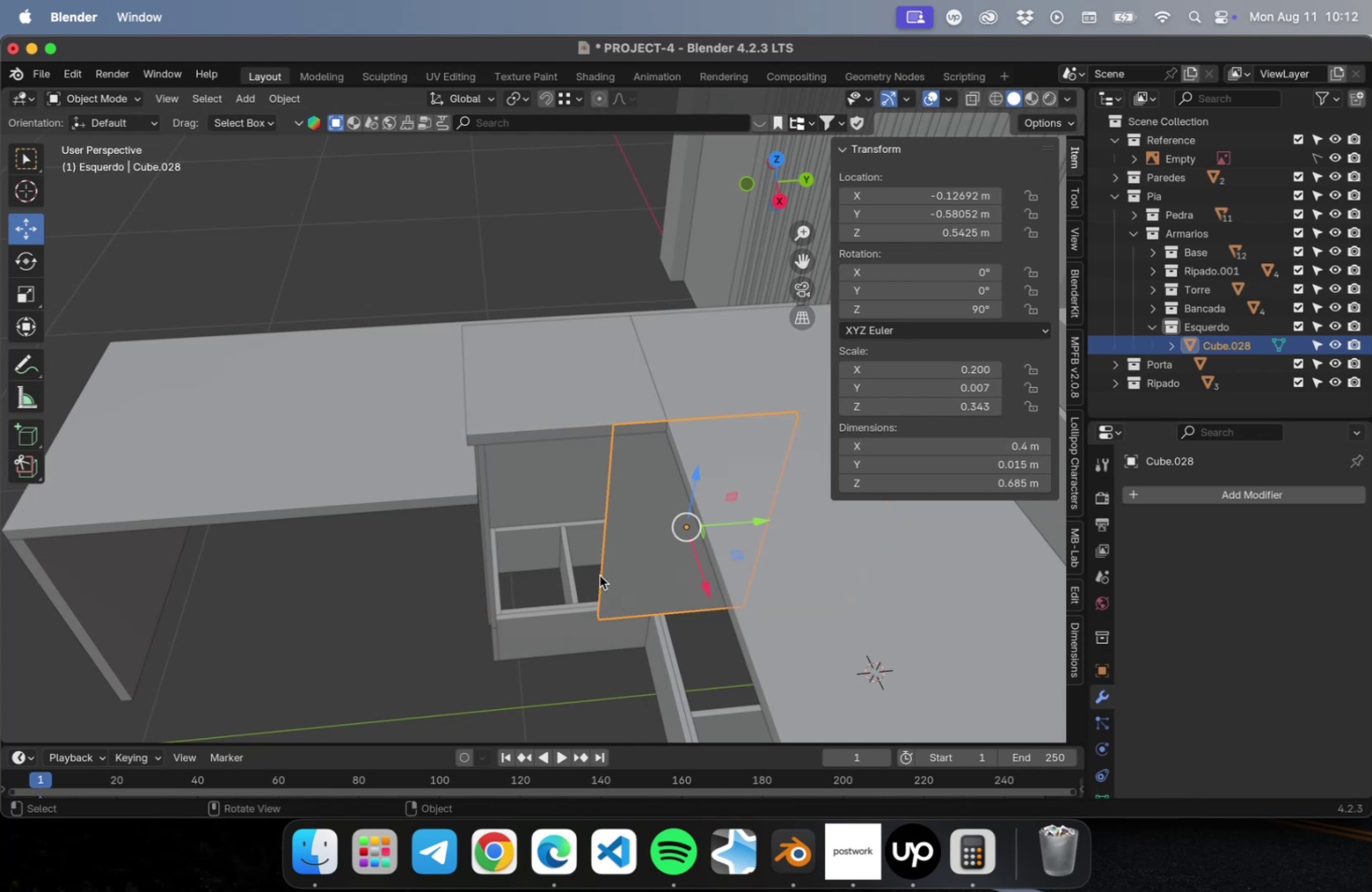 
scroll: coordinate [609, 581], scroll_direction: up, amount: 2.0
 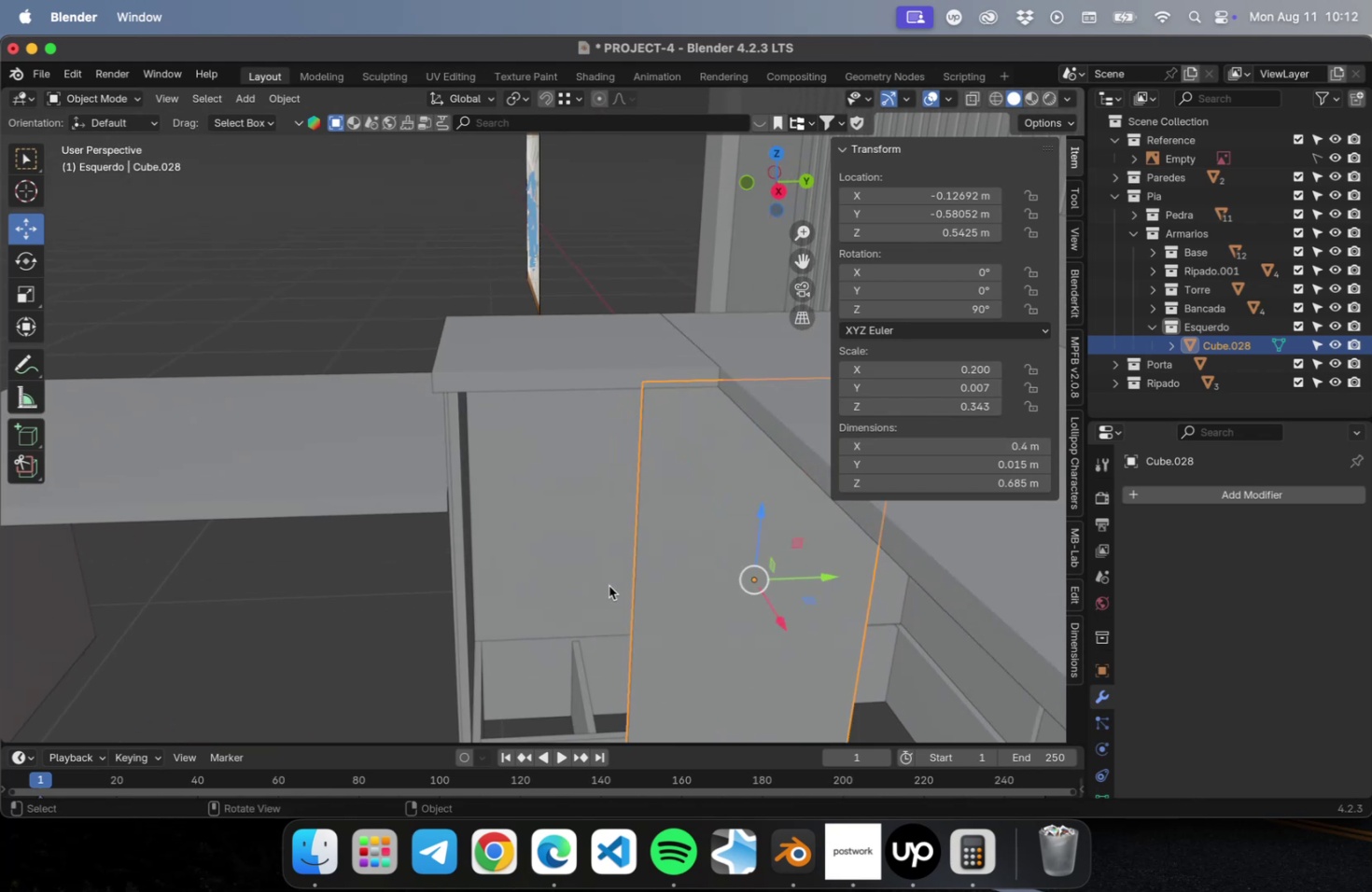 
key(Meta+S)
 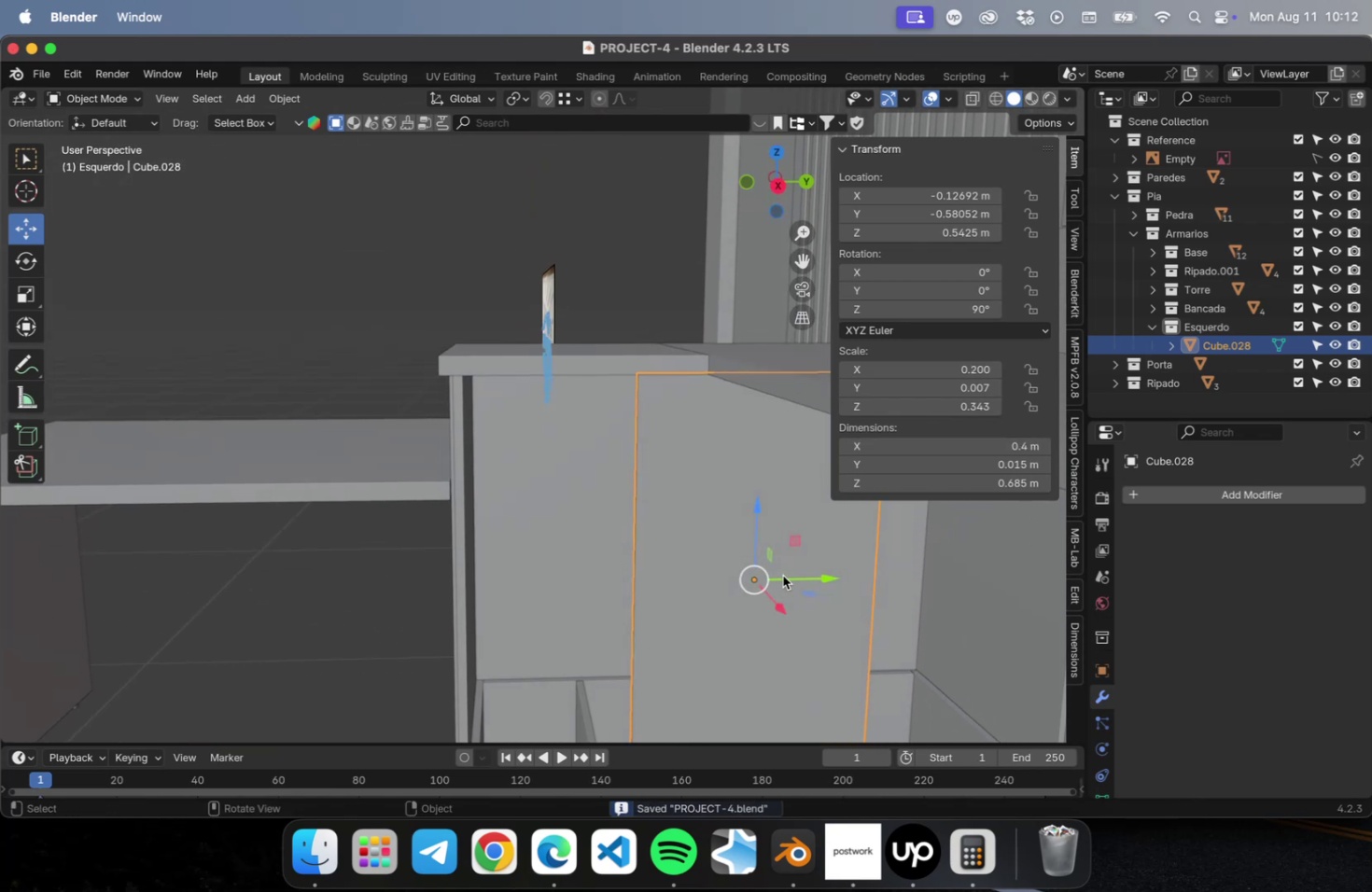 
left_click_drag(start_coordinate=[801, 575], to_coordinate=[634, 616])
 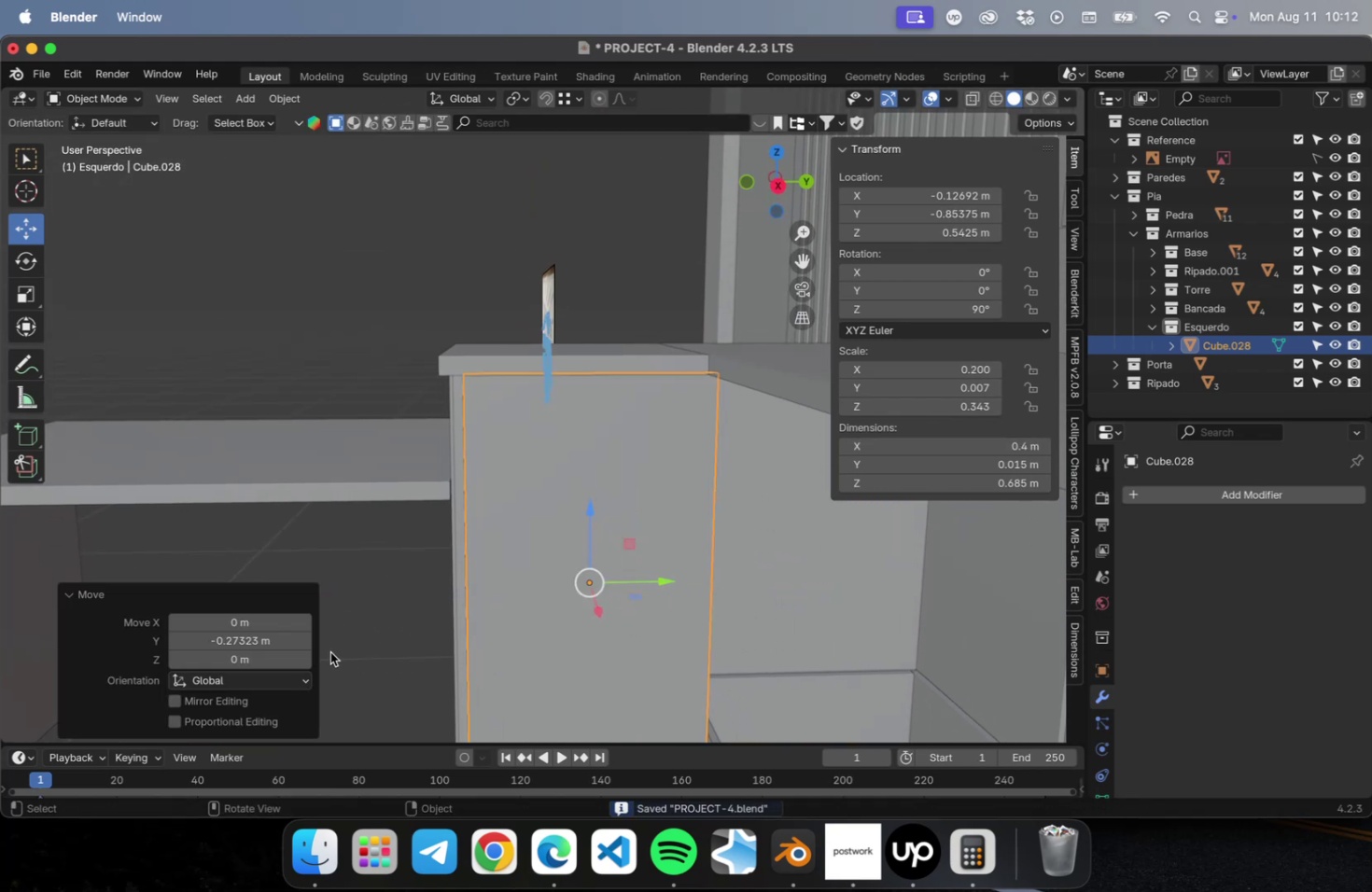 
left_click([407, 585])
 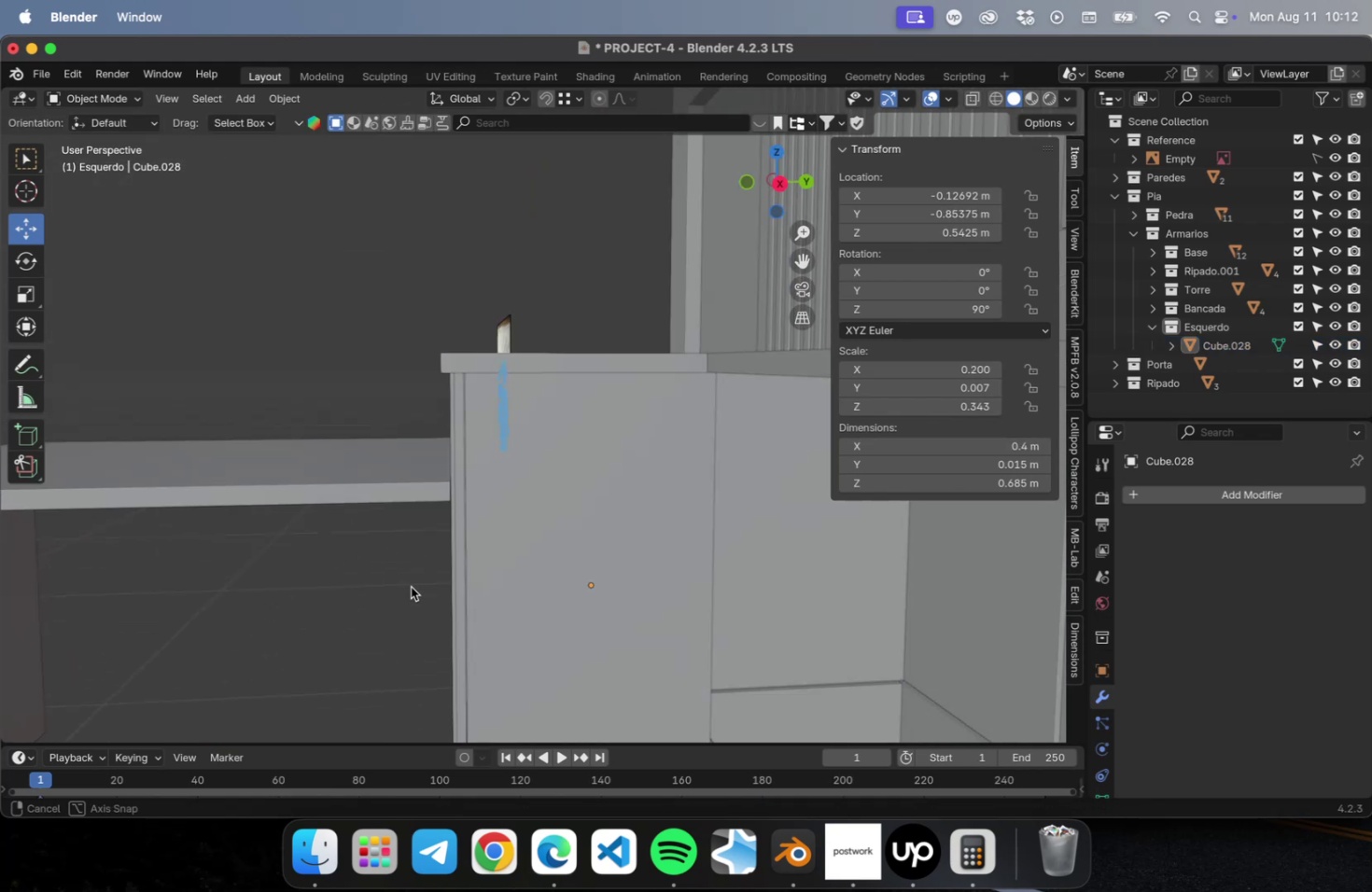 
scroll: coordinate [633, 591], scroll_direction: down, amount: 4.0
 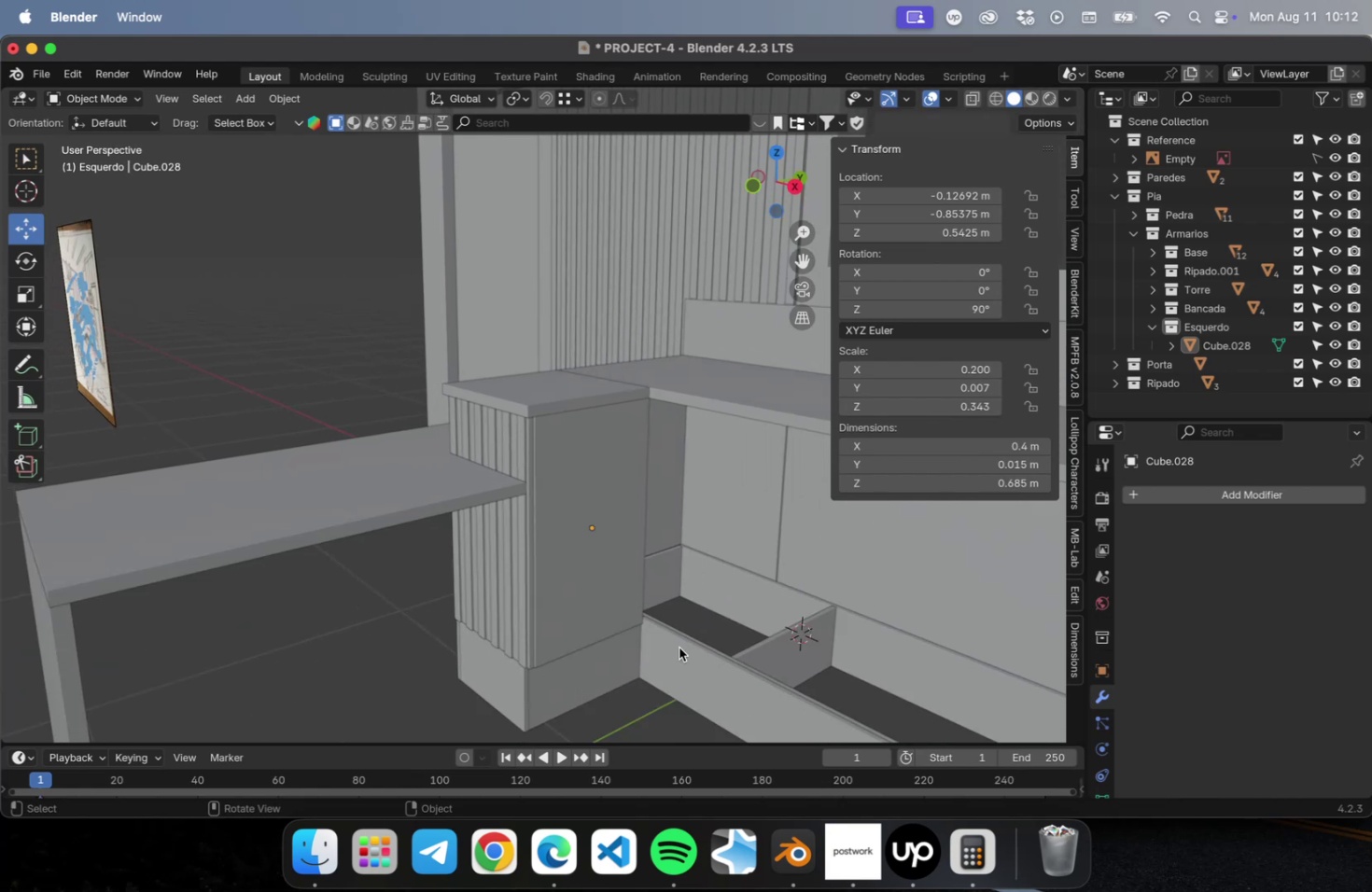 
hold_key(key=ShiftLeft, duration=0.51)
 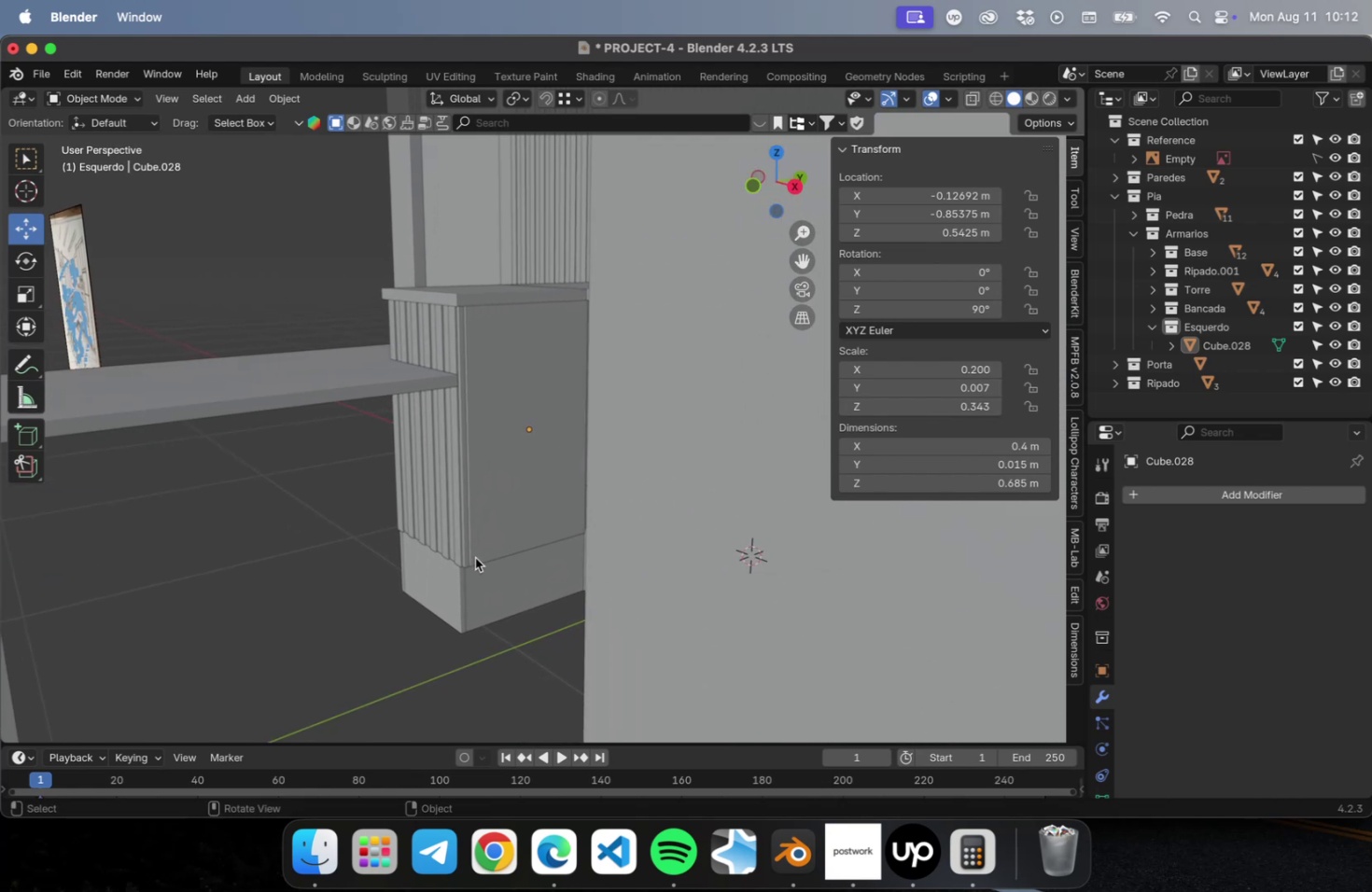 
scroll: coordinate [480, 549], scroll_direction: up, amount: 15.0
 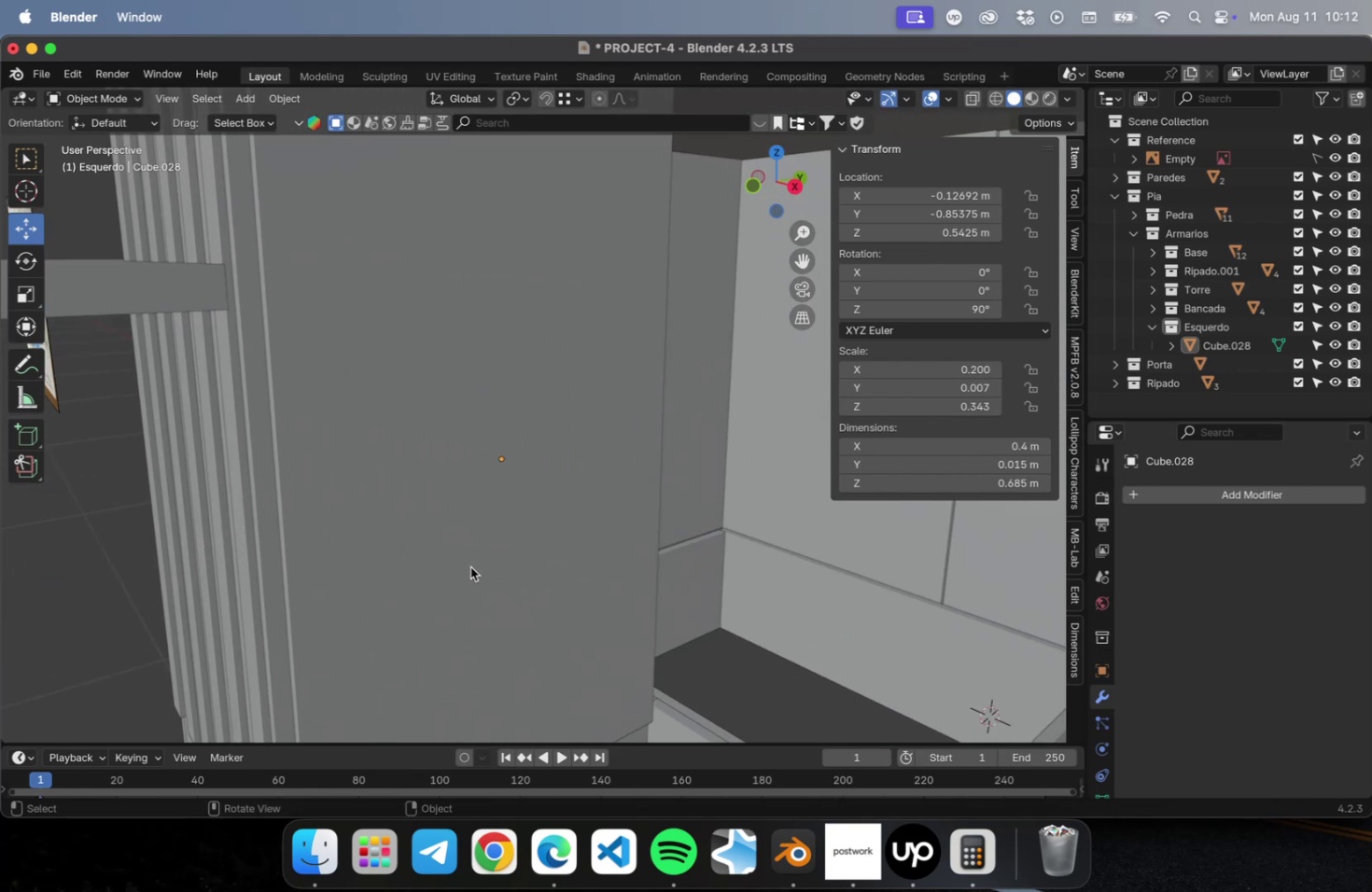 
left_click([470, 566])
 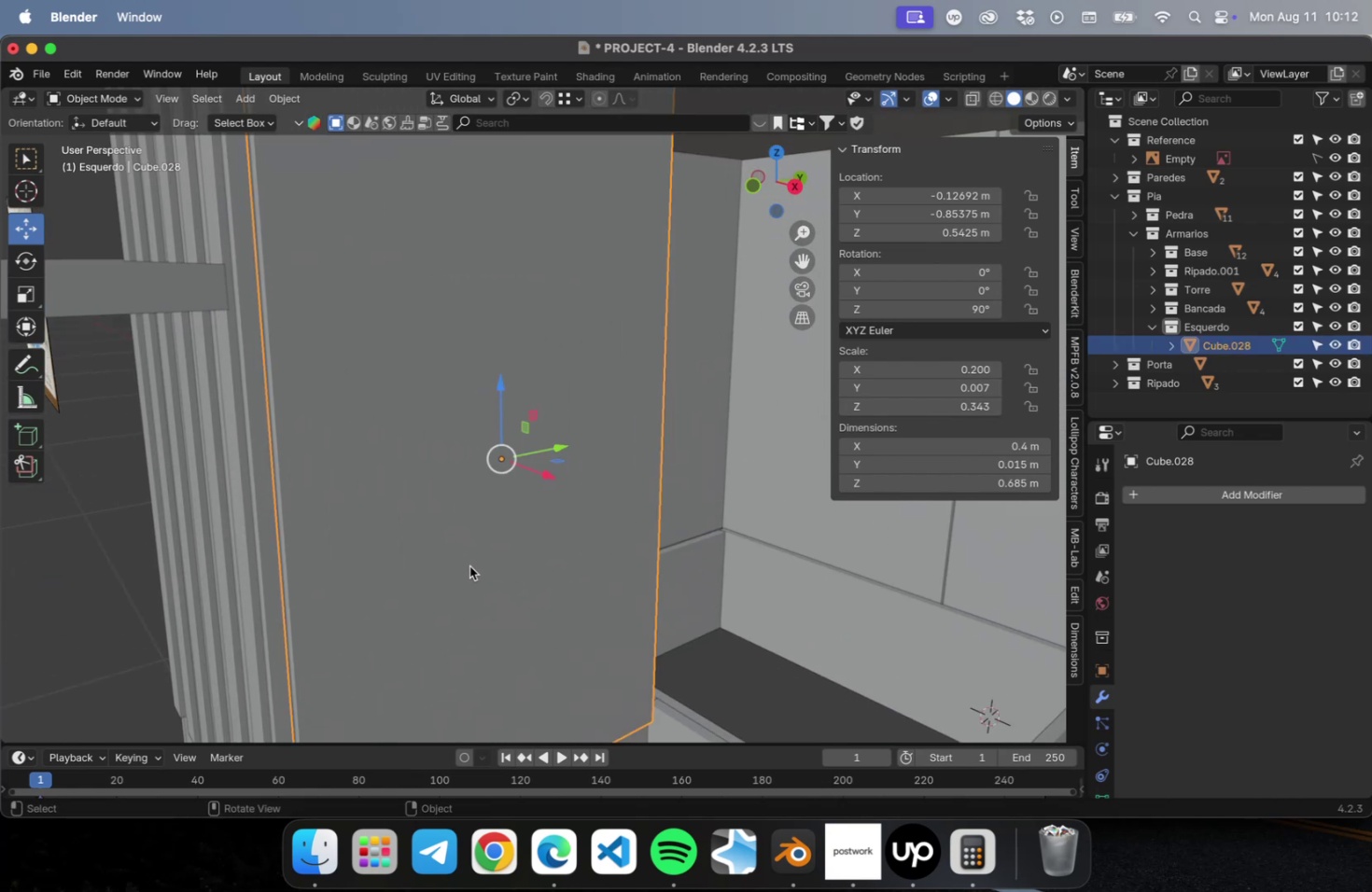 
scroll: coordinate [469, 566], scroll_direction: down, amount: 7.0
 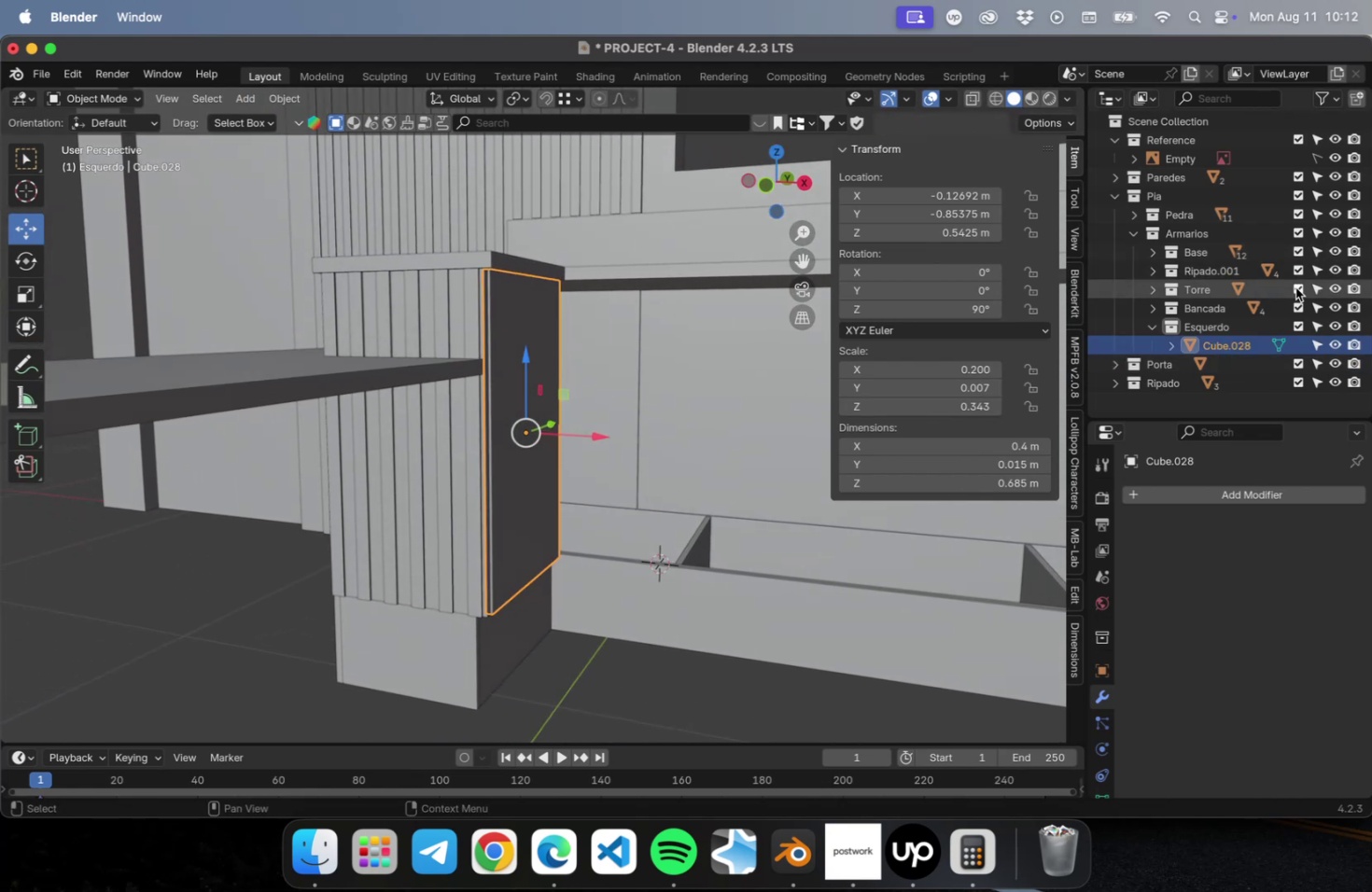 
wait(5.59)
 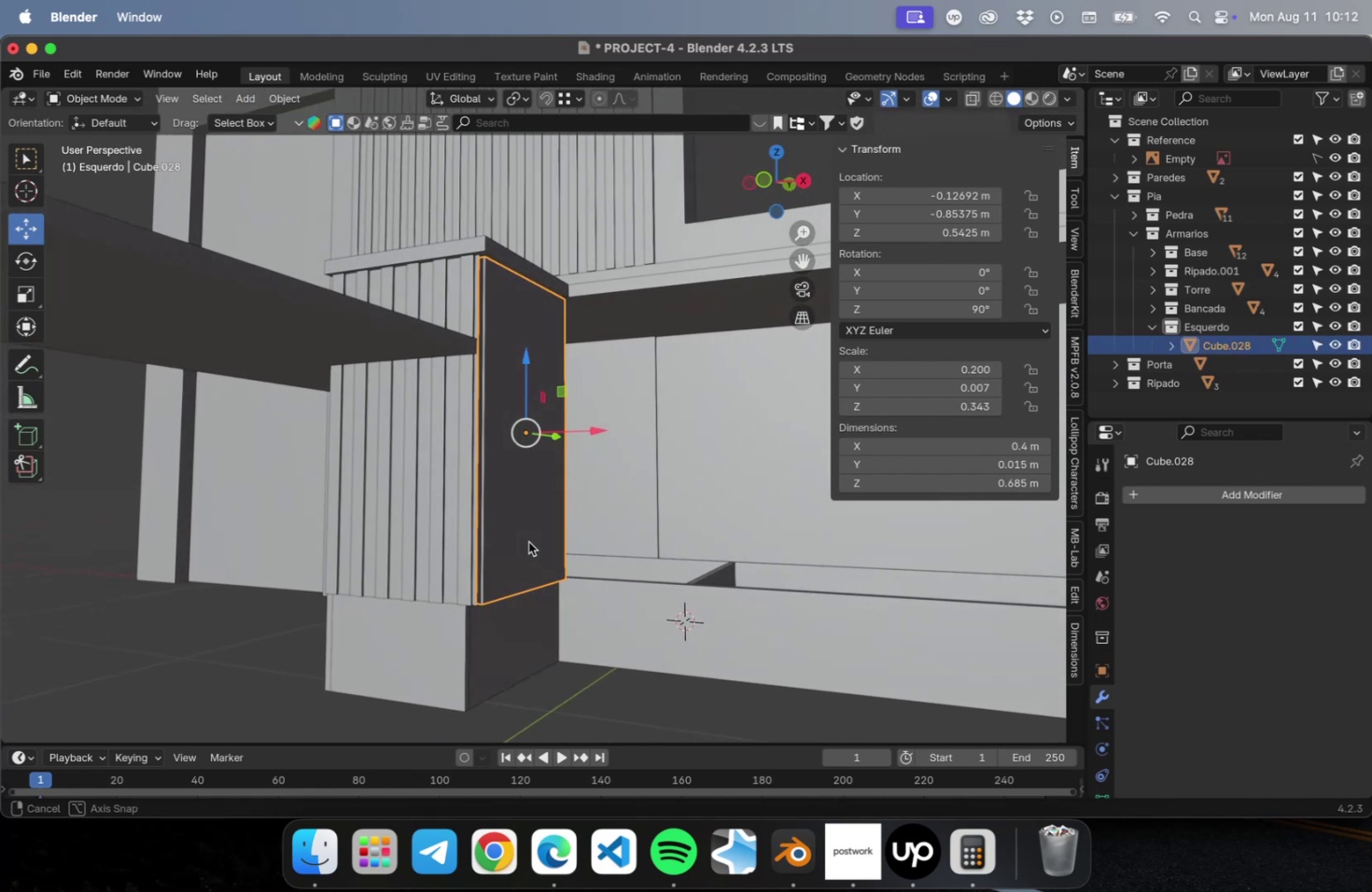 
left_click([1336, 216])
 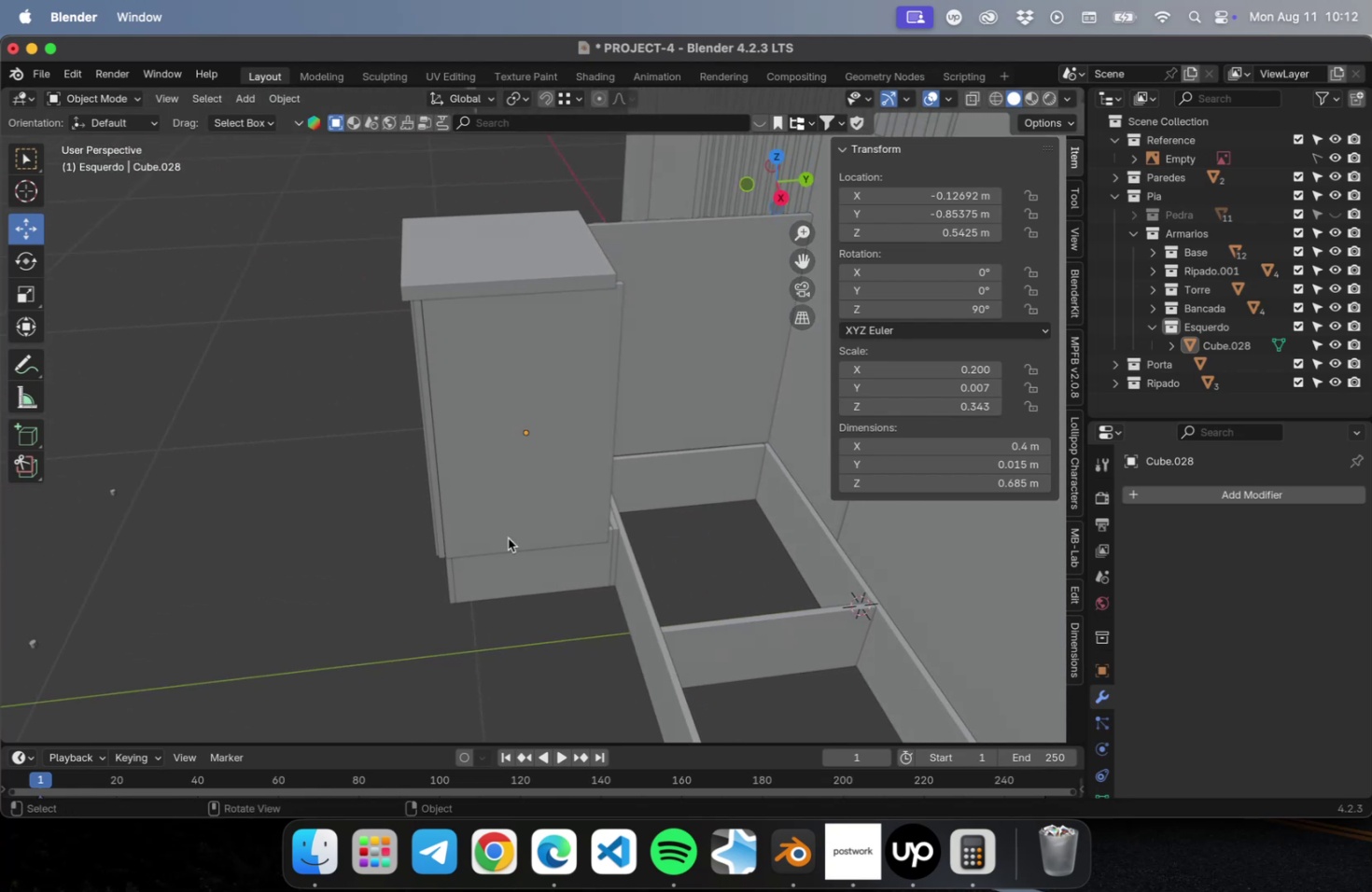 
scroll: coordinate [514, 441], scroll_direction: down, amount: 4.0
 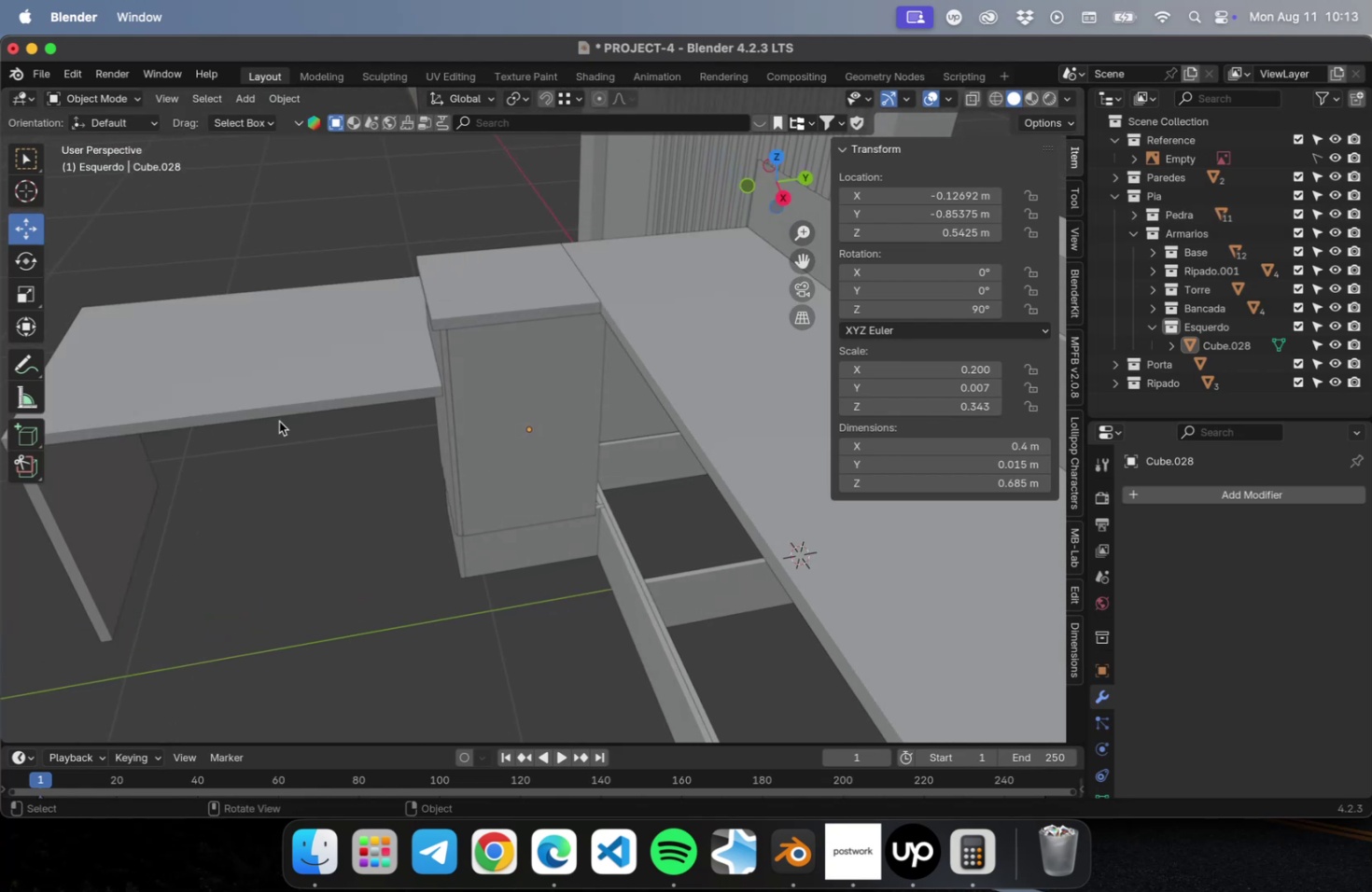 
hold_key(key=ShiftLeft, duration=0.94)
left_click([87, 510])
 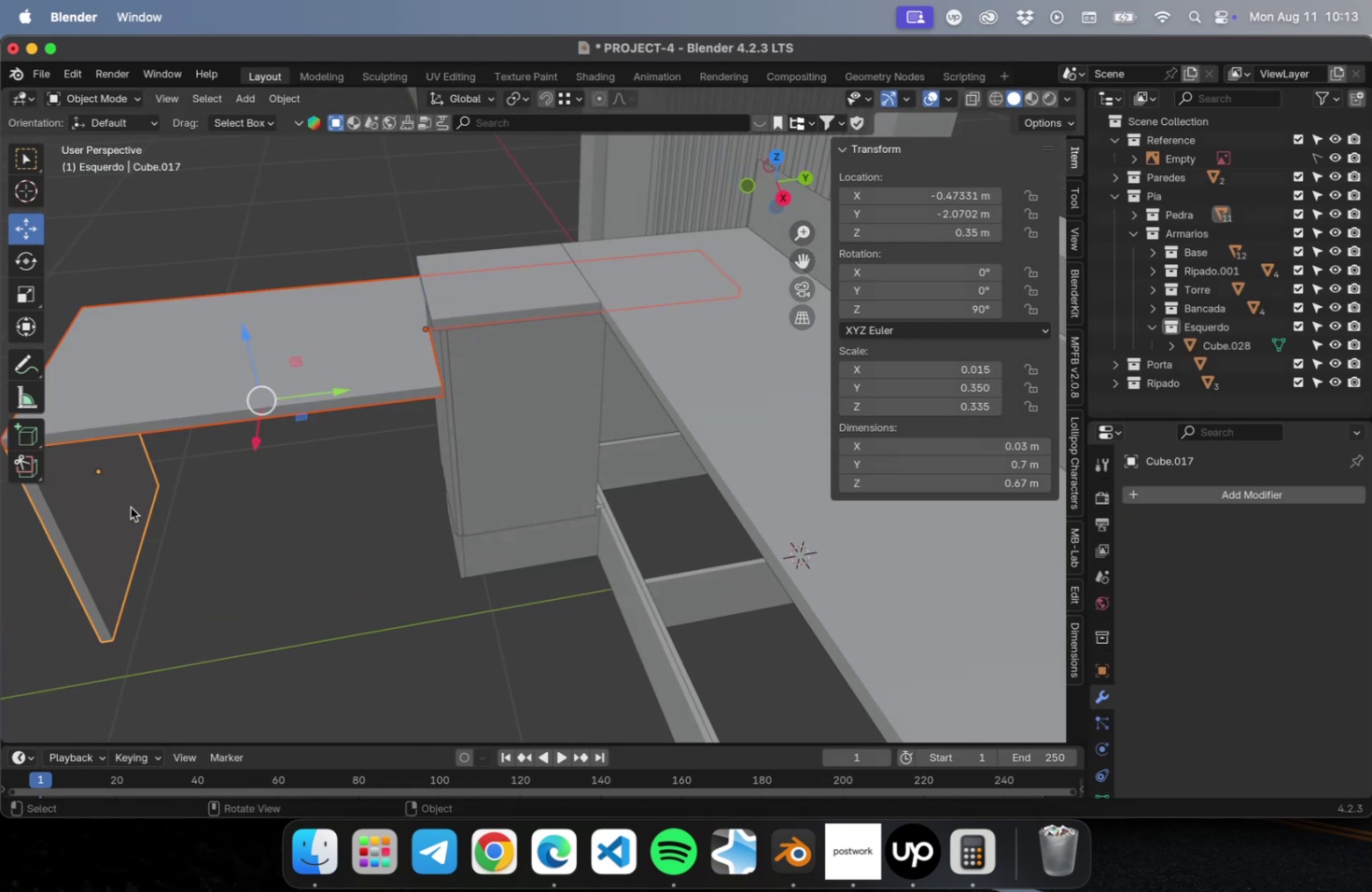 
left_click([1149, 312])
 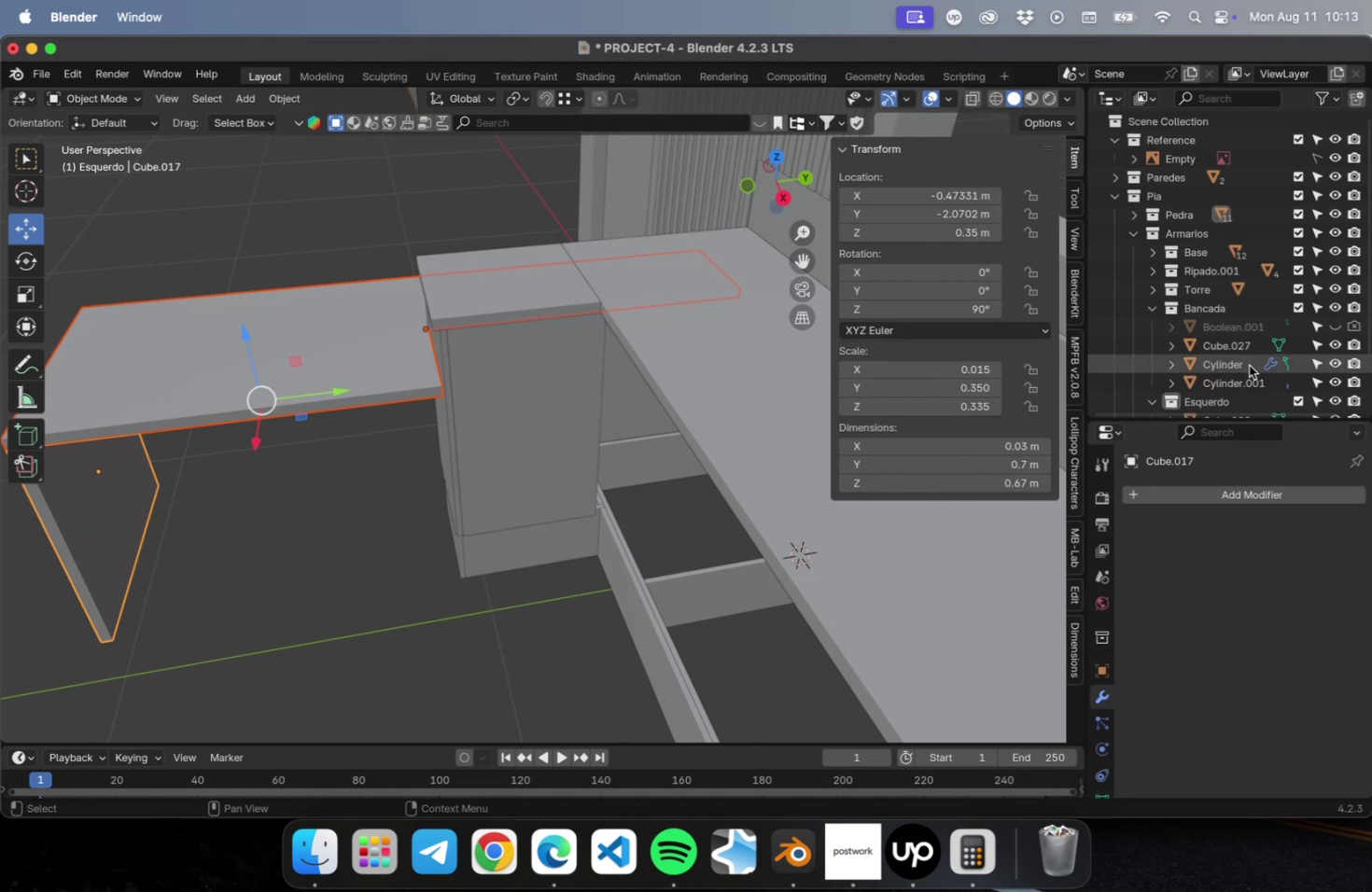 
left_click([1239, 375])
 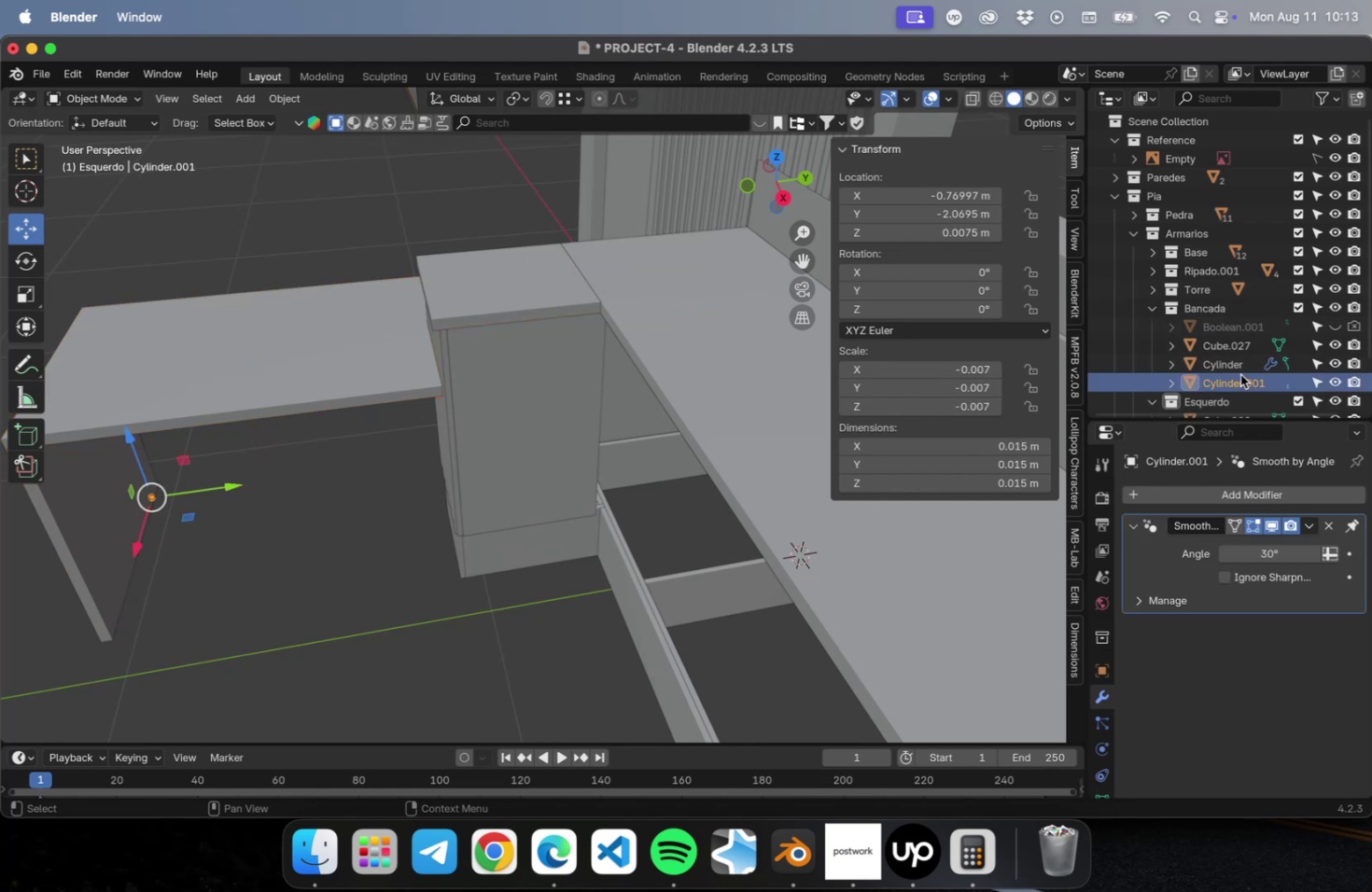 
left_click([1237, 362])
 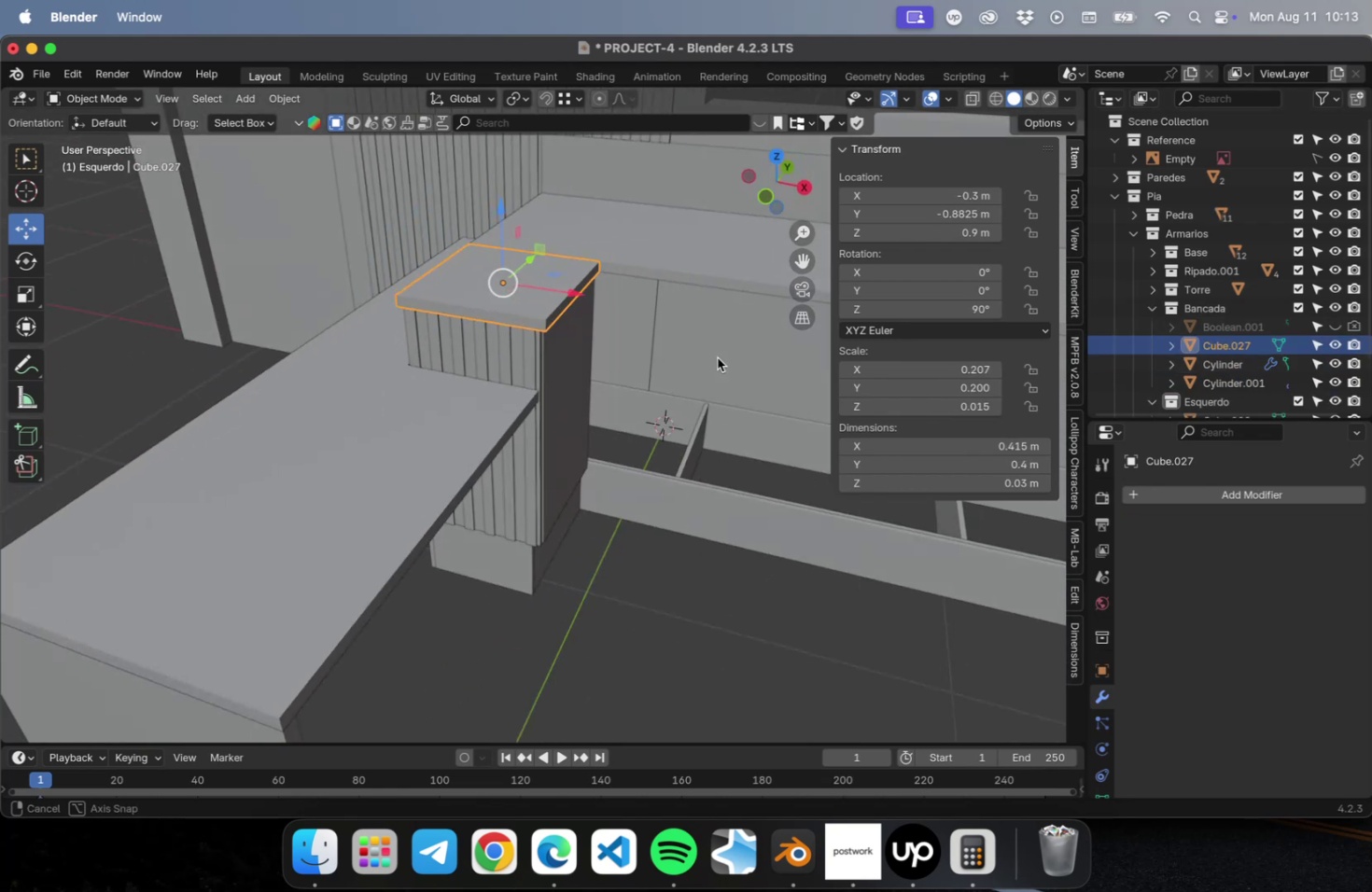 
wait(5.37)
 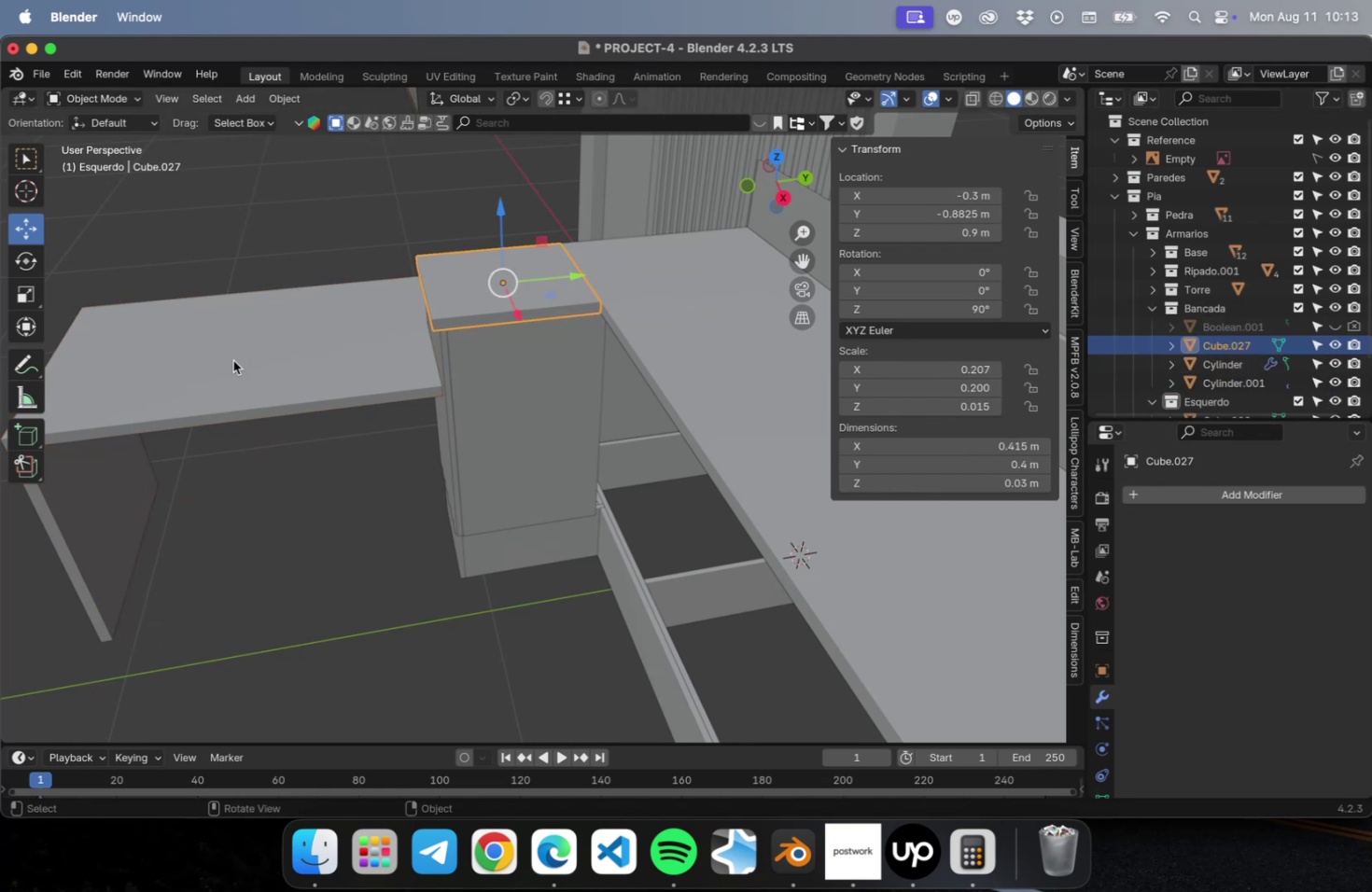 
key(M)
 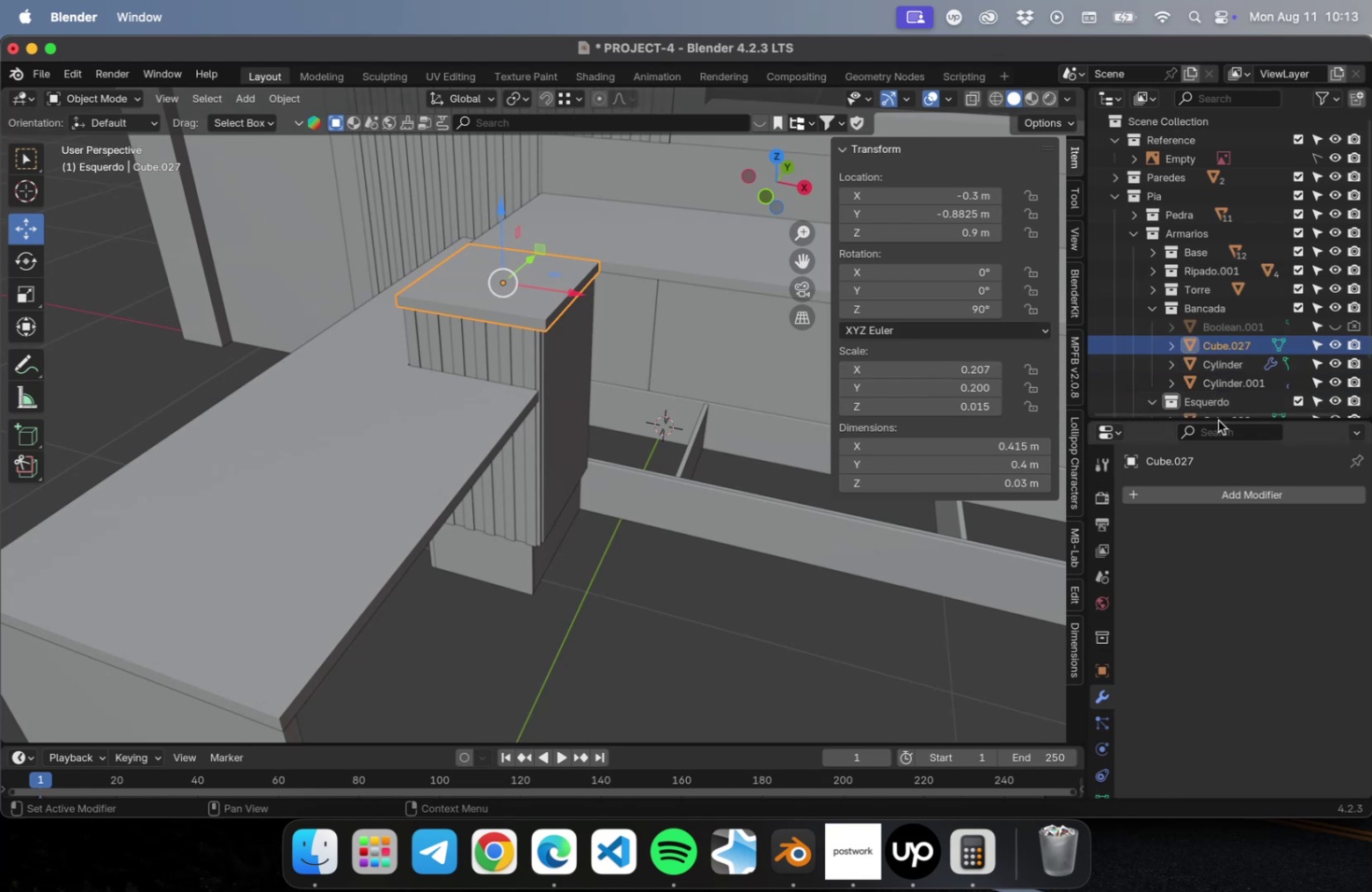 
left_click([567, 296])
 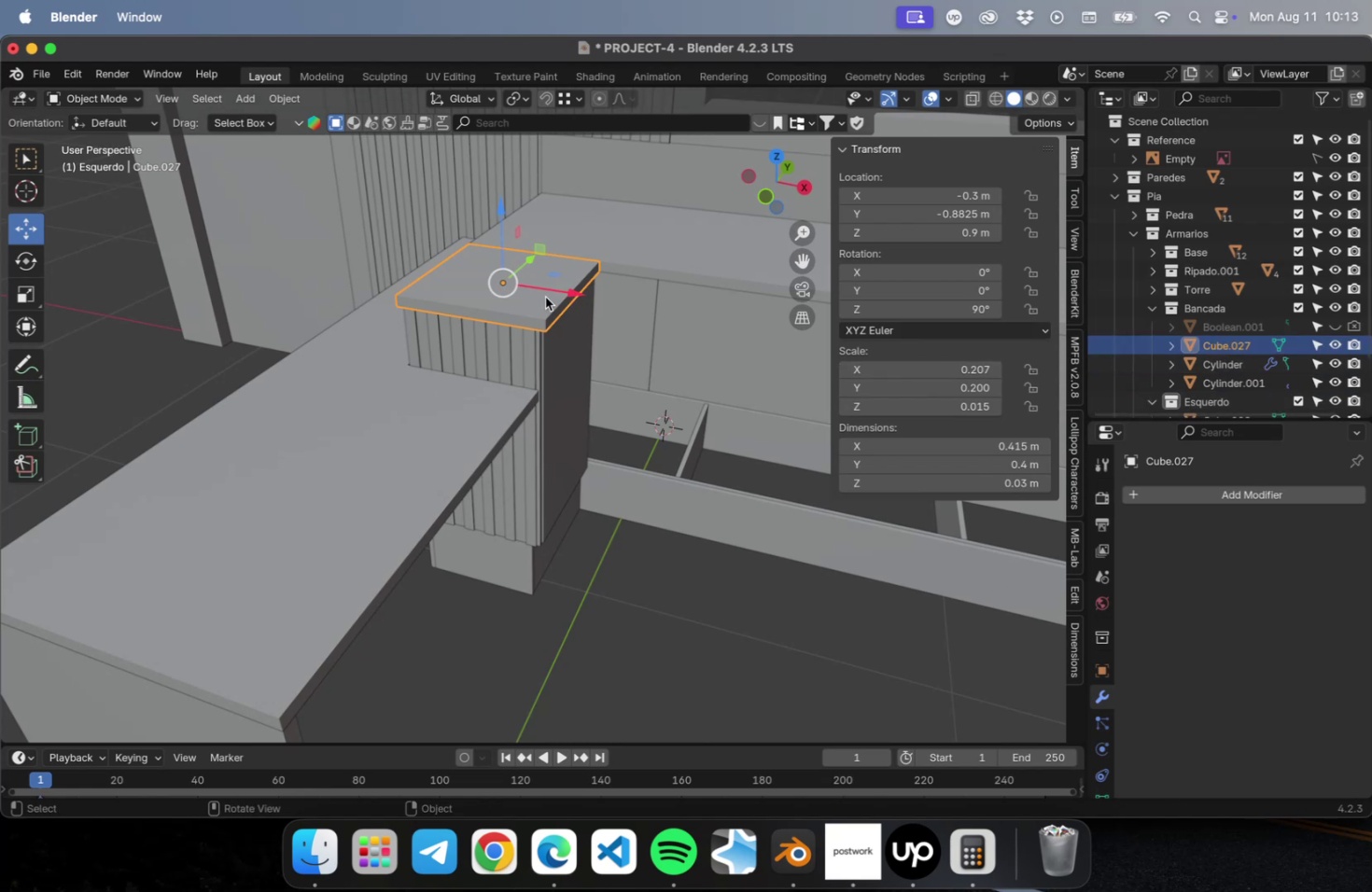 
key(G)
 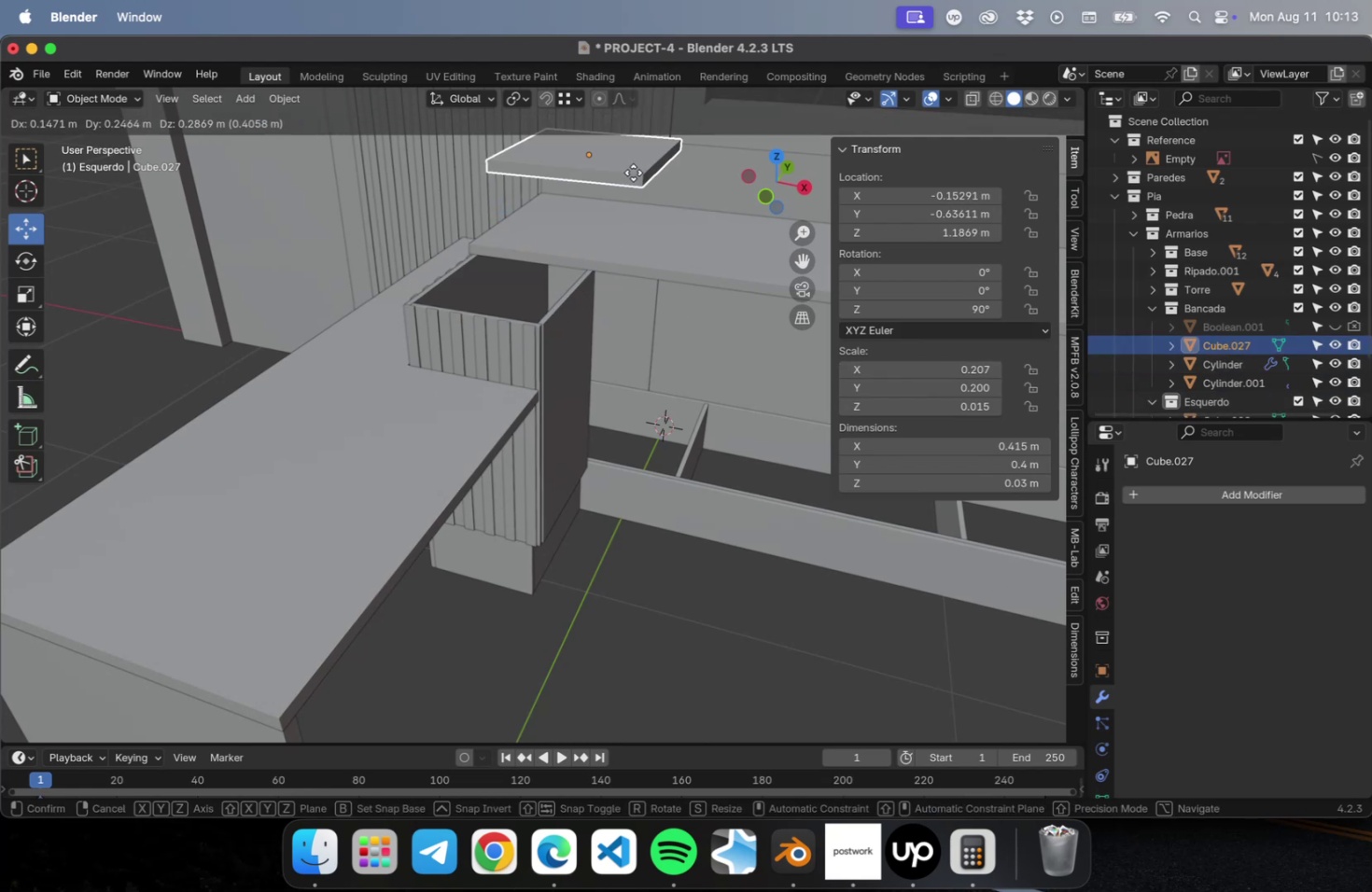 
key(Escape)
 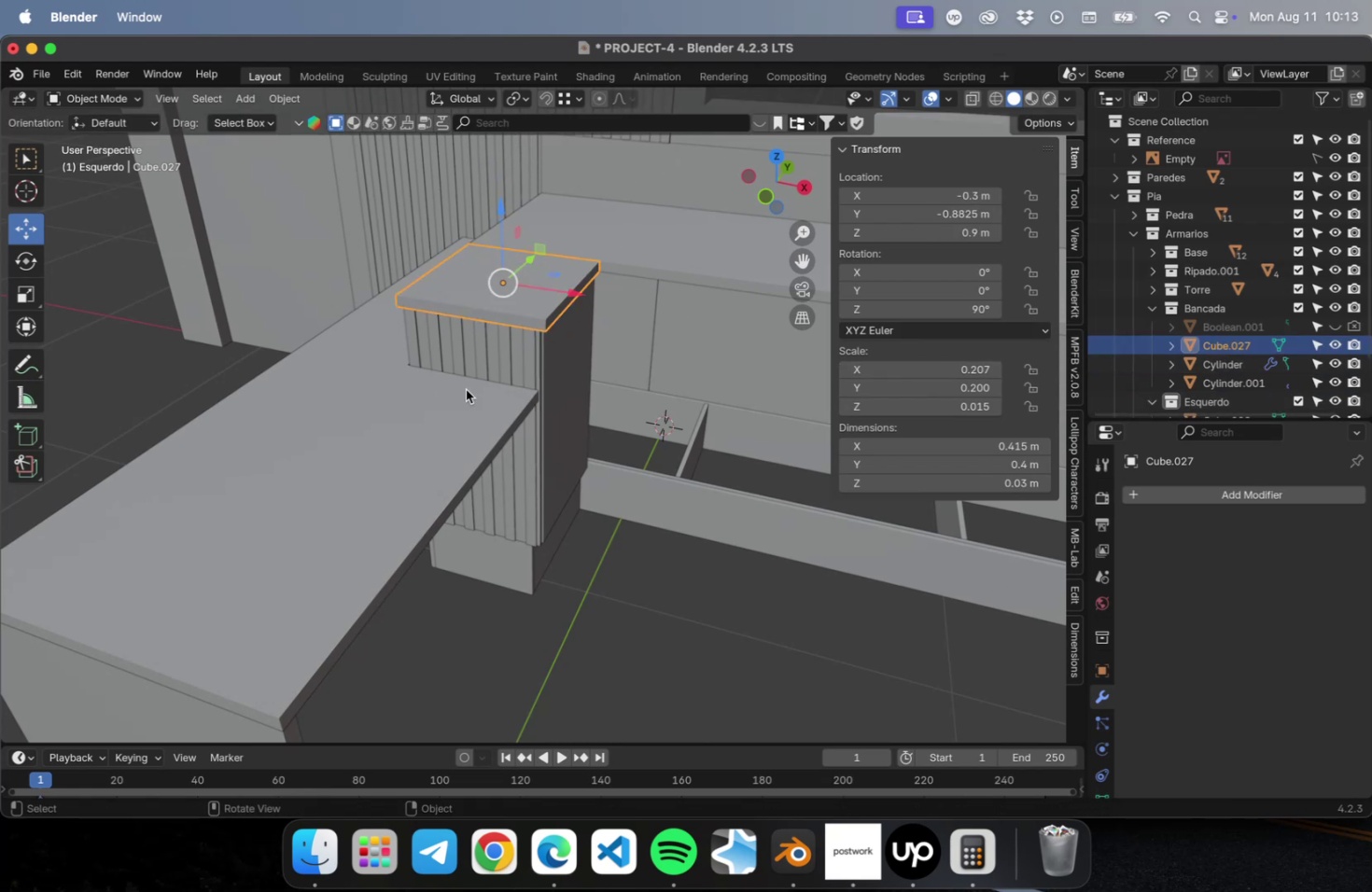 
key(M)
 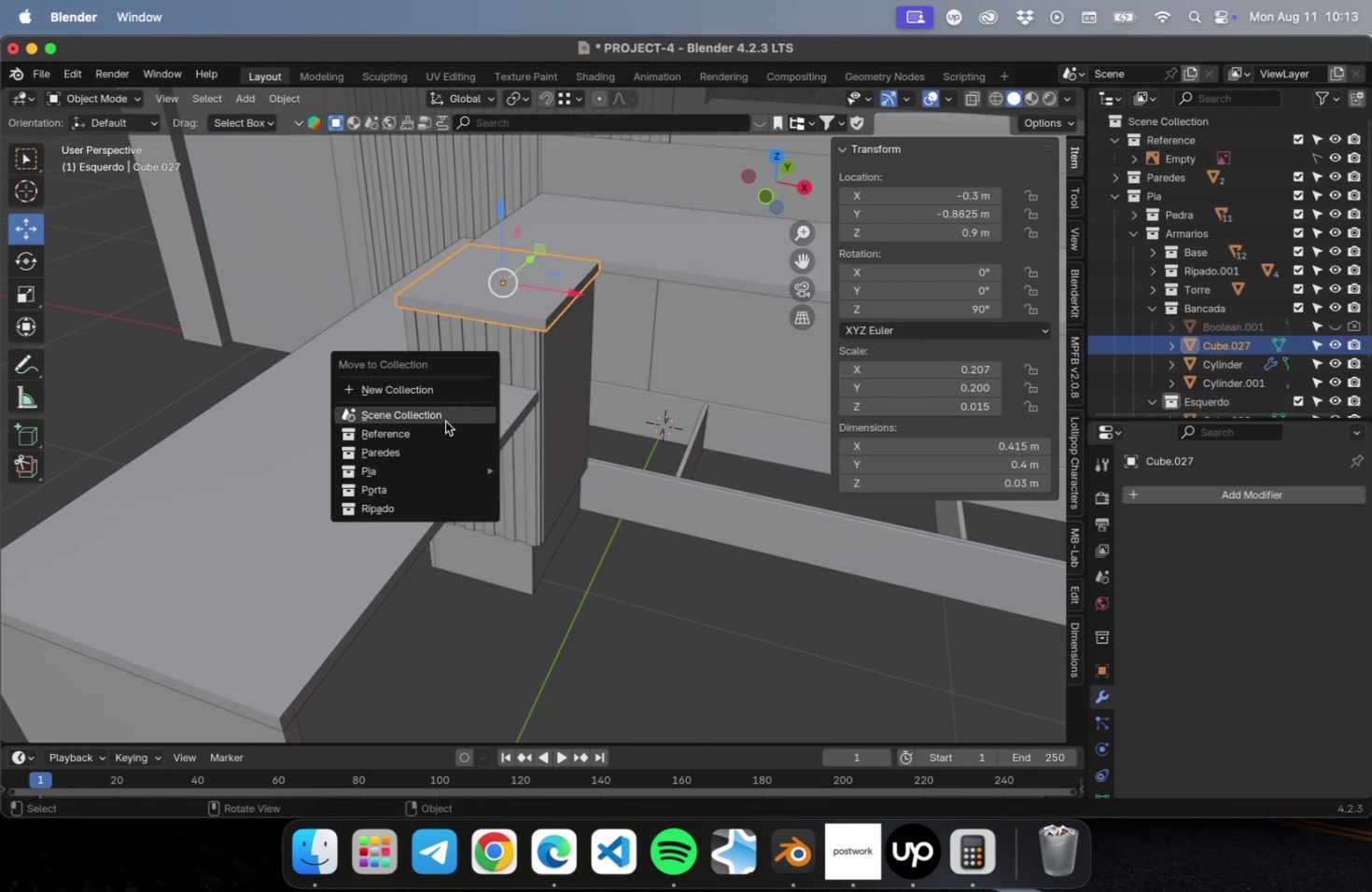 
mouse_move([464, 467])
 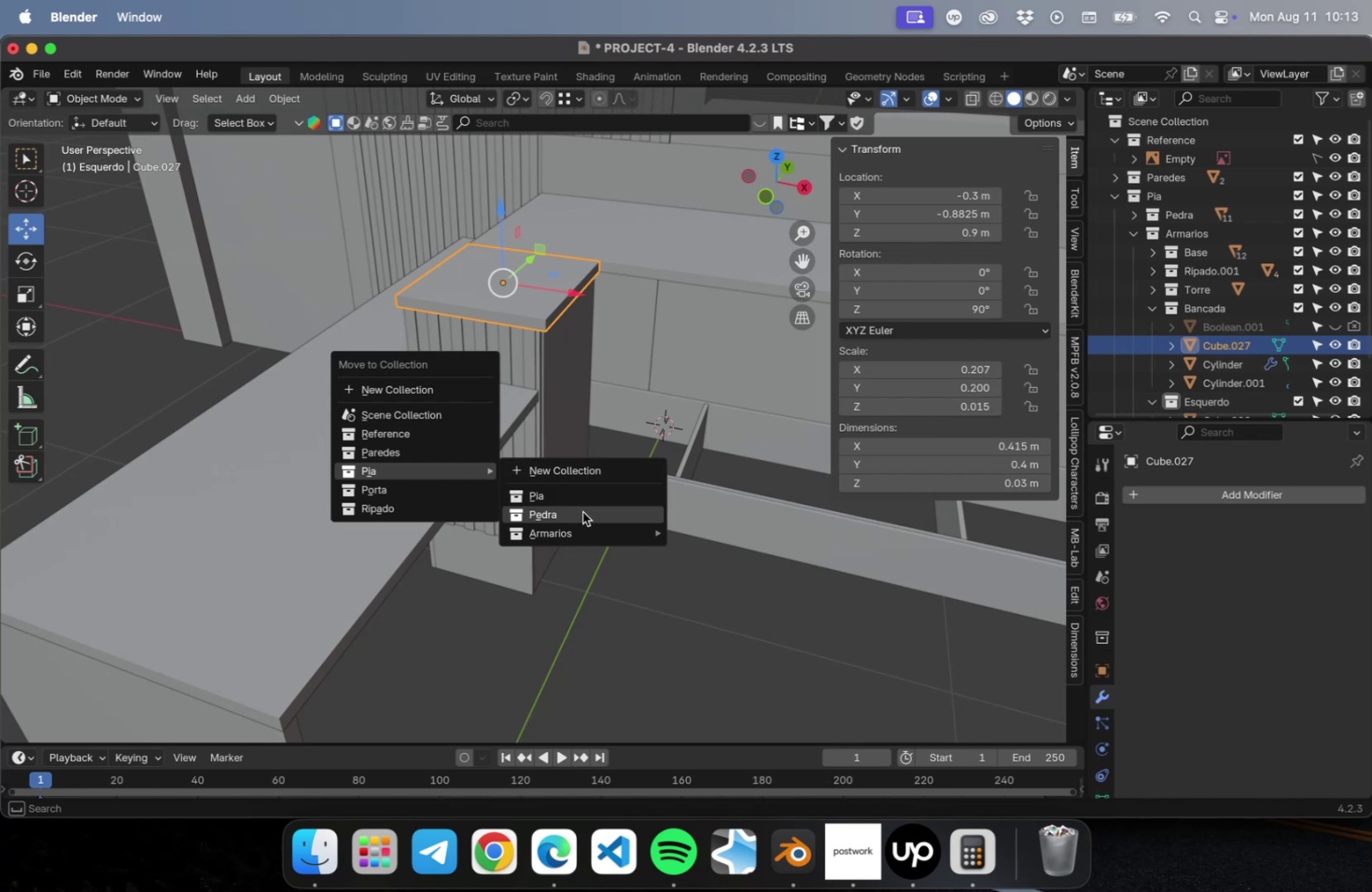 
left_click([582, 511])
 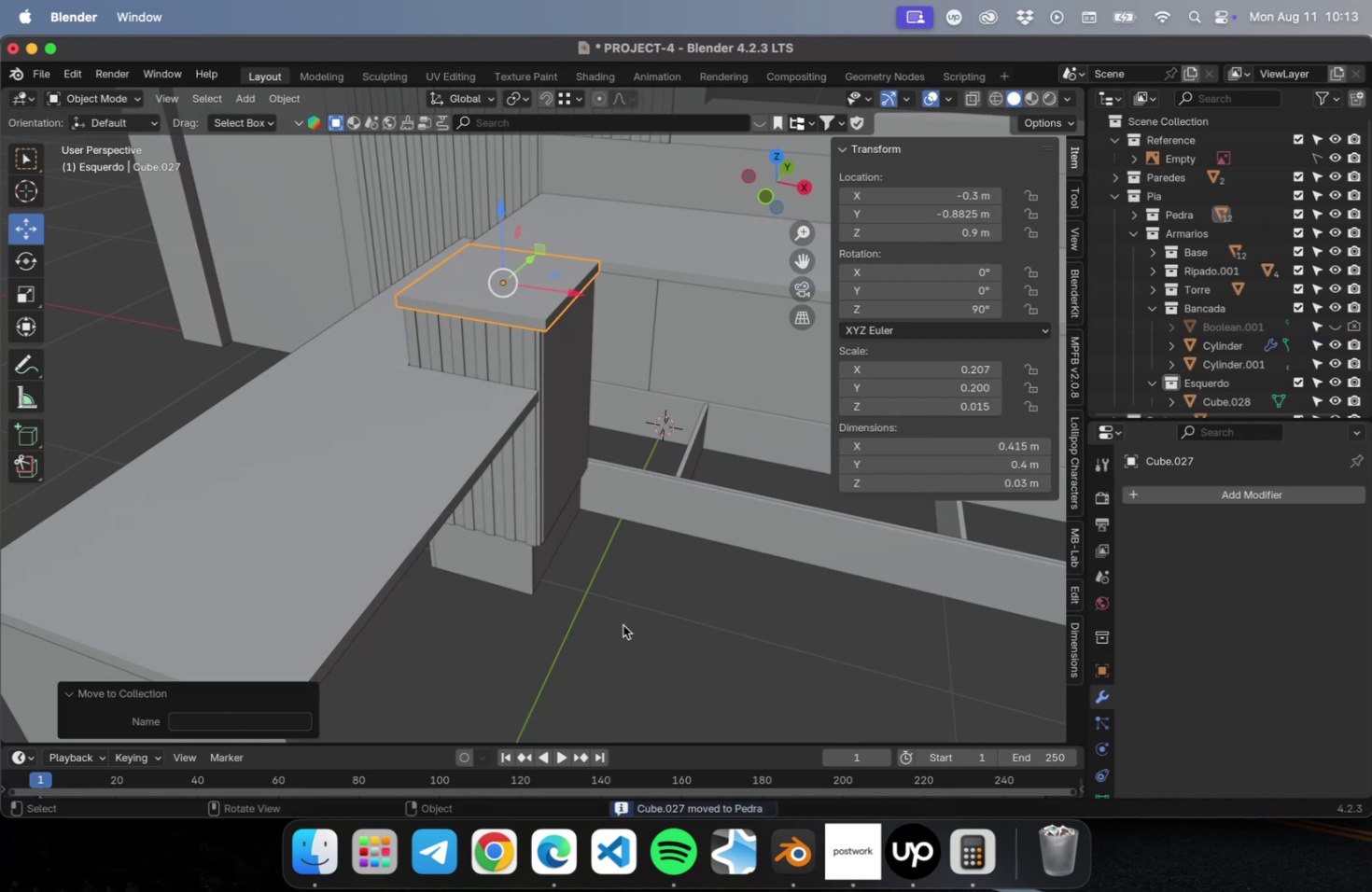 
left_click([622, 599])
 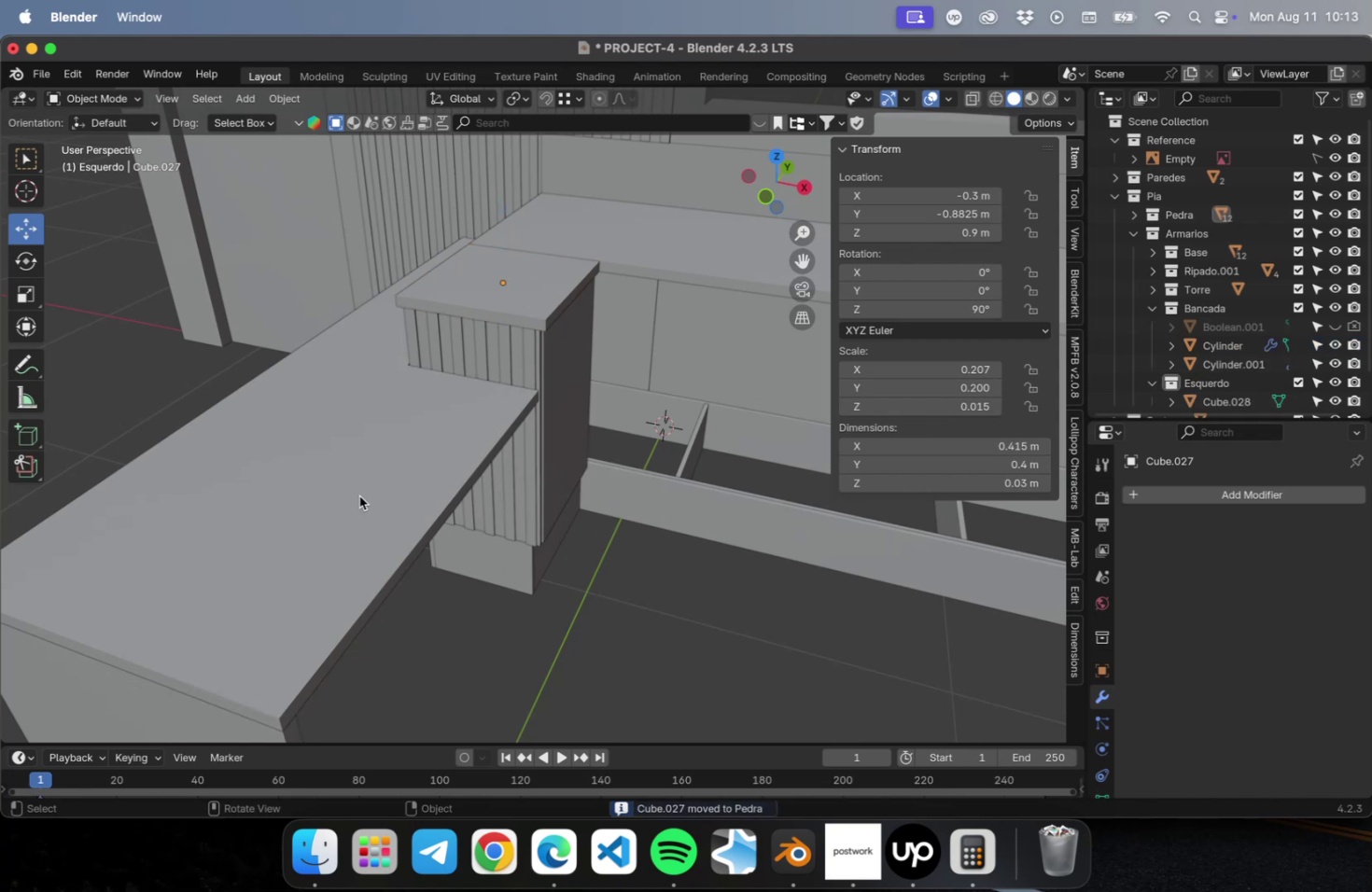 
left_click([359, 495])
 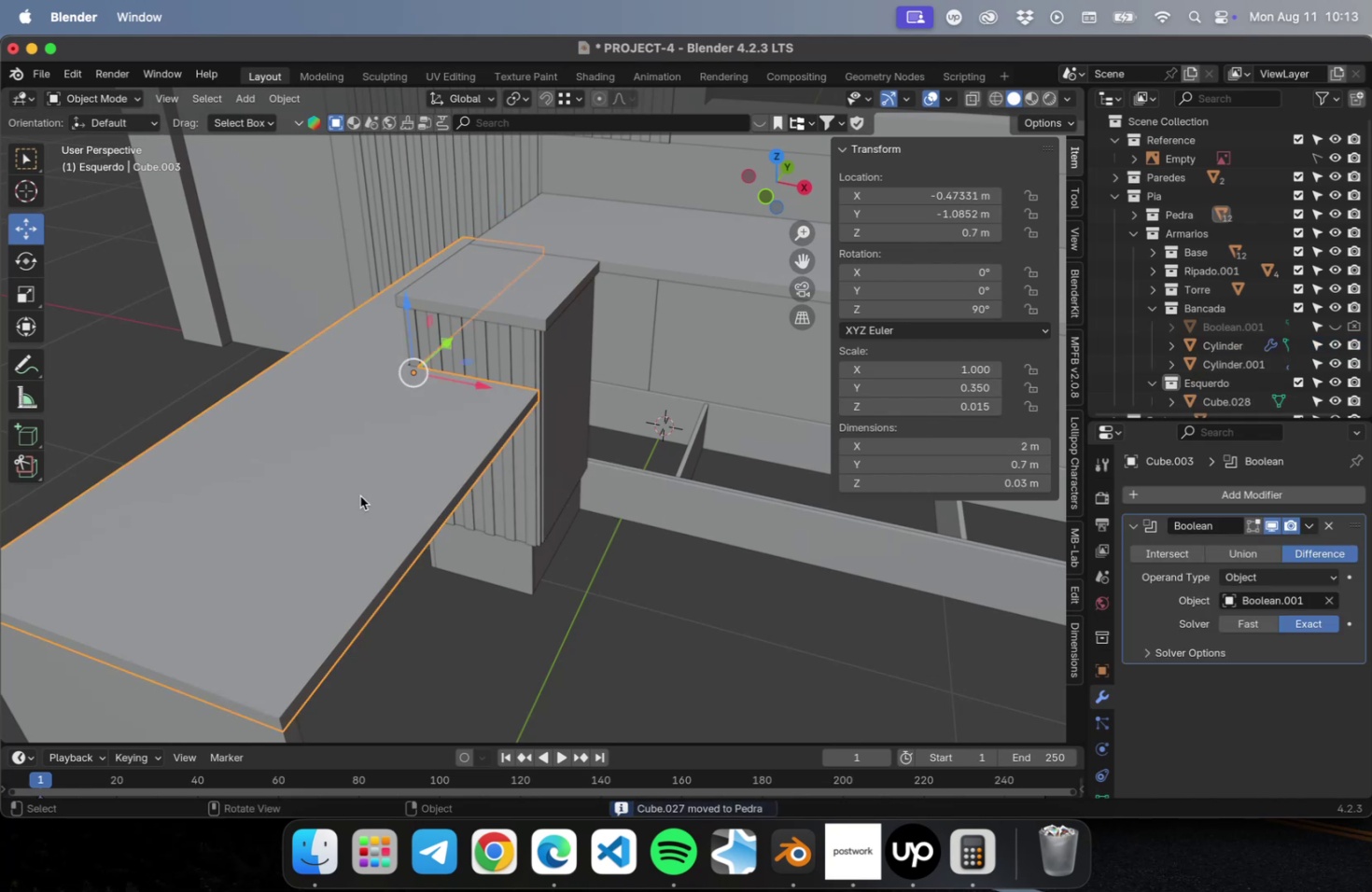 
scroll: coordinate [363, 495], scroll_direction: down, amount: 2.0
 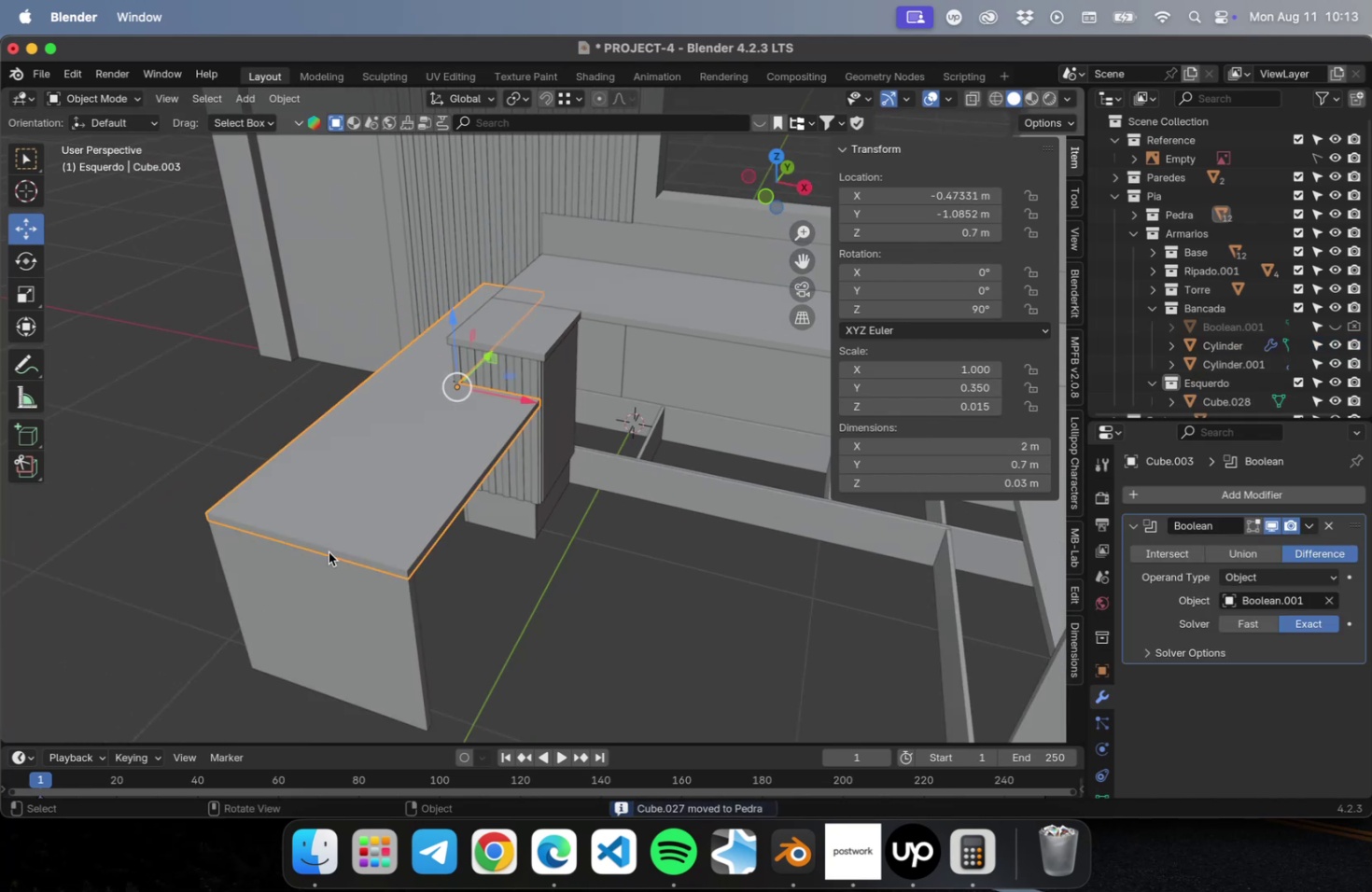 
hold_key(key=ShiftLeft, duration=0.53)
 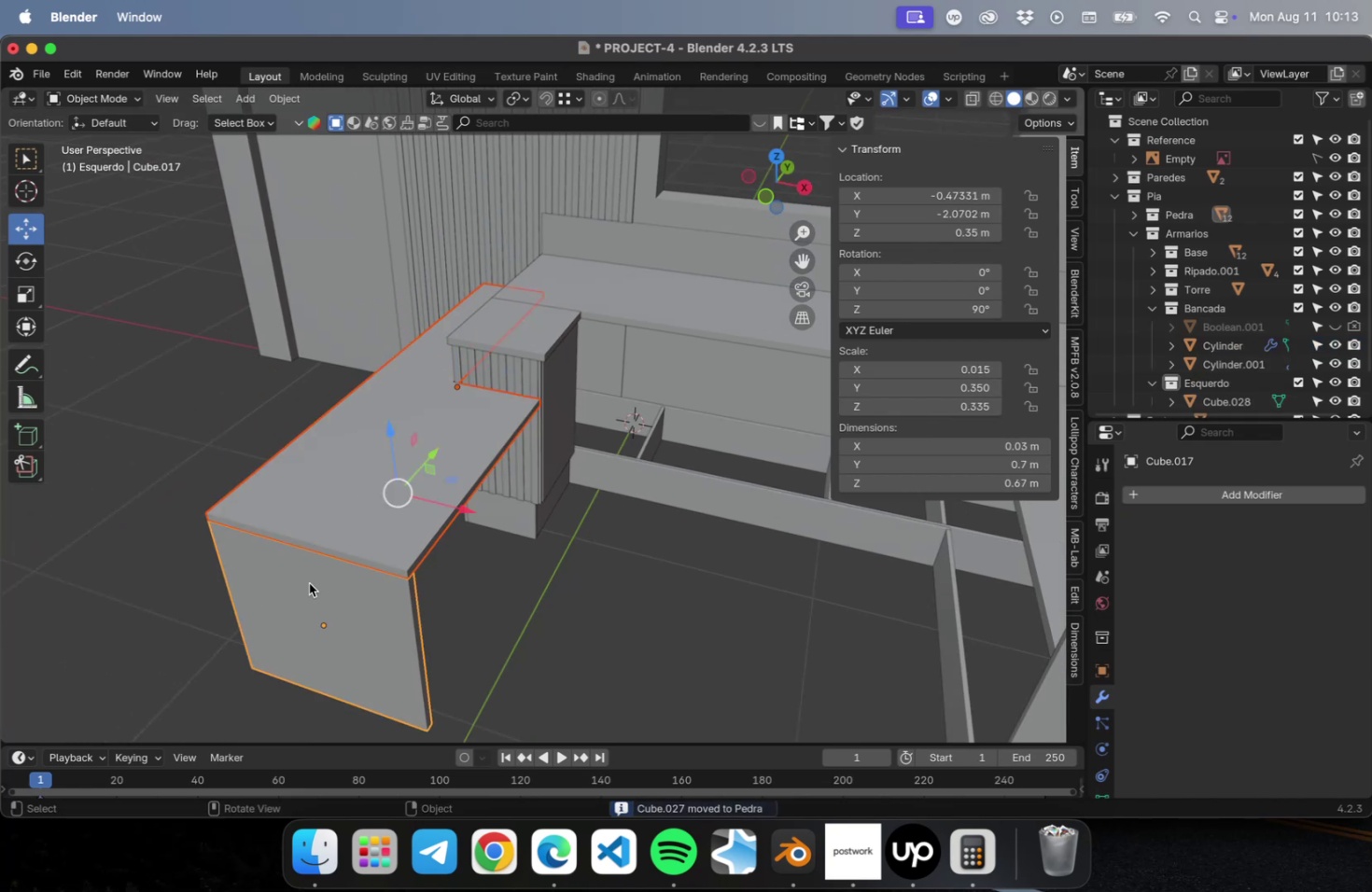 
key(M)
 